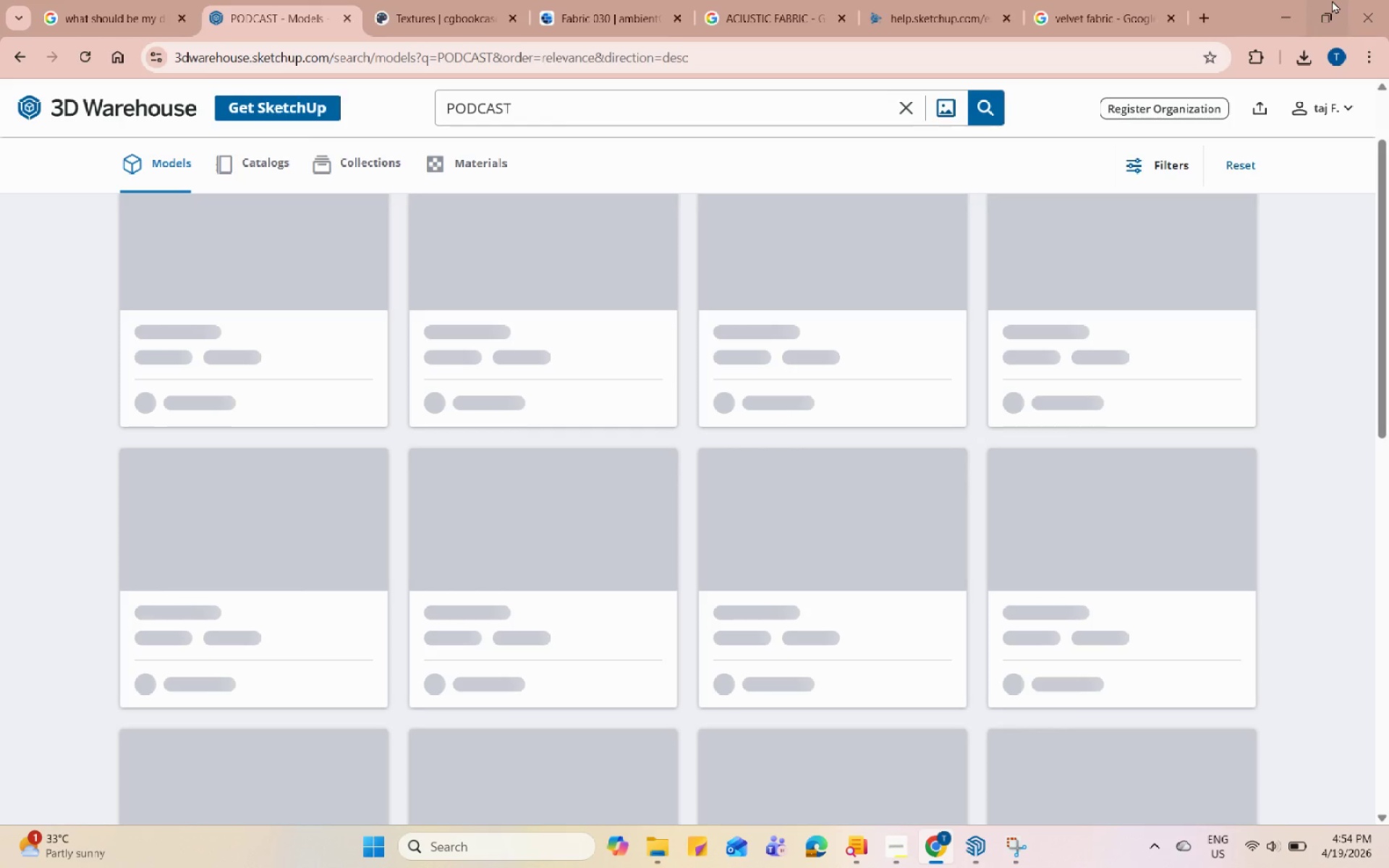 
left_click([1290, 0])
 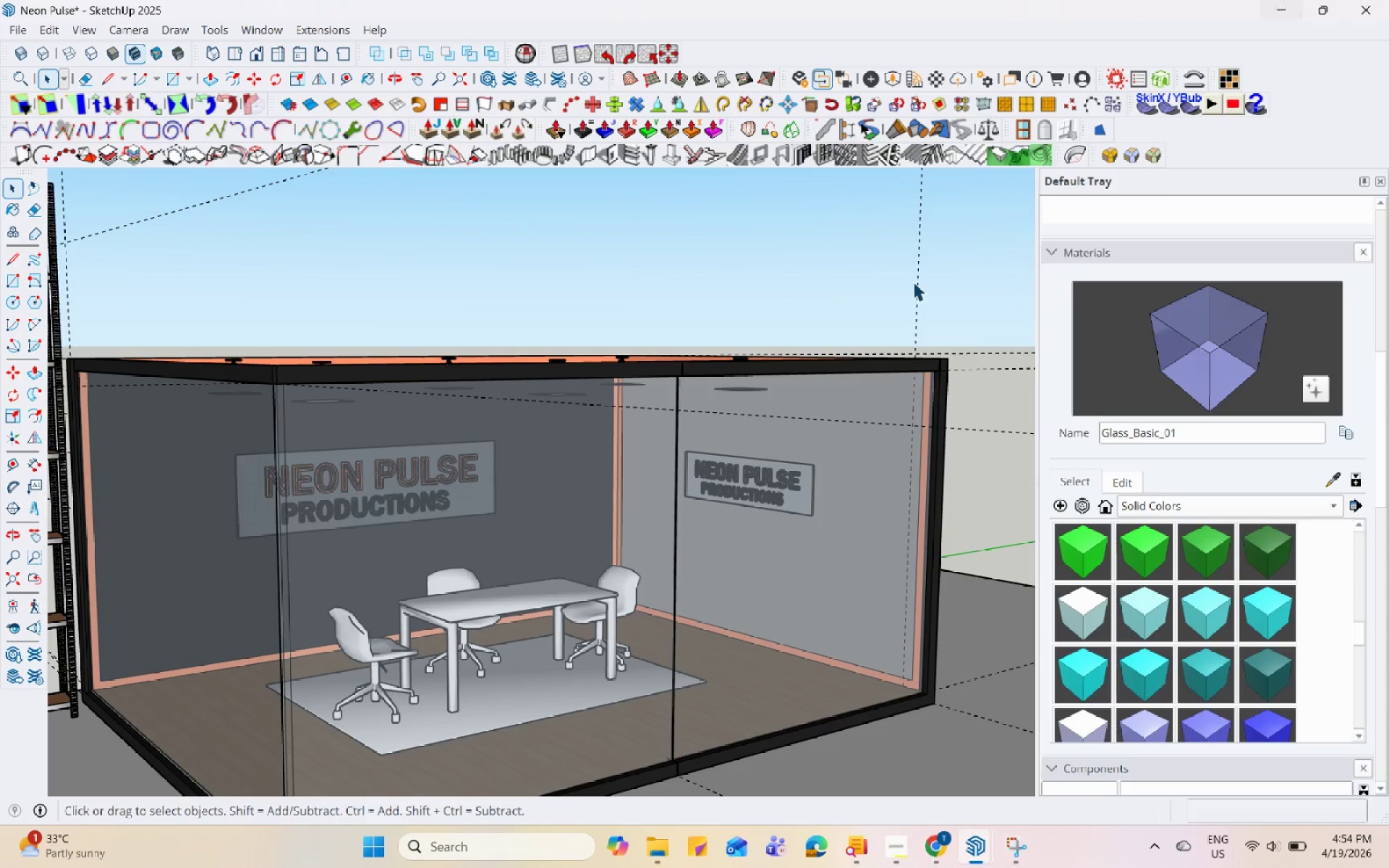 
scroll: coordinate [718, 503], scroll_direction: down, amount: 4.0
 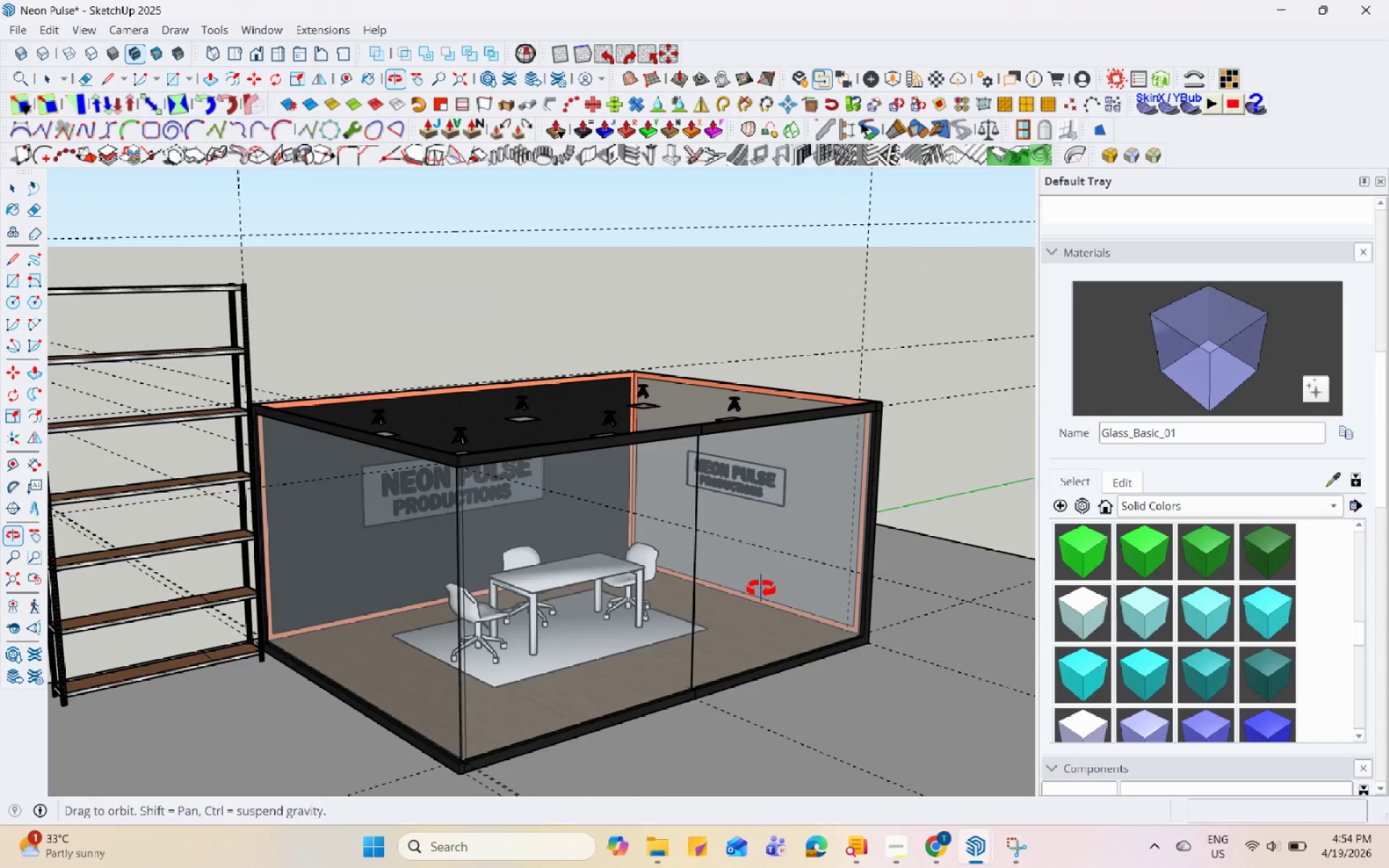 
scroll: coordinate [671, 597], scroll_direction: up, amount: 15.0
 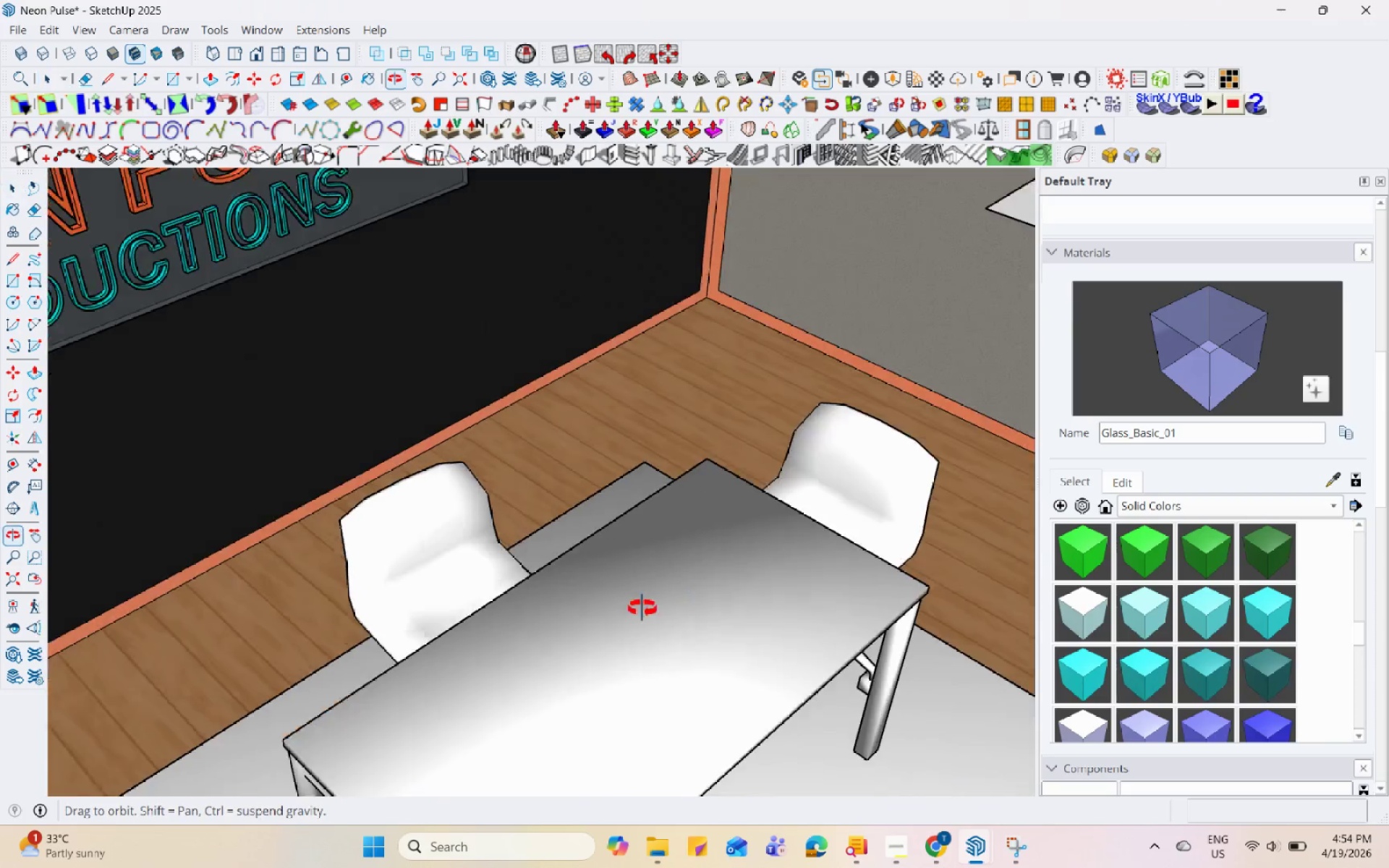 
scroll: coordinate [528, 582], scroll_direction: down, amount: 1.0
 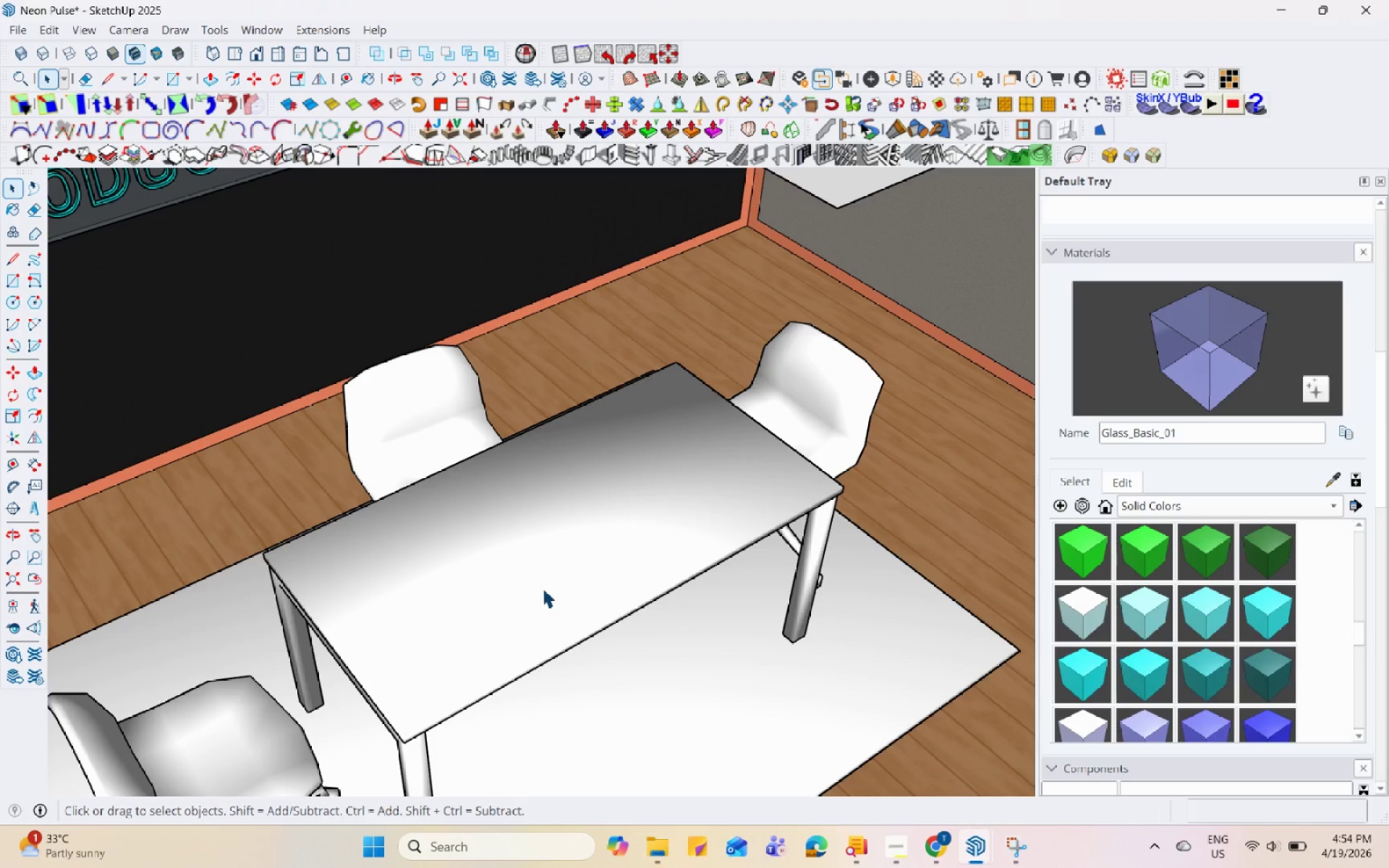 
wait(6.4)
 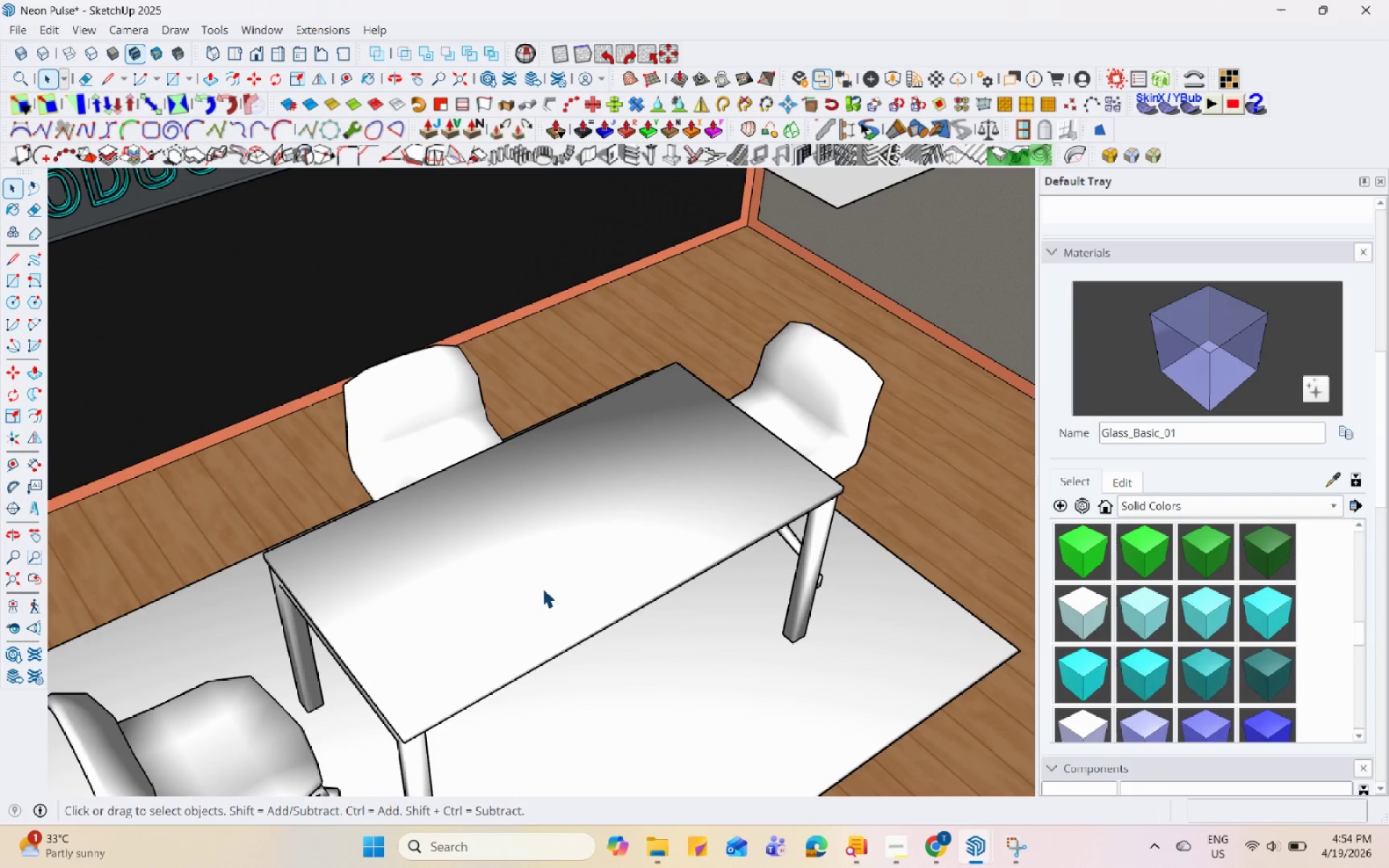 
left_click([940, 856])
 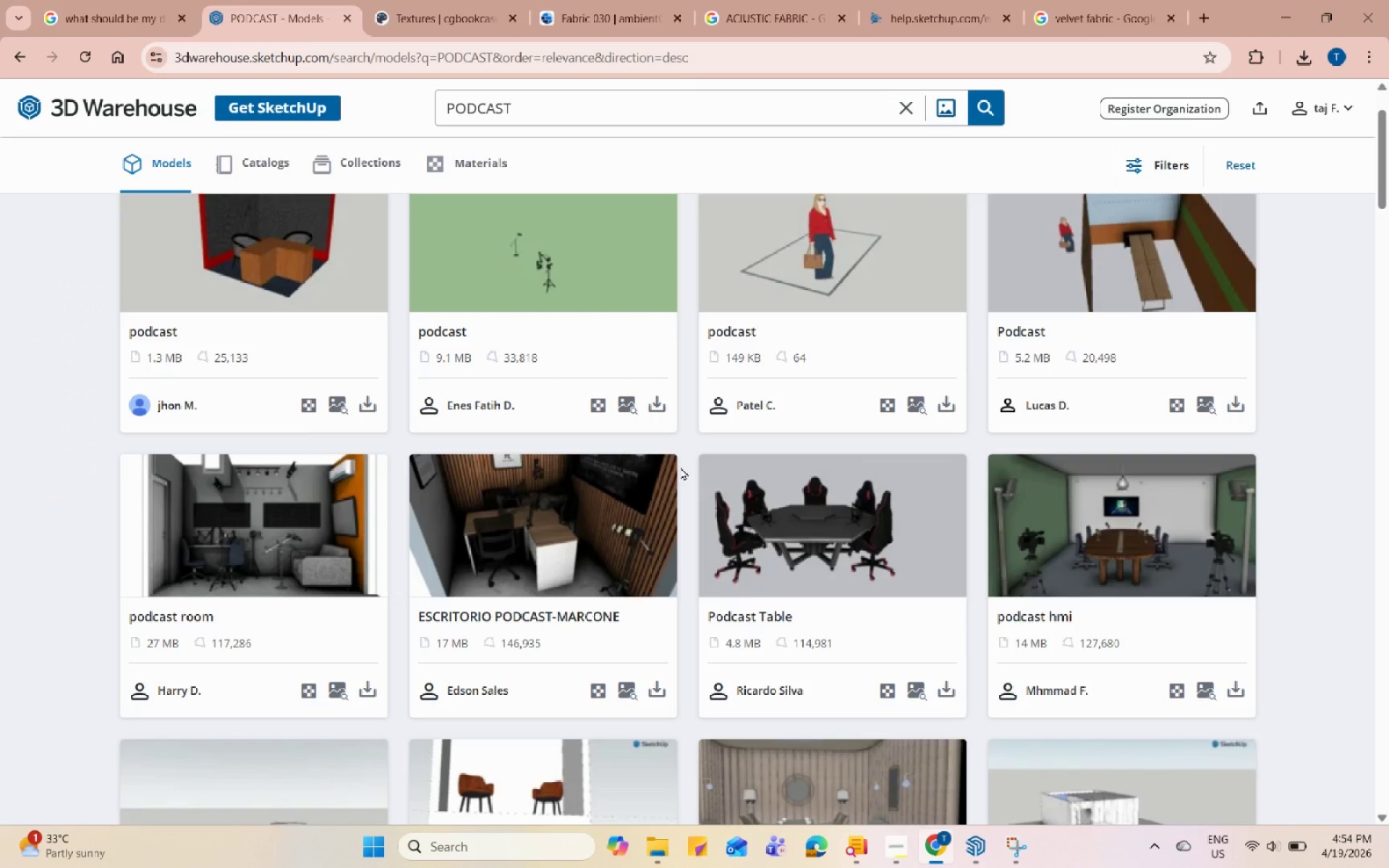 
scroll: coordinate [680, 467], scroll_direction: up, amount: 4.0
 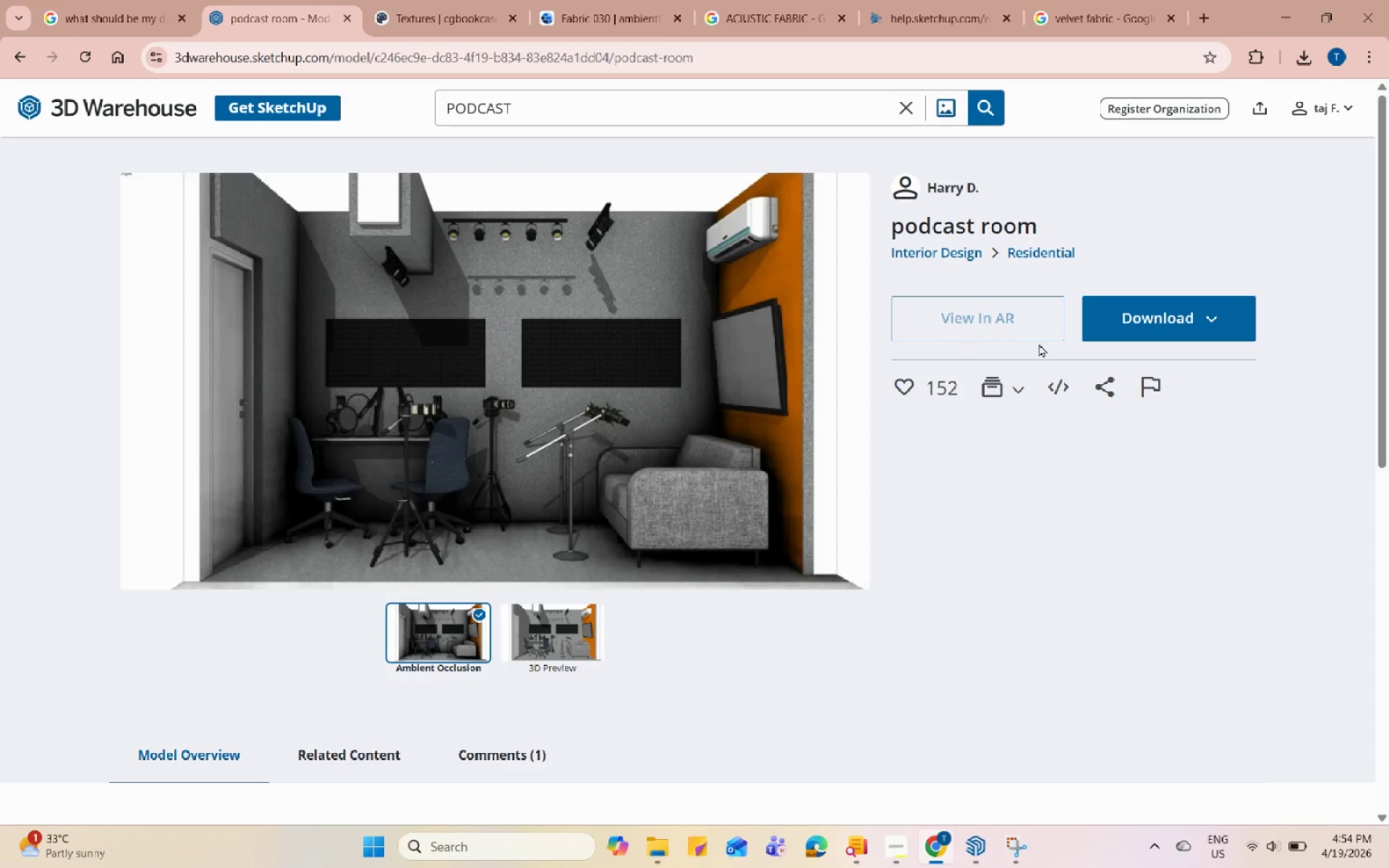 
wait(5.91)
 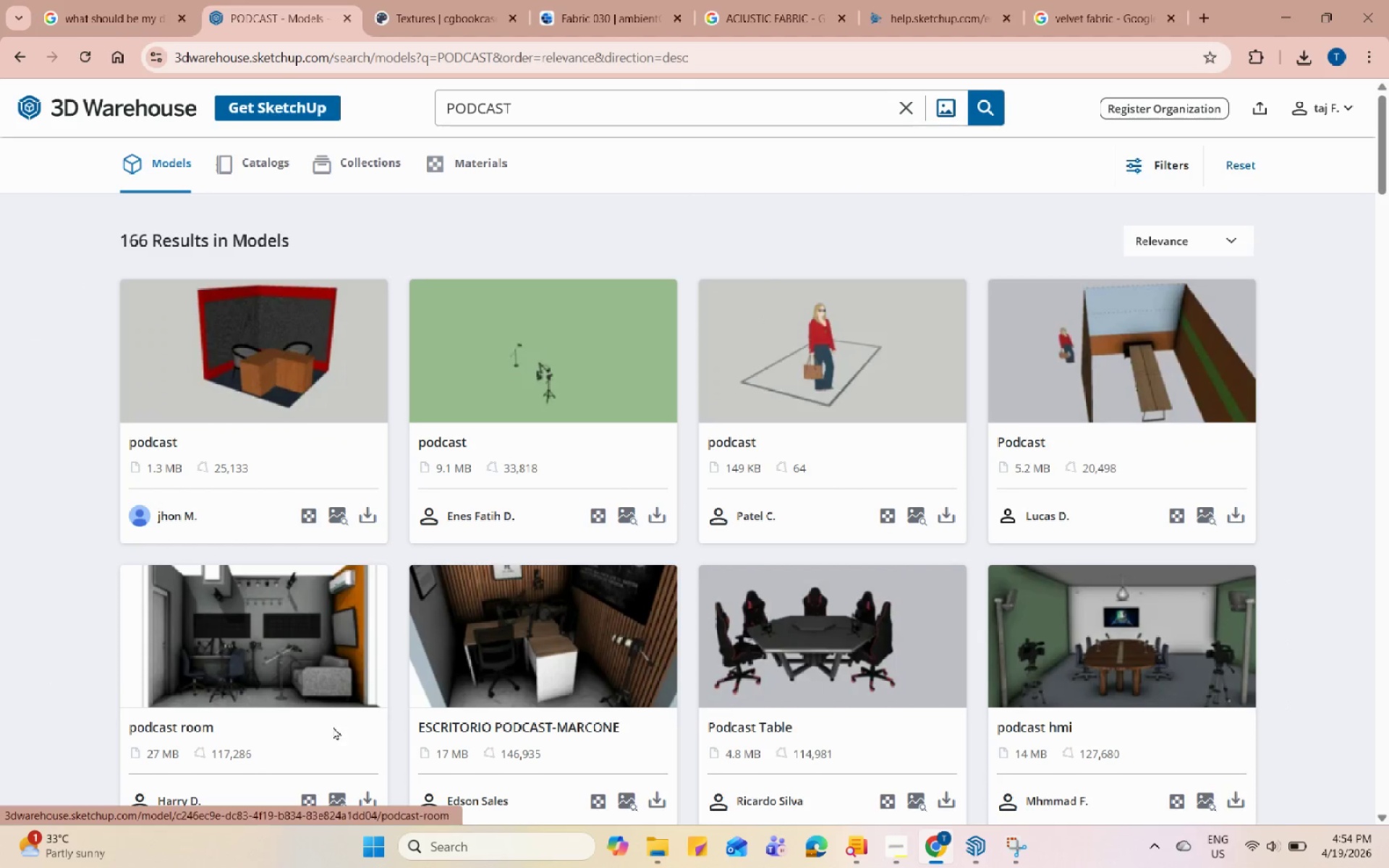 
left_click([1185, 326])
 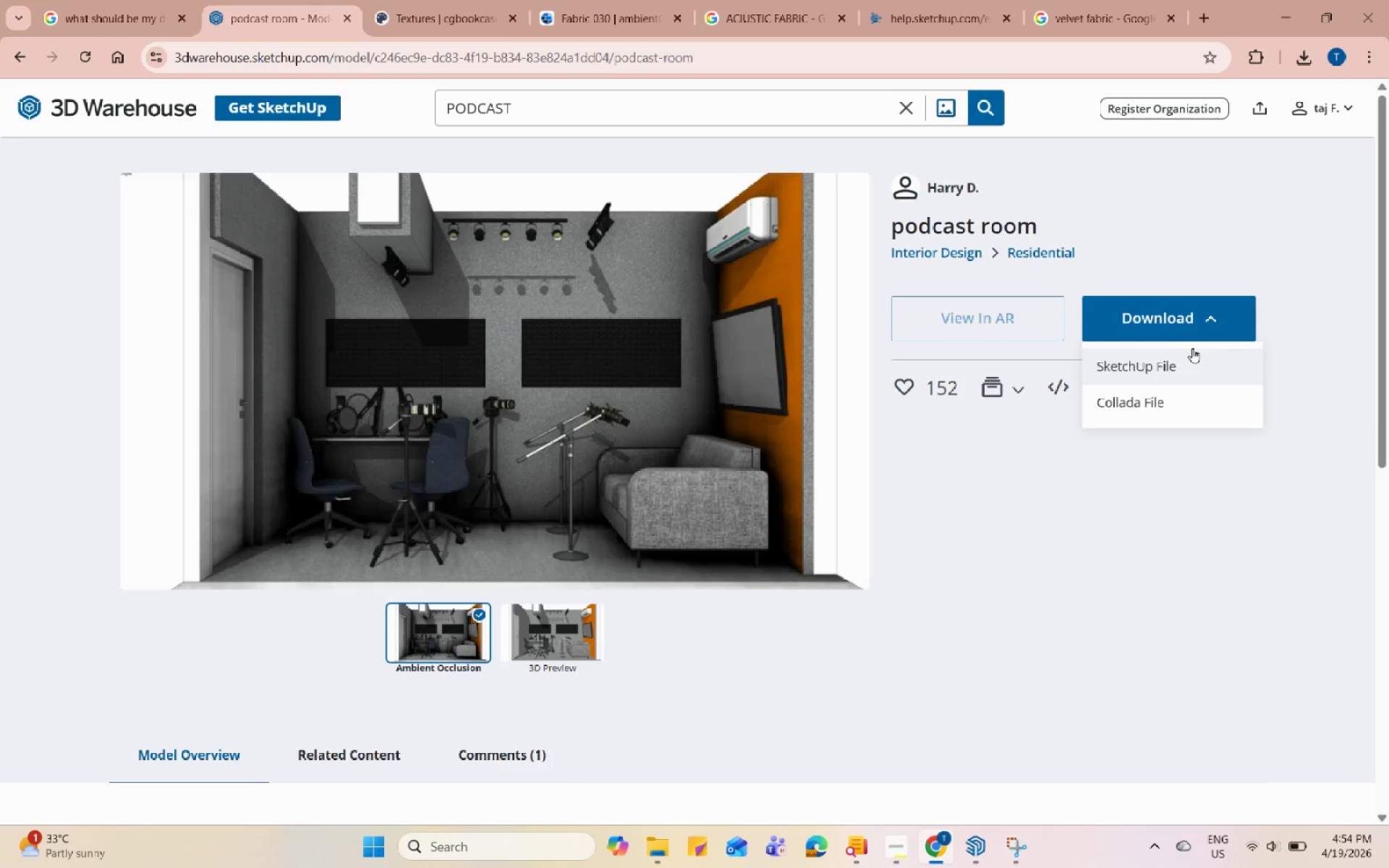 
left_click([1194, 350])
 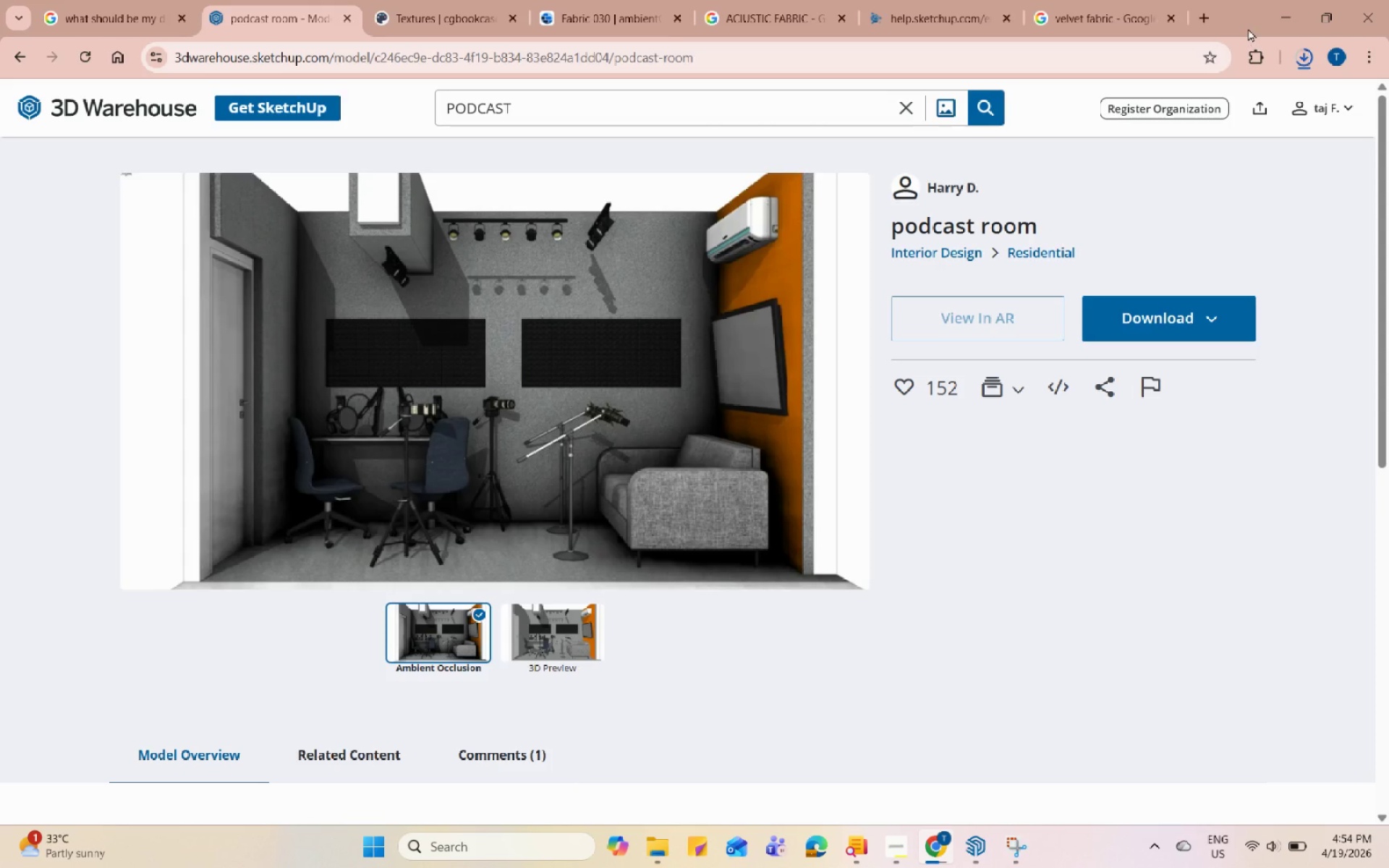 
wait(5.88)
 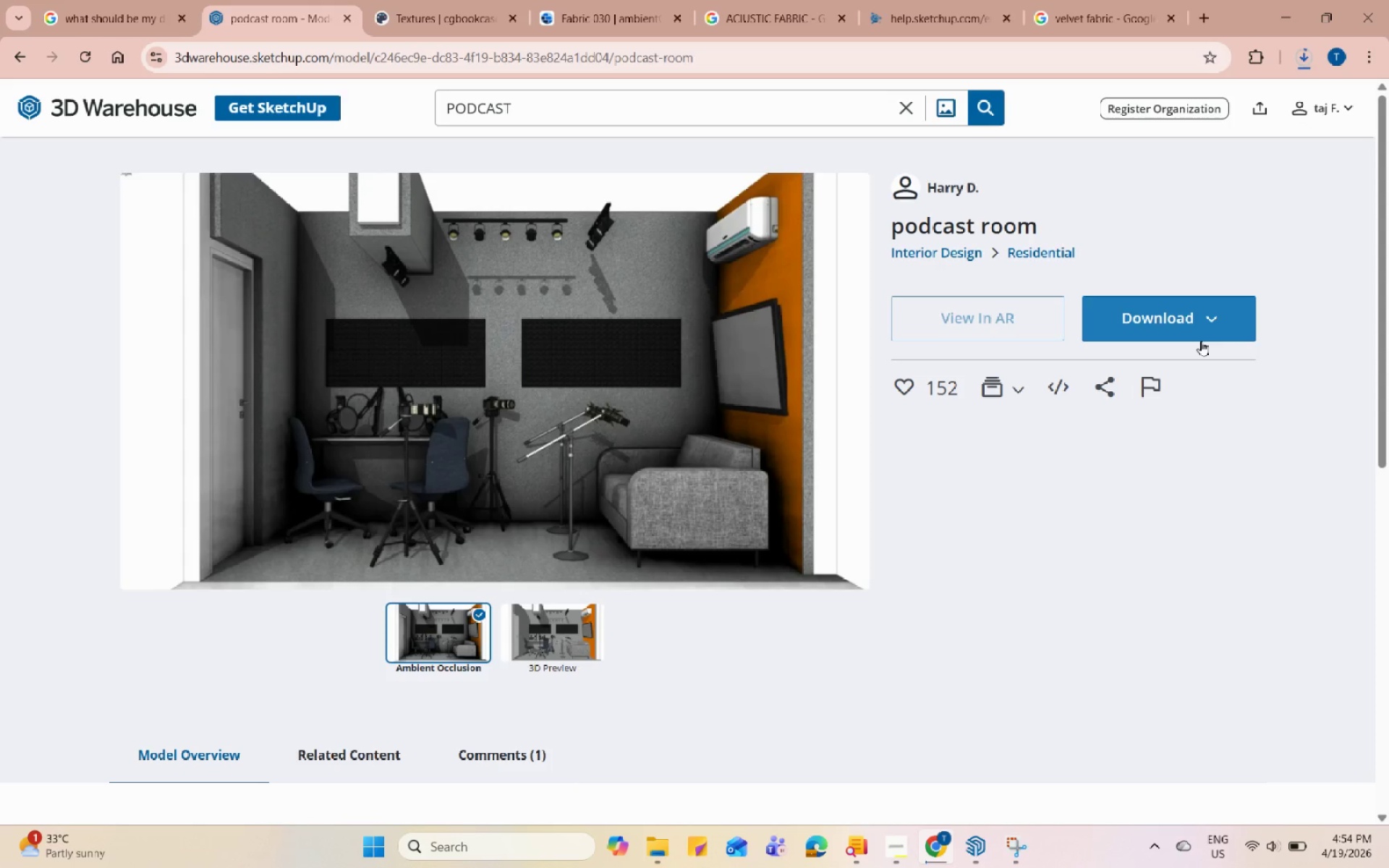 
left_click([25, 56])
 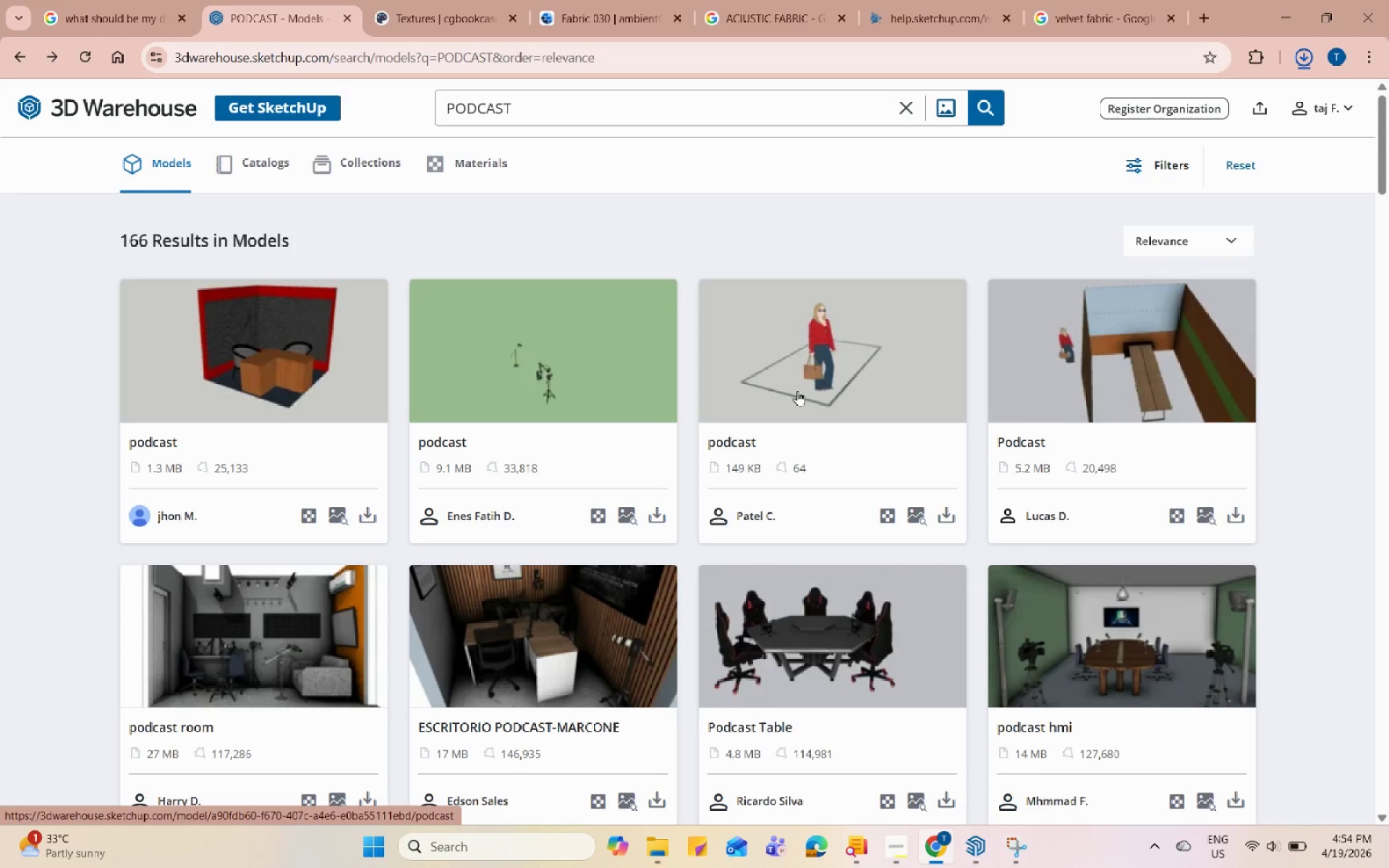 
scroll: coordinate [932, 592], scroll_direction: down, amount: 3.0
 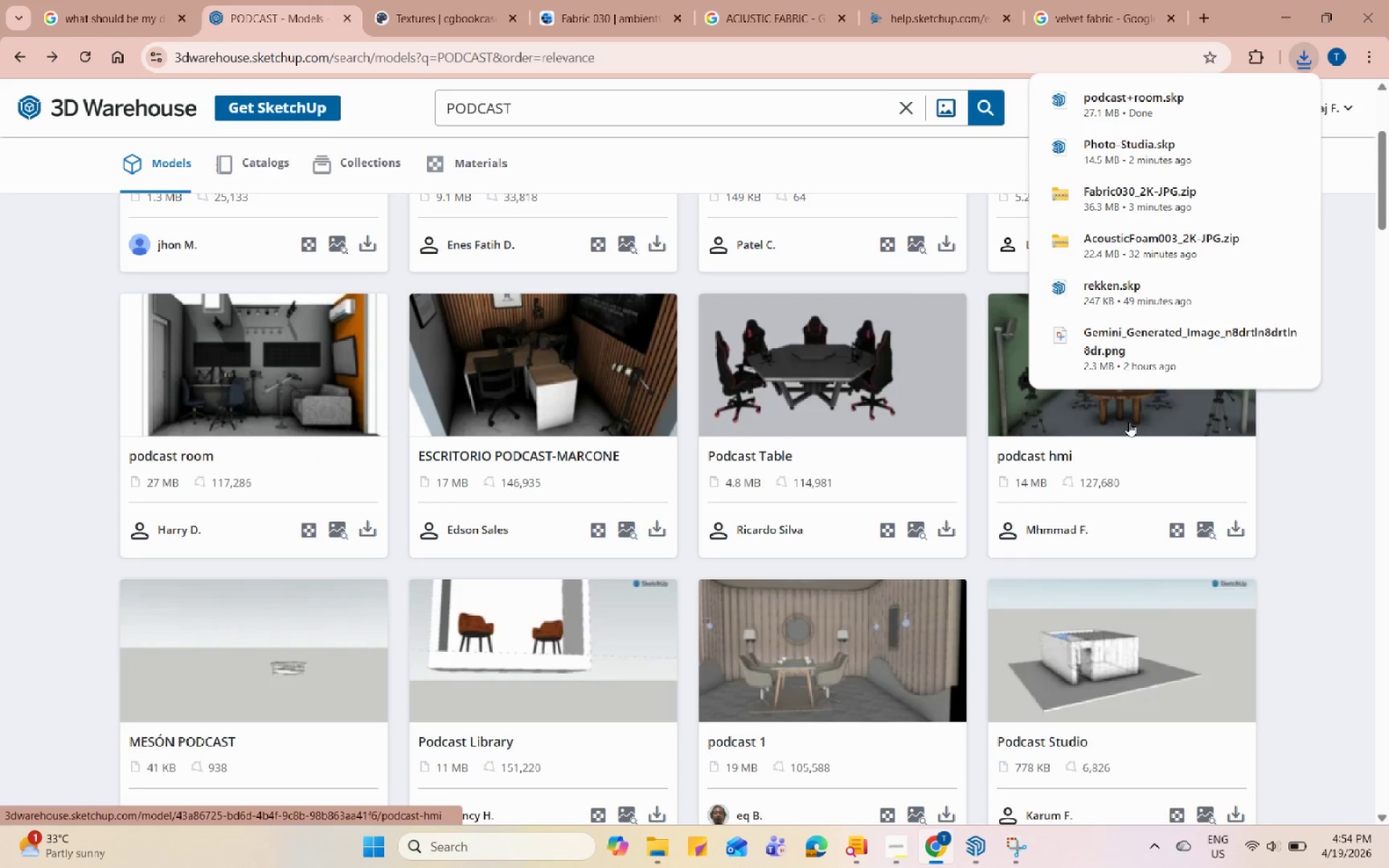 
left_click([1056, 416])
 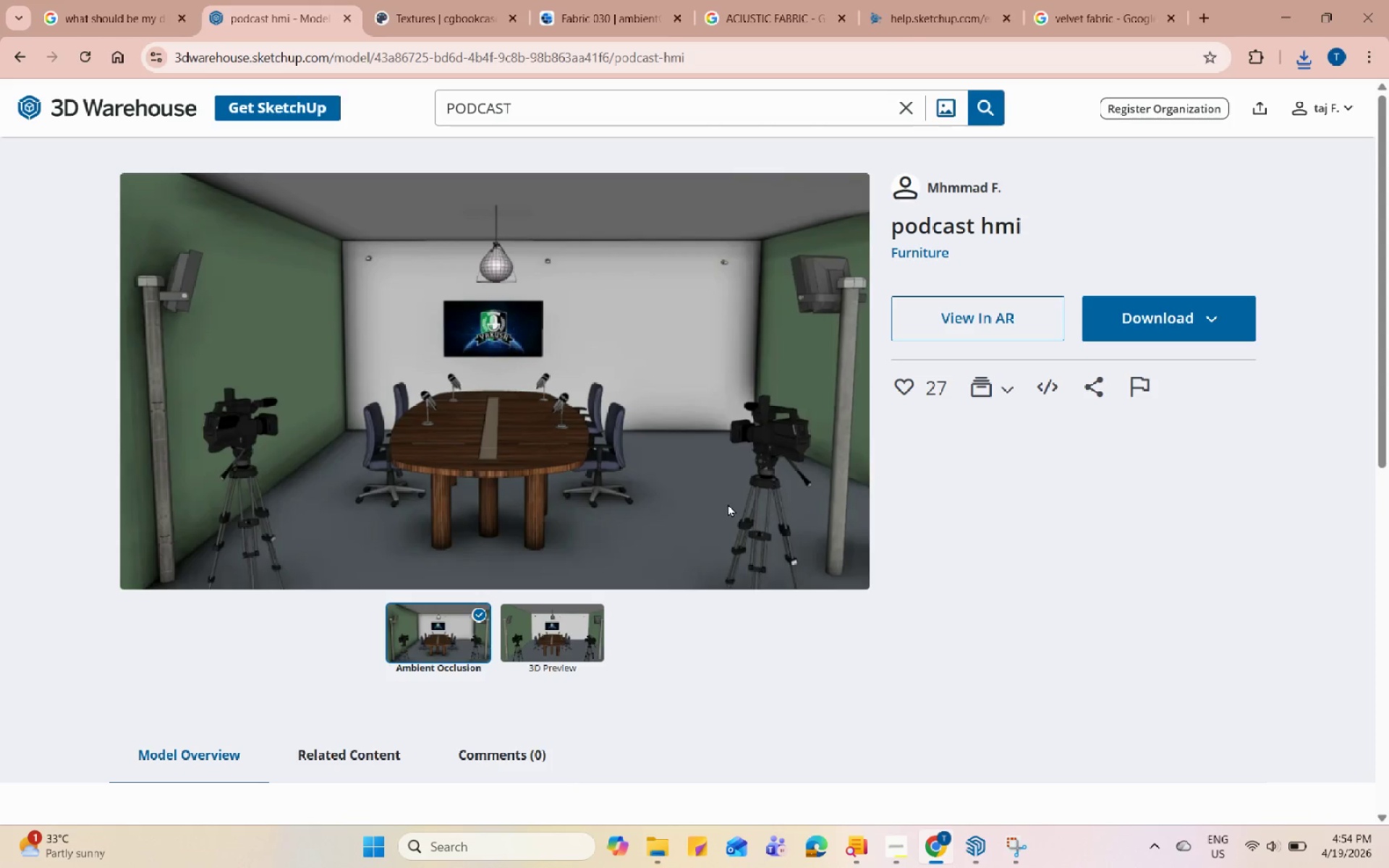 
wait(5.02)
 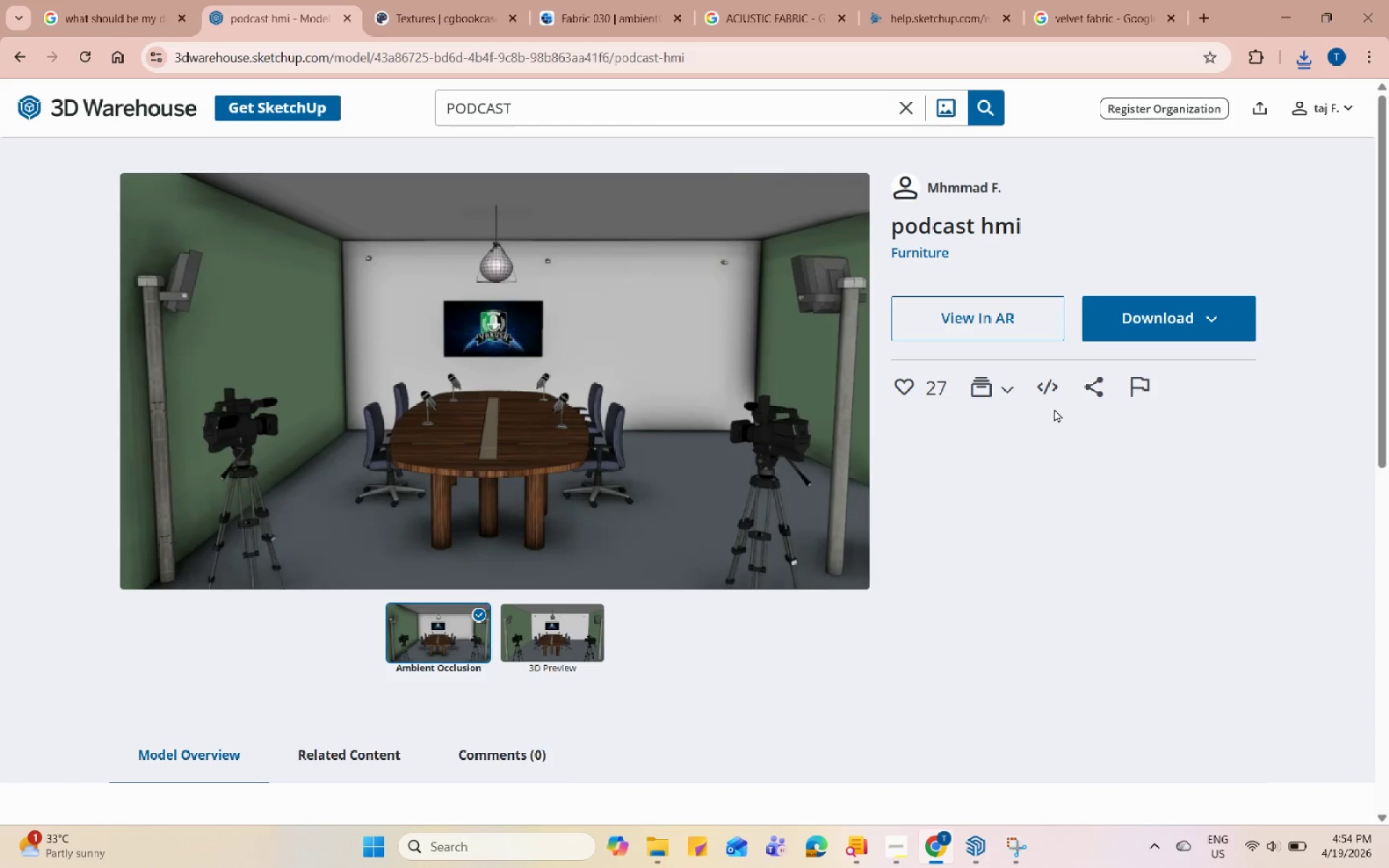 
 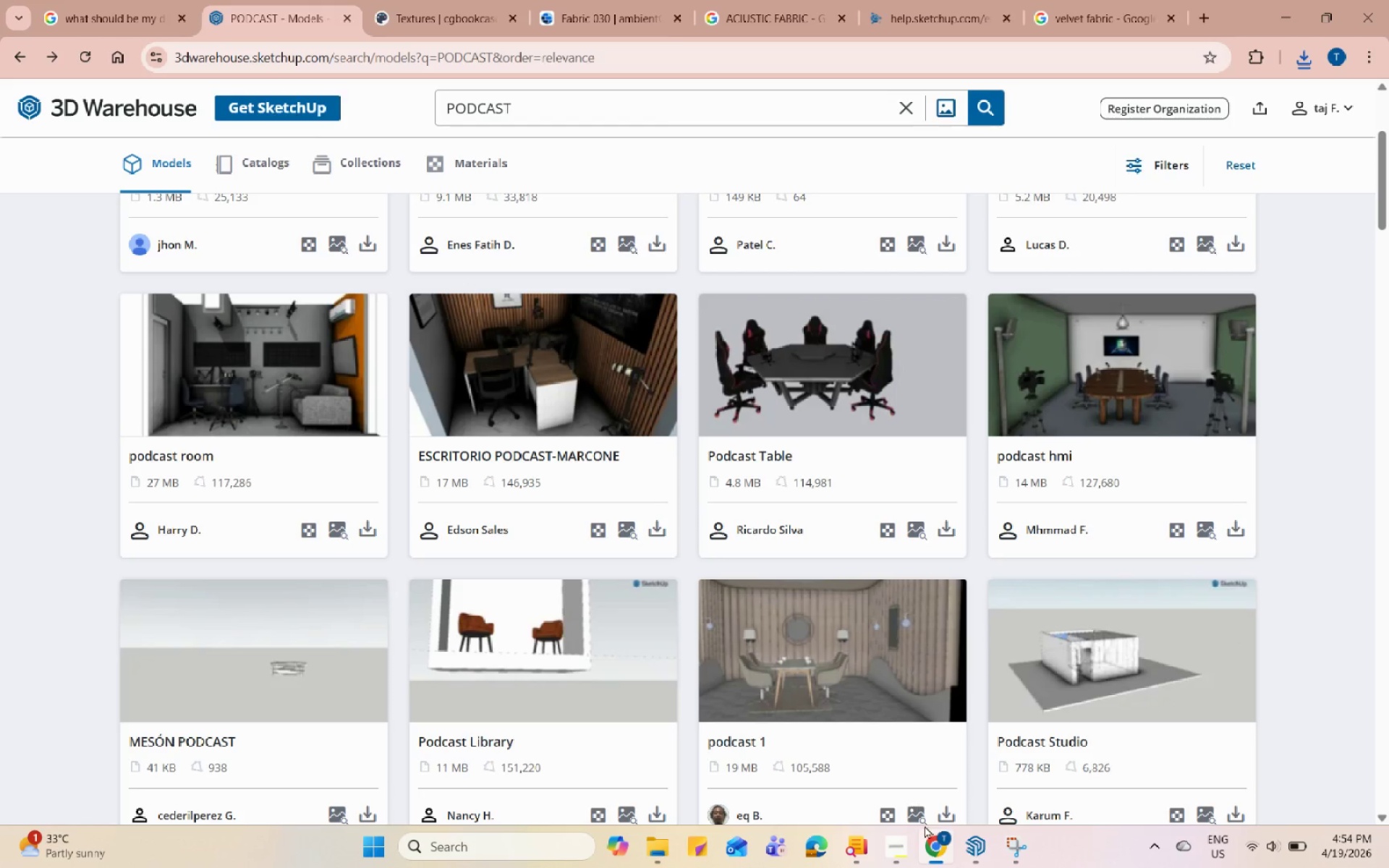 
left_click([964, 851])
 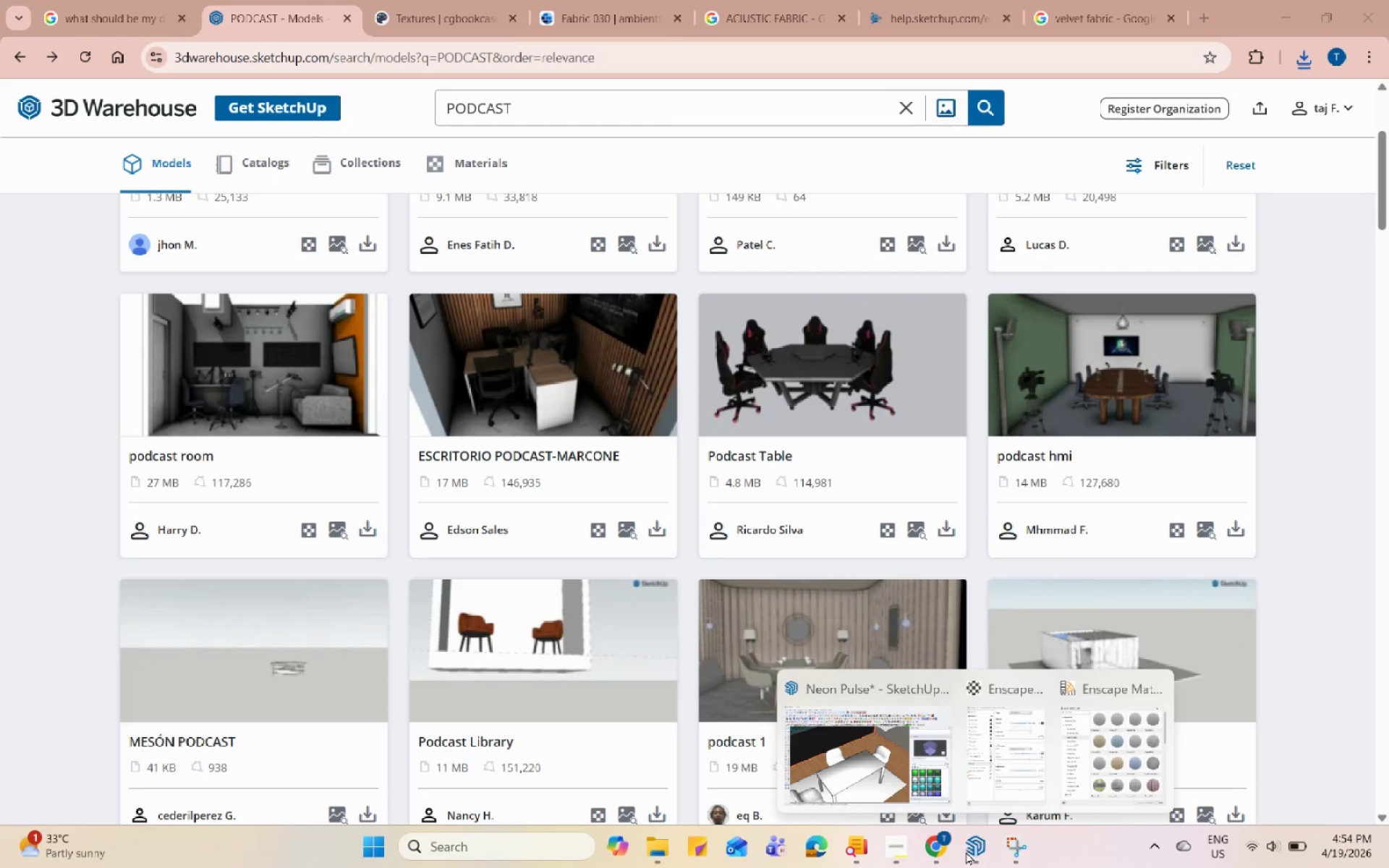 
right_click([966, 851])
 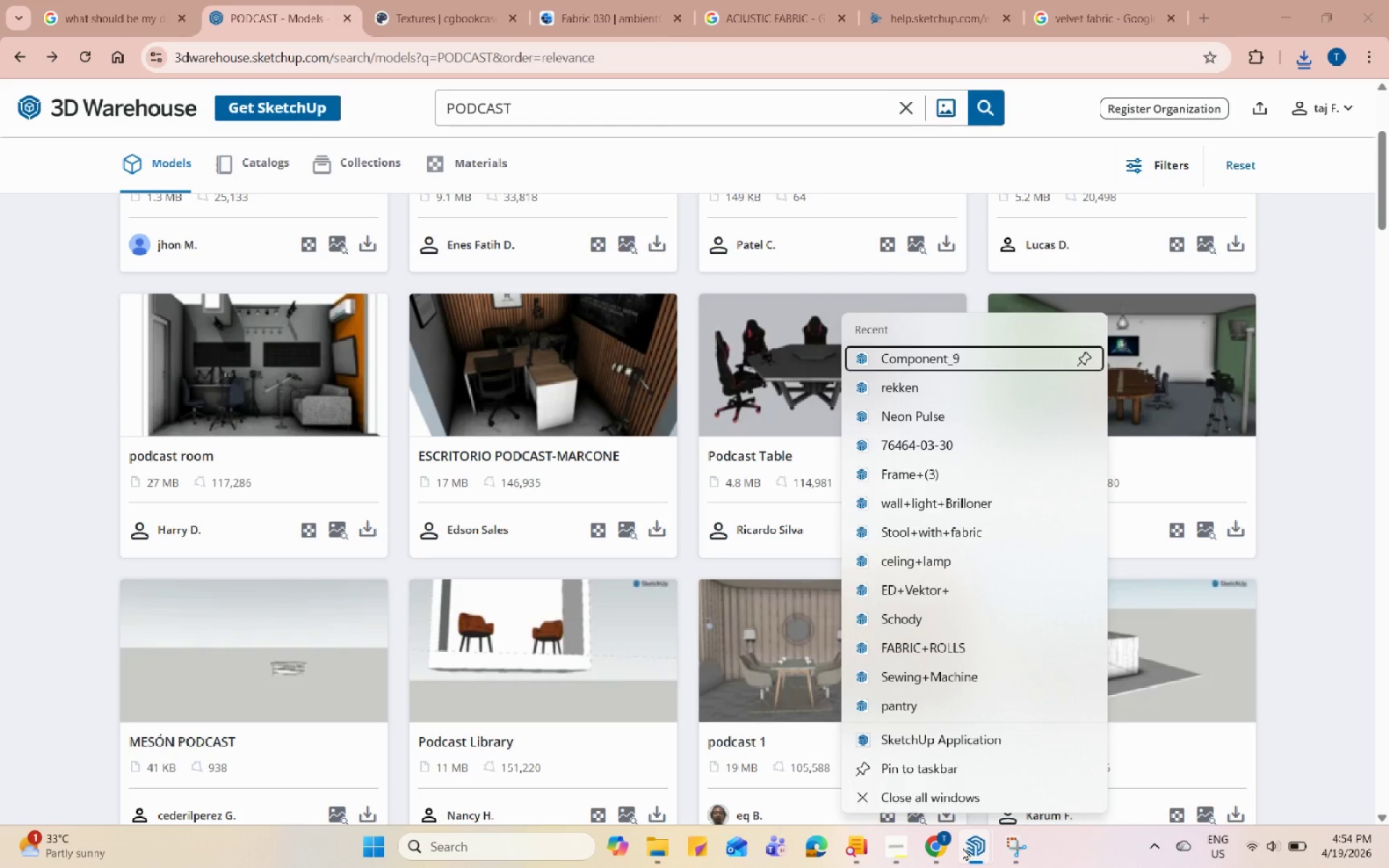 
left_click([963, 737])
 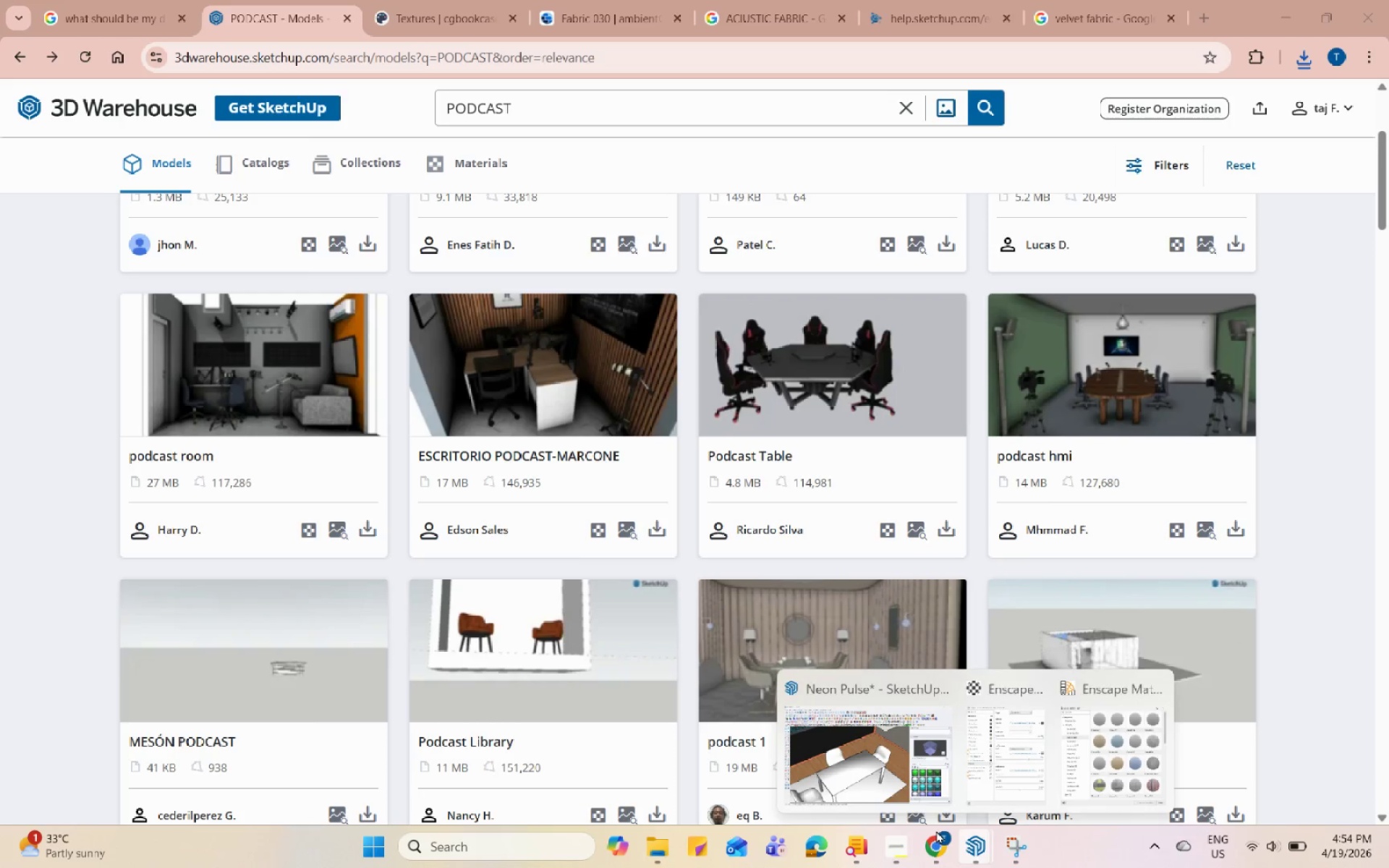 
left_click([833, 728])
 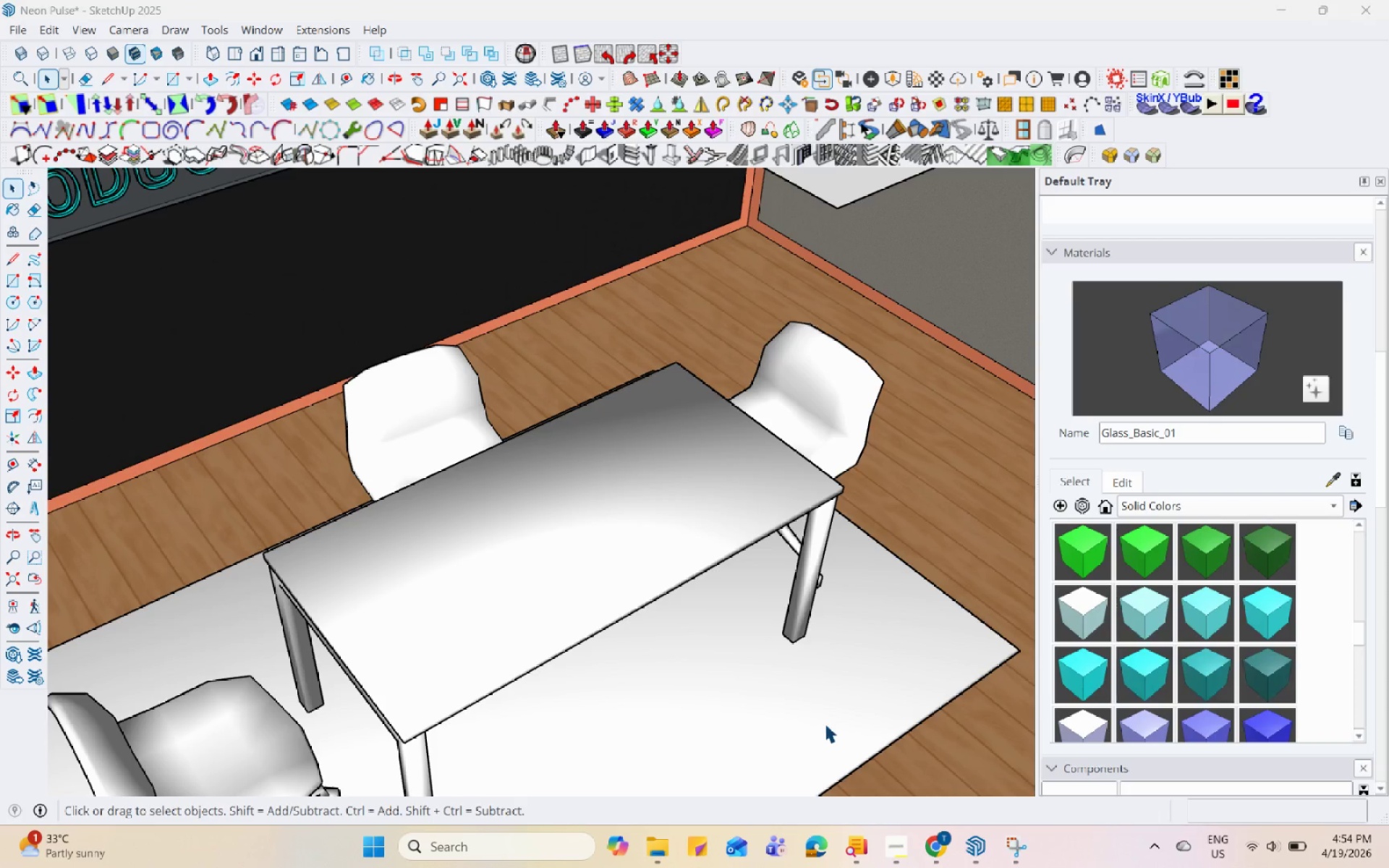 
scroll: coordinate [569, 505], scroll_direction: down, amount: 18.0
 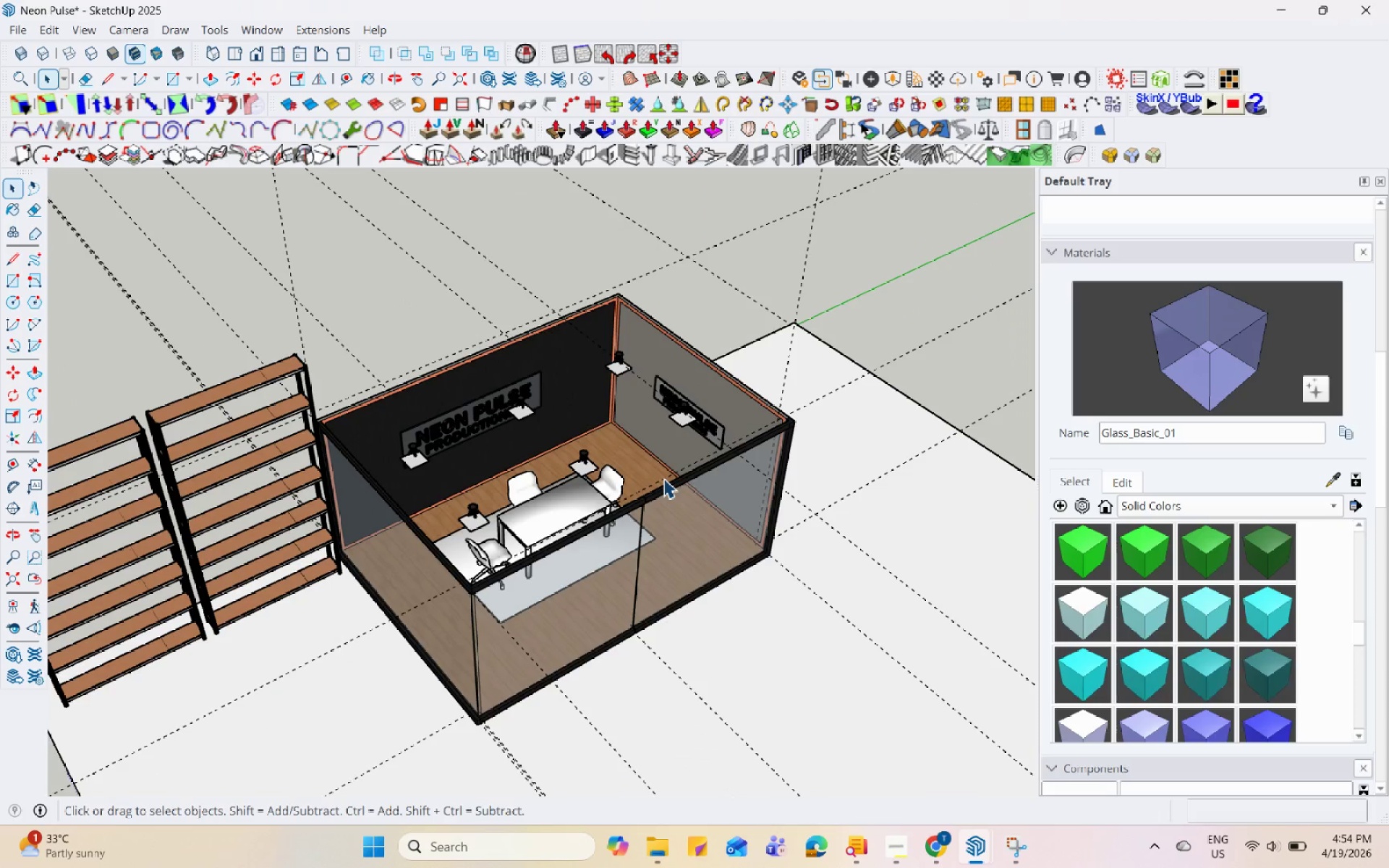 
scroll: coordinate [1194, 365], scroll_direction: up, amount: 9.0
 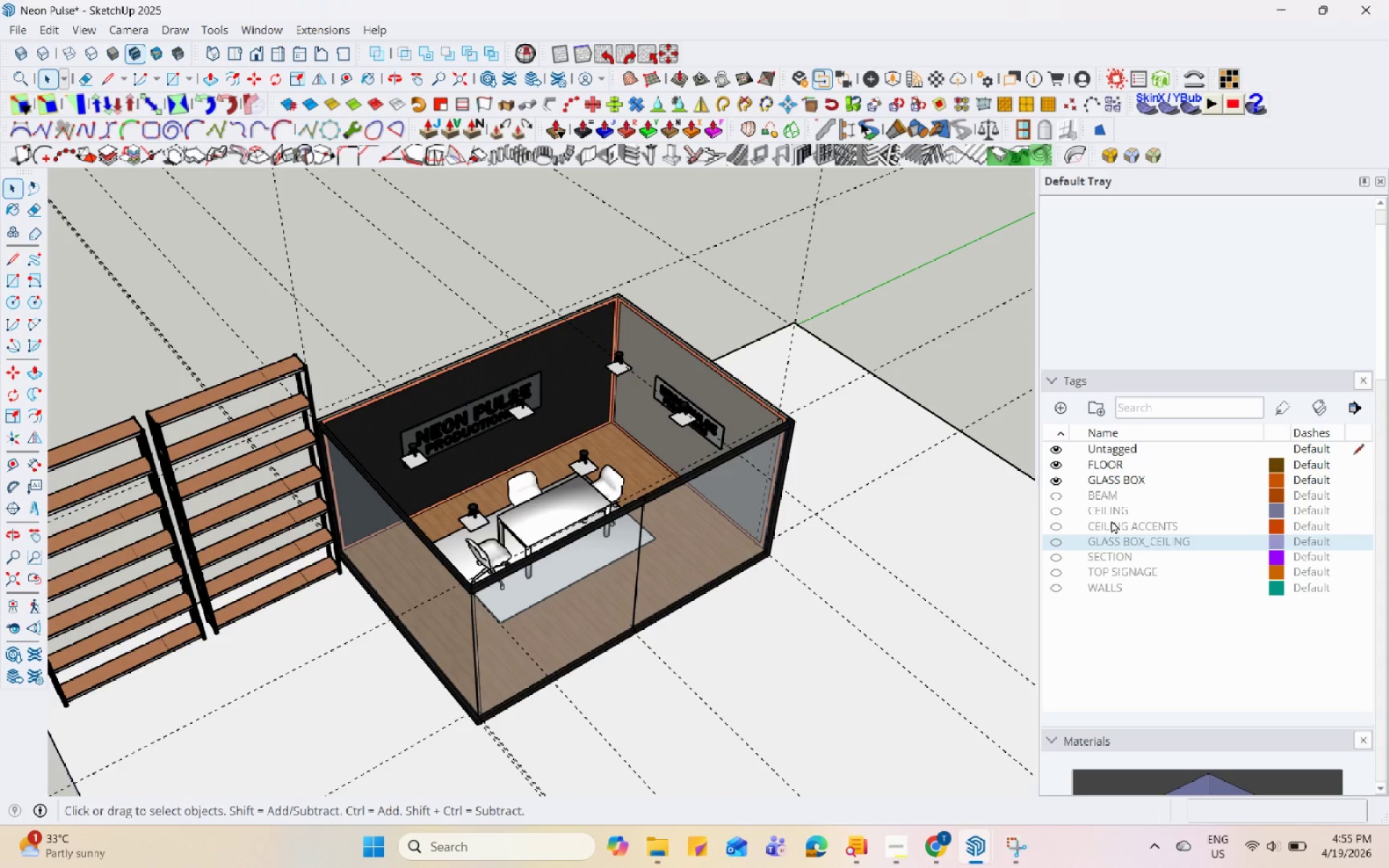 
left_click([1054, 542])
 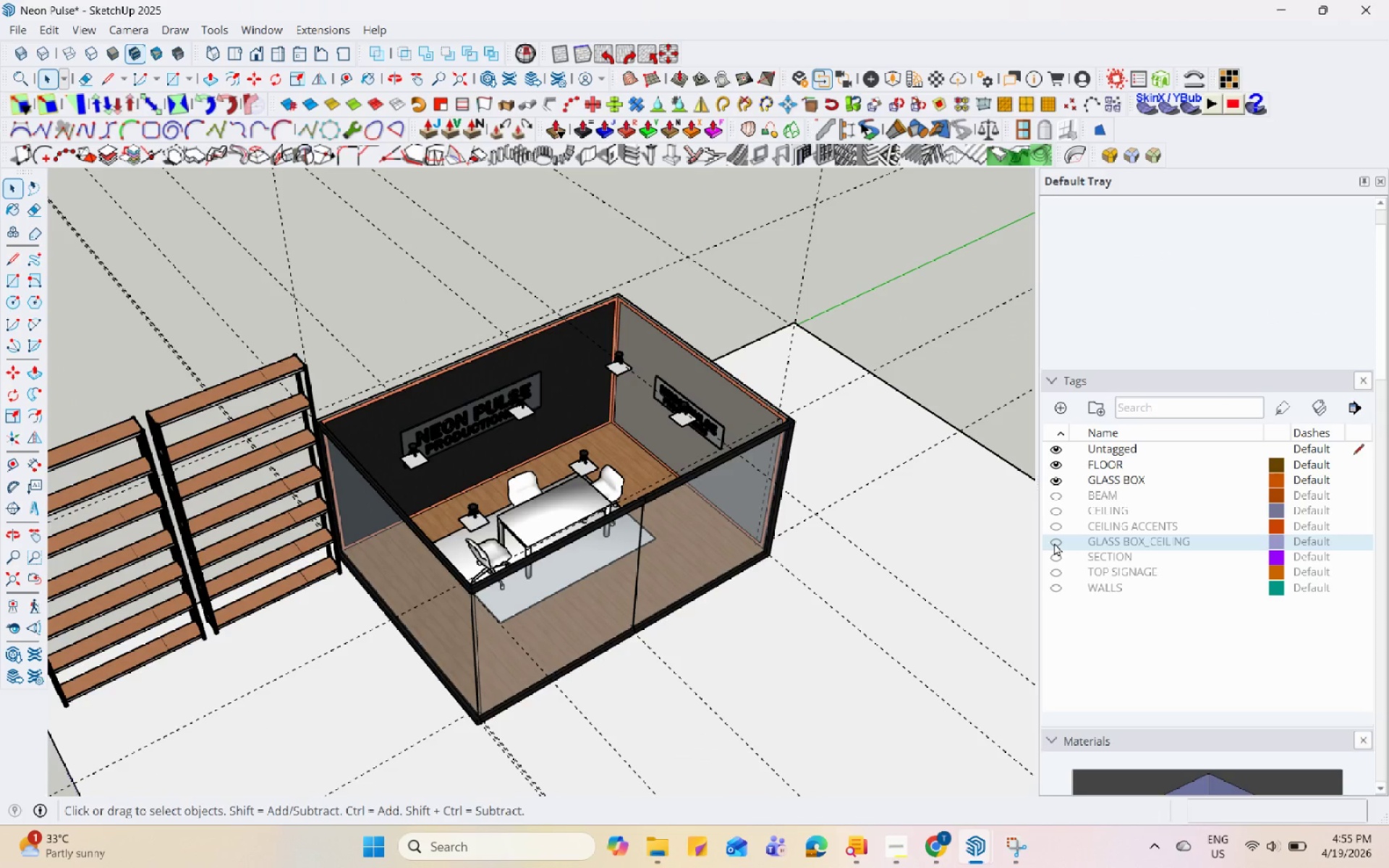 
scroll: coordinate [443, 501], scroll_direction: down, amount: 1.0
 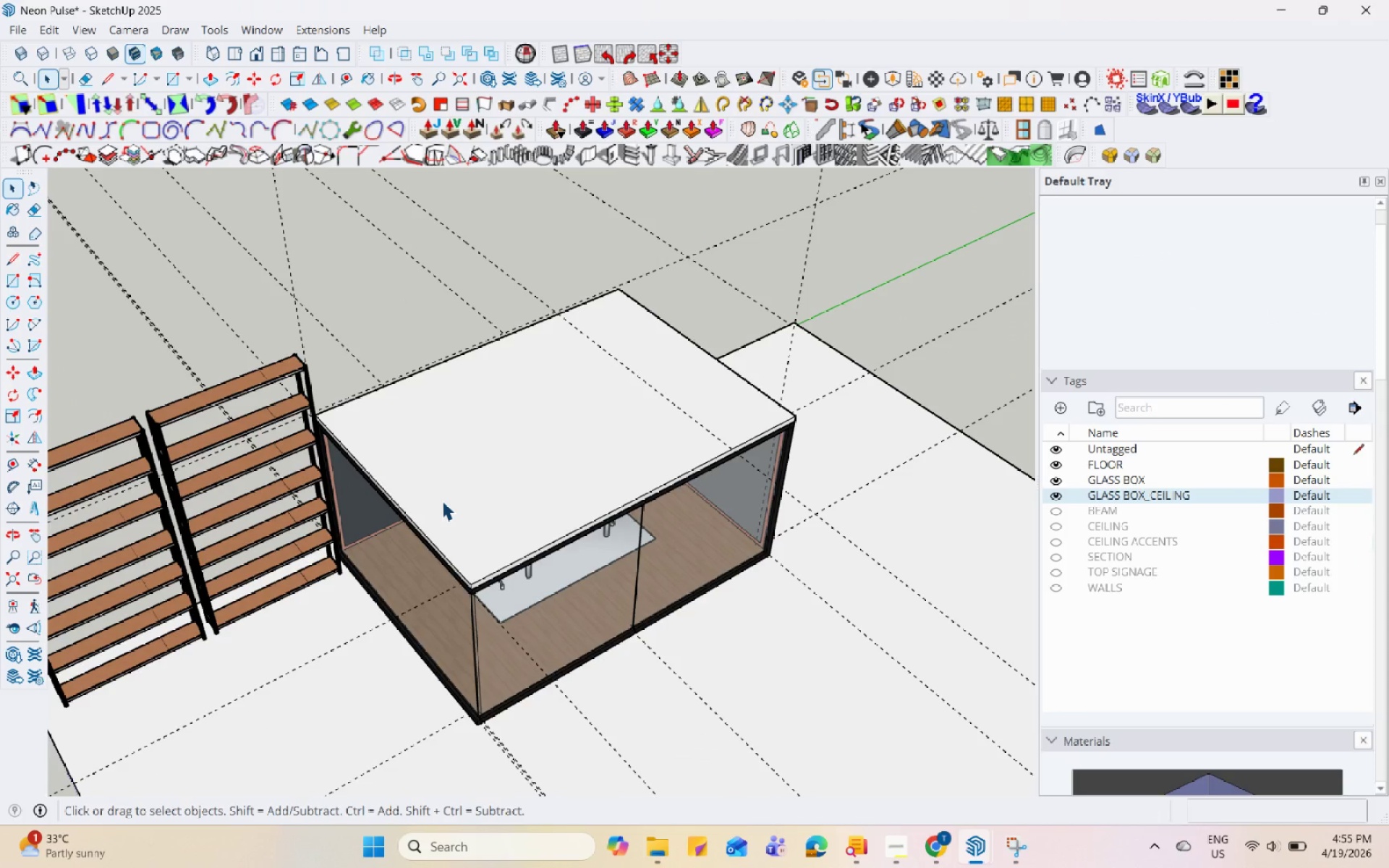 
scroll: coordinate [564, 444], scroll_direction: up, amount: 5.0
 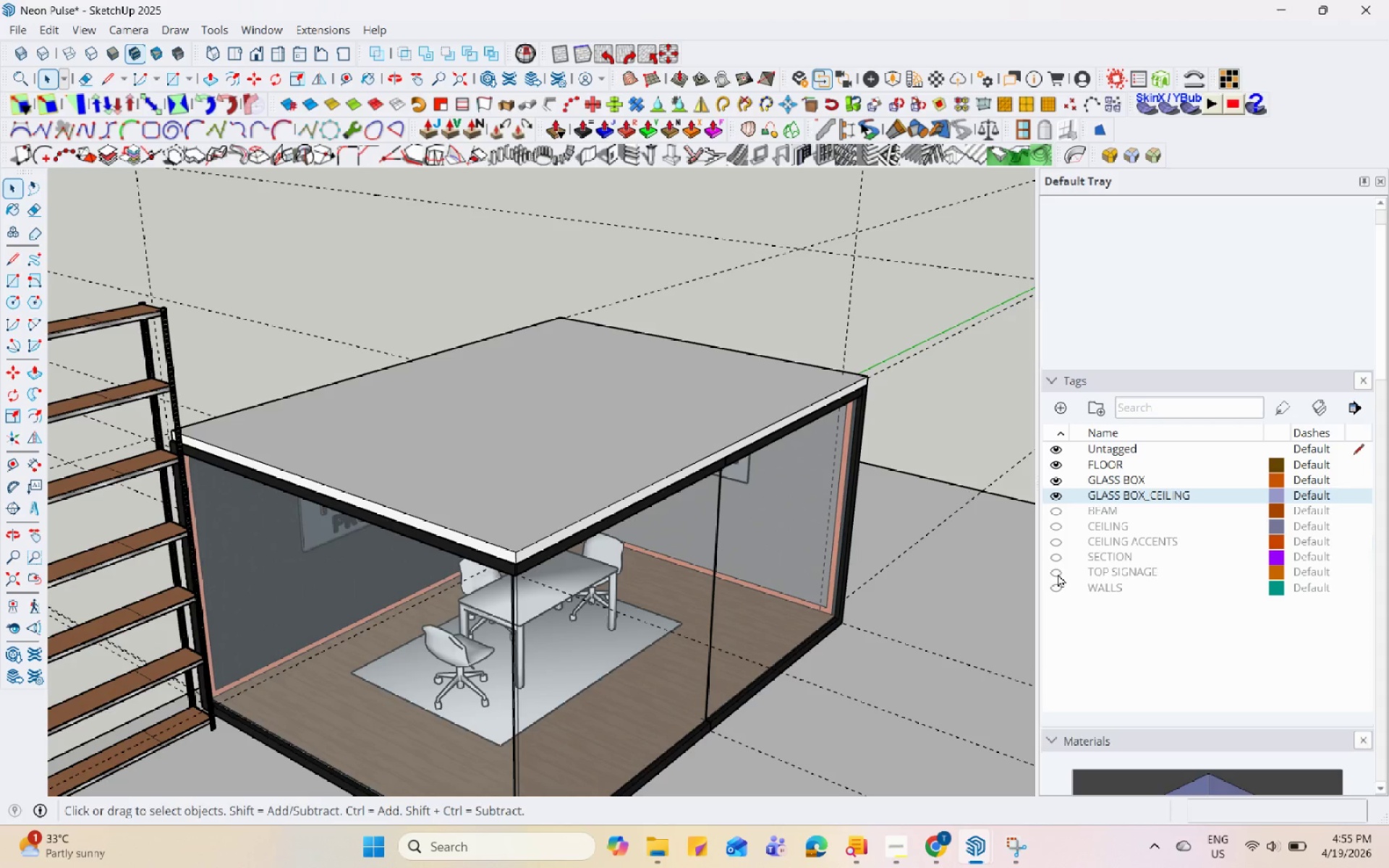 
double_click([558, 294])
 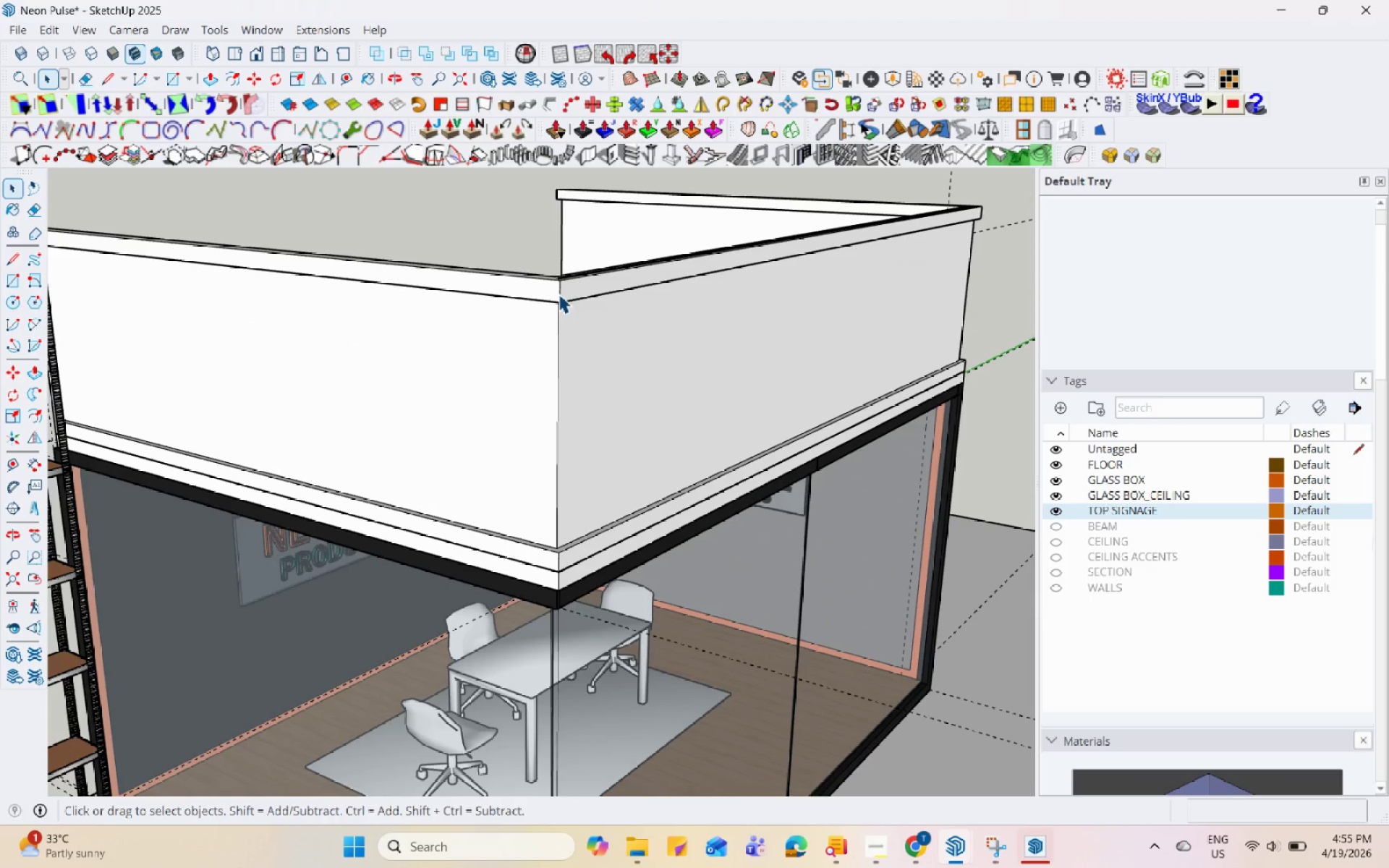 
triple_click([558, 294])
 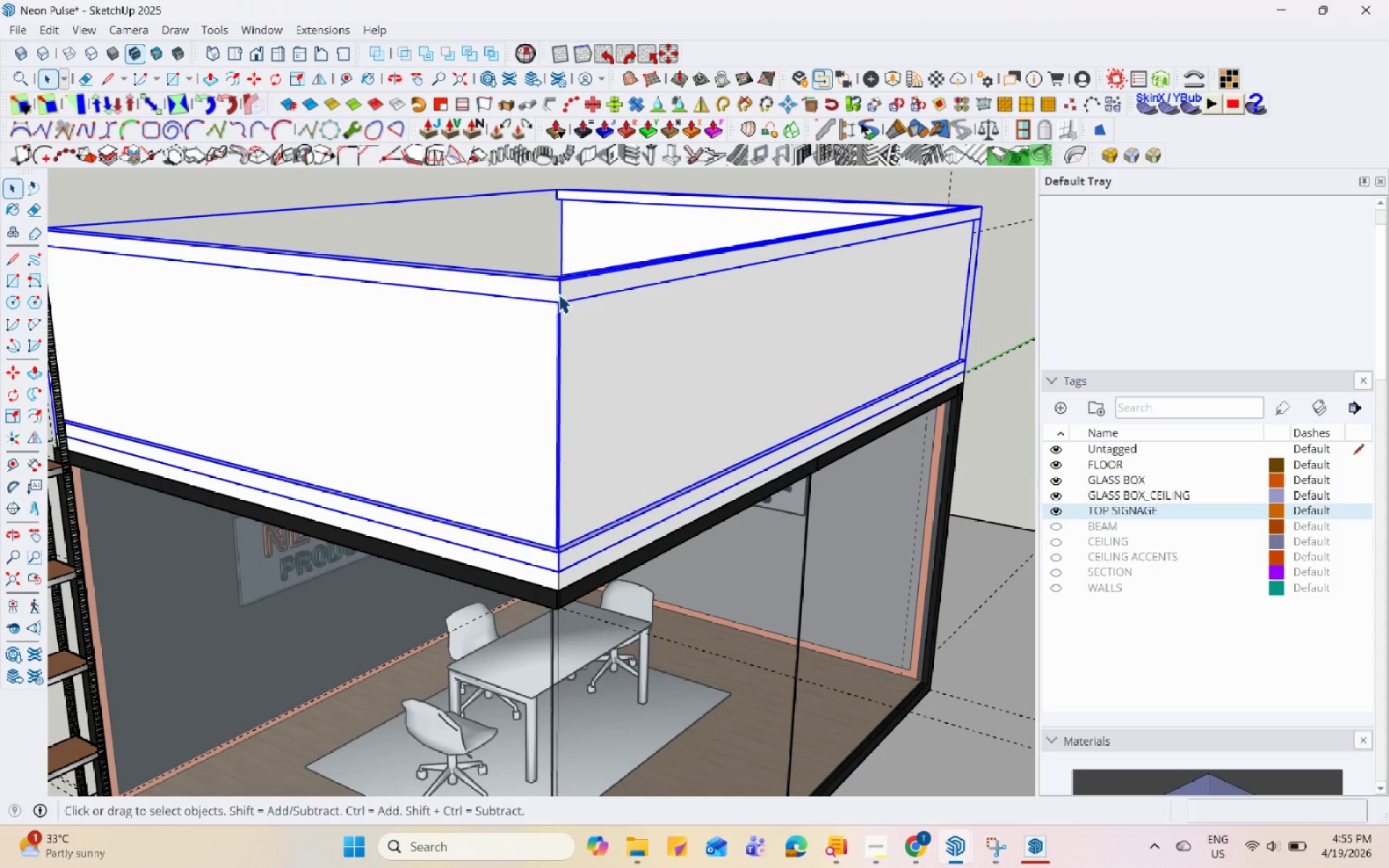 
triple_click([722, 409])
 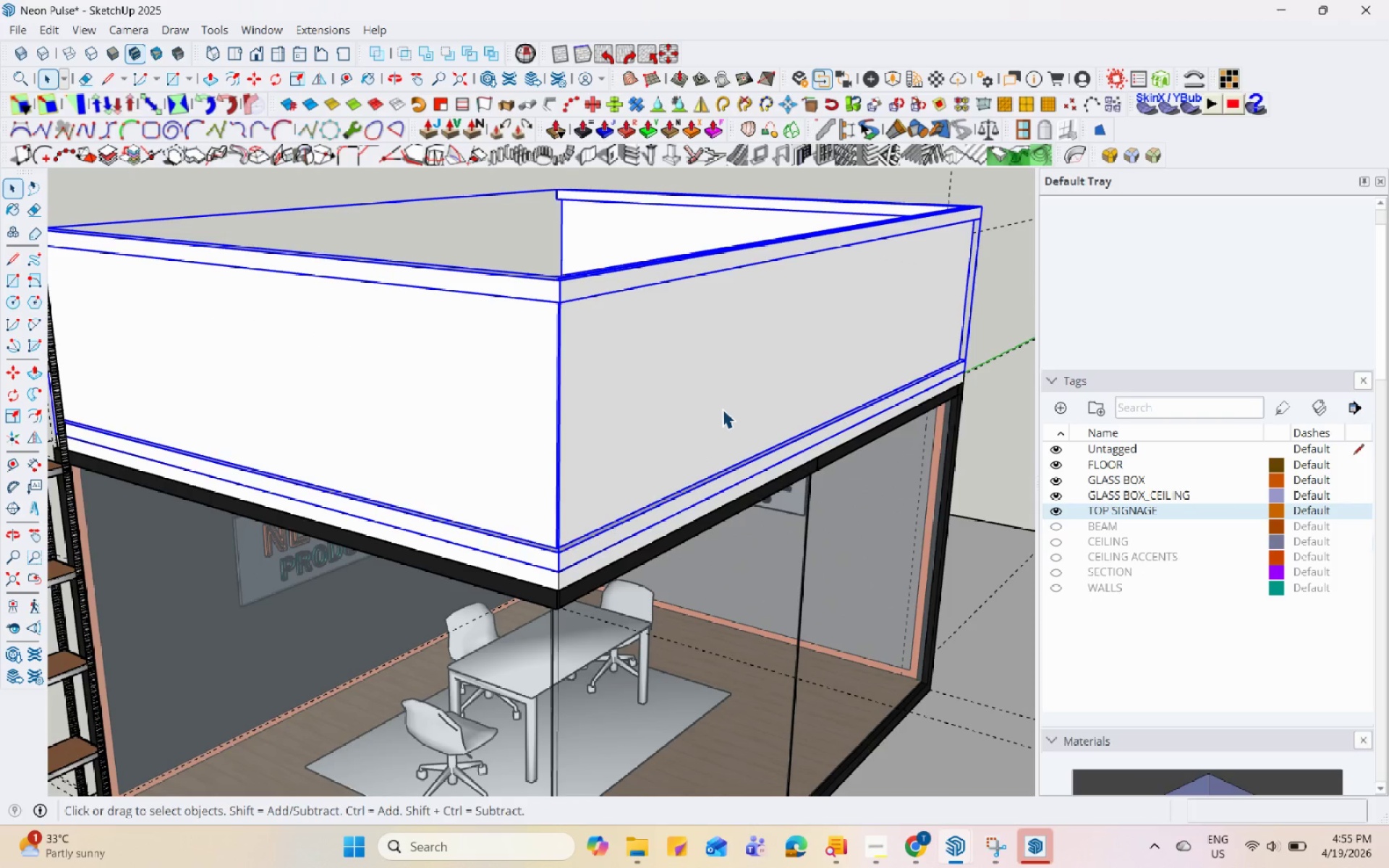 
triple_click([722, 409])
 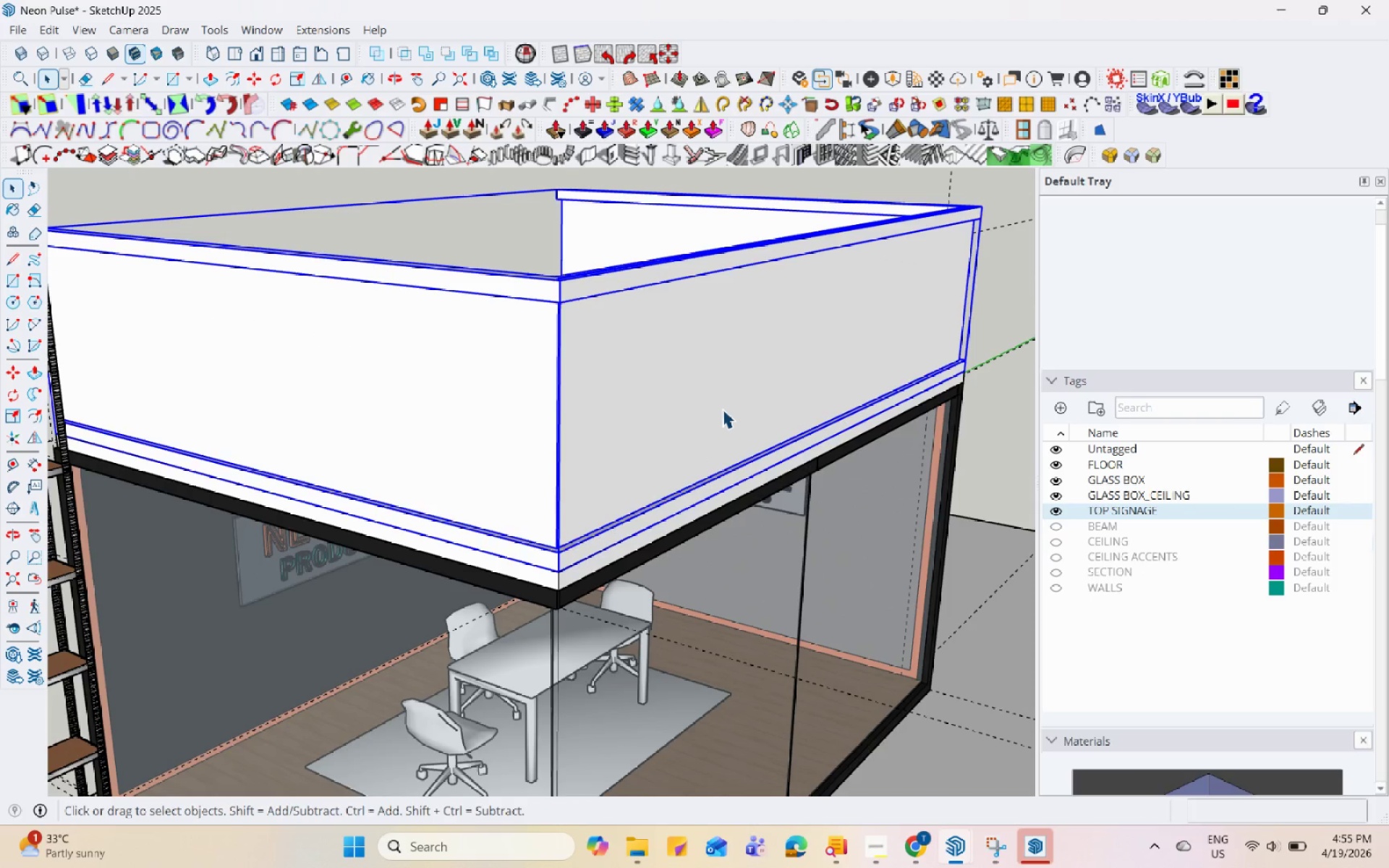 
triple_click([722, 409])
 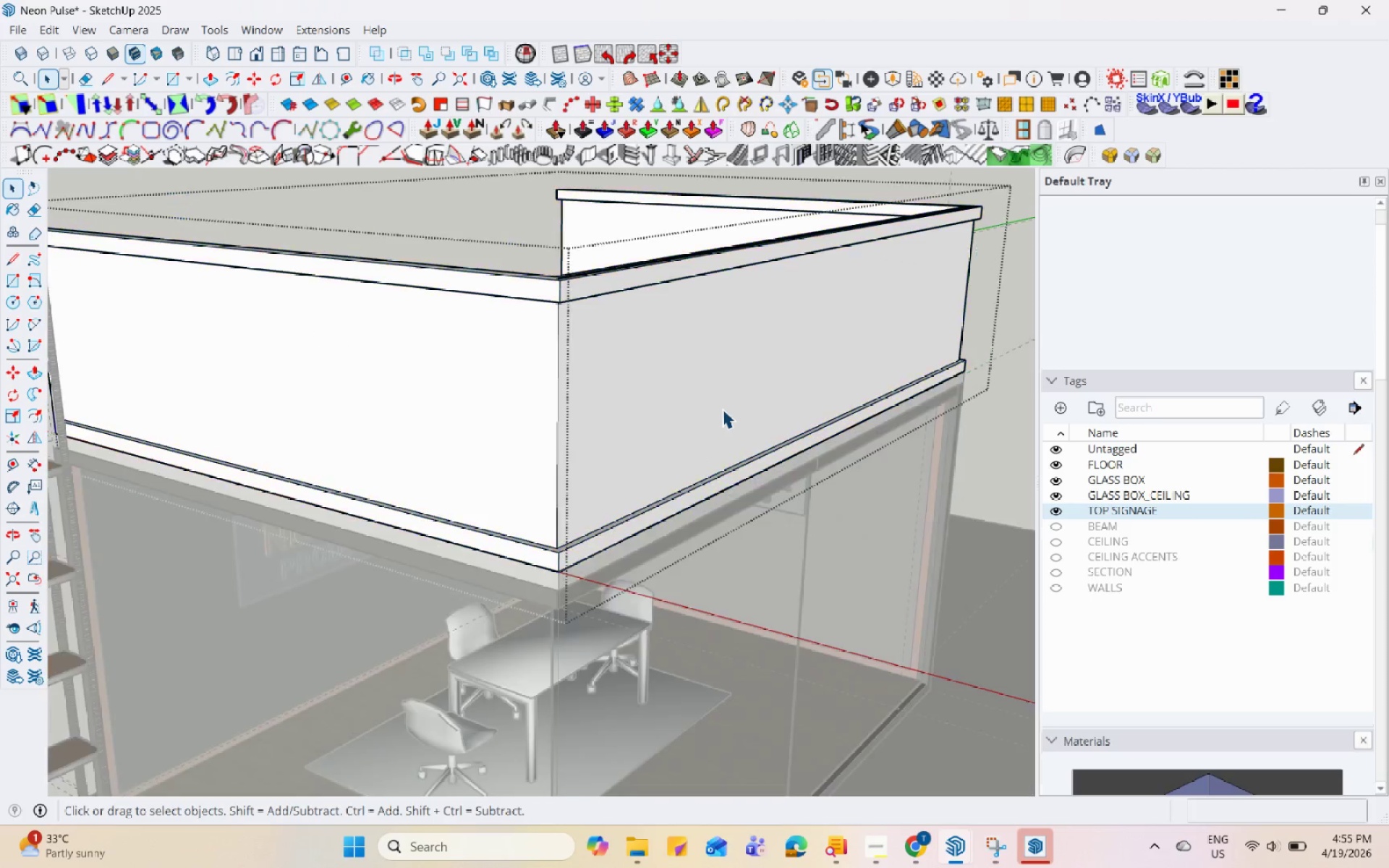 
triple_click([722, 409])
 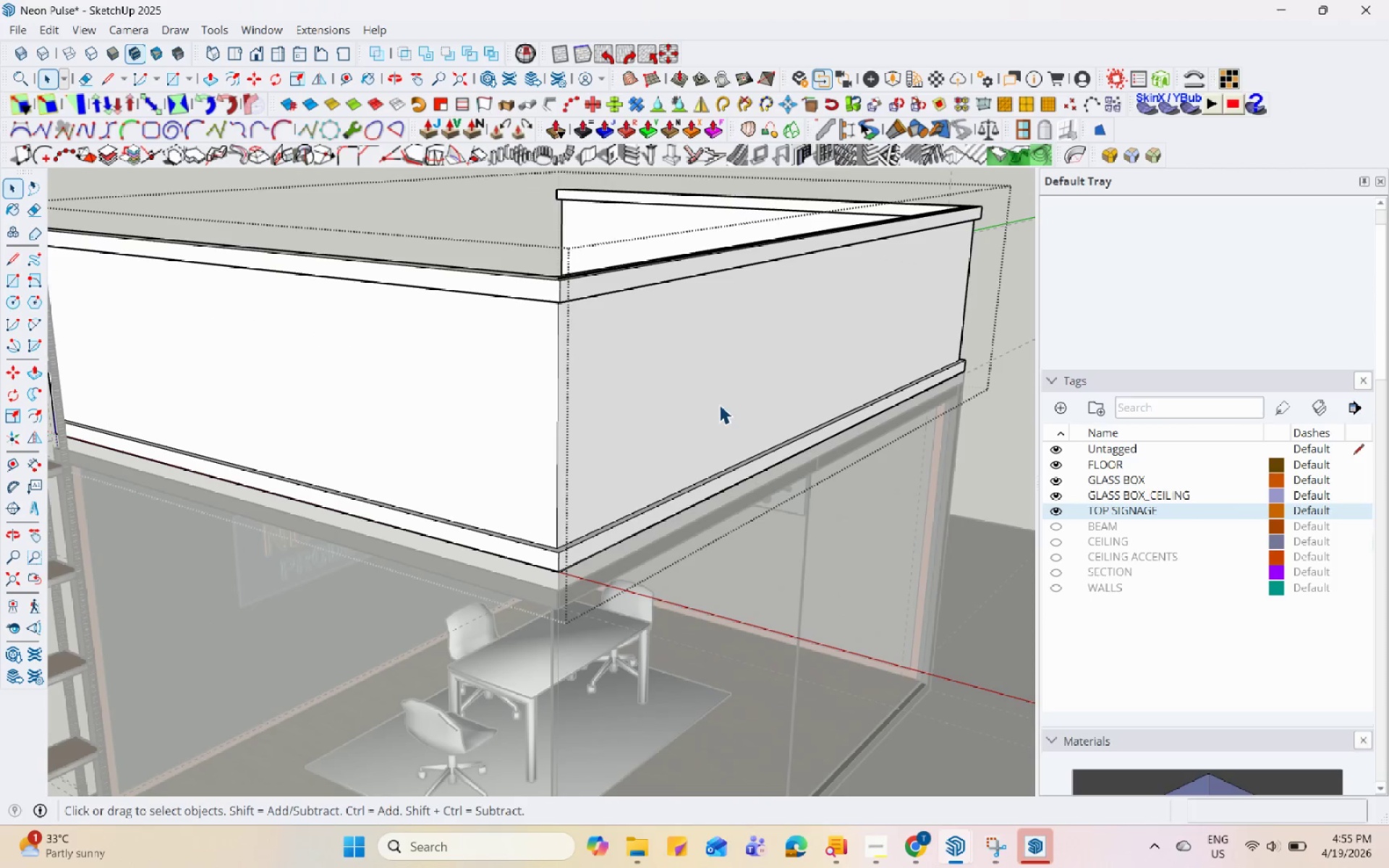 
triple_click([719, 404])
 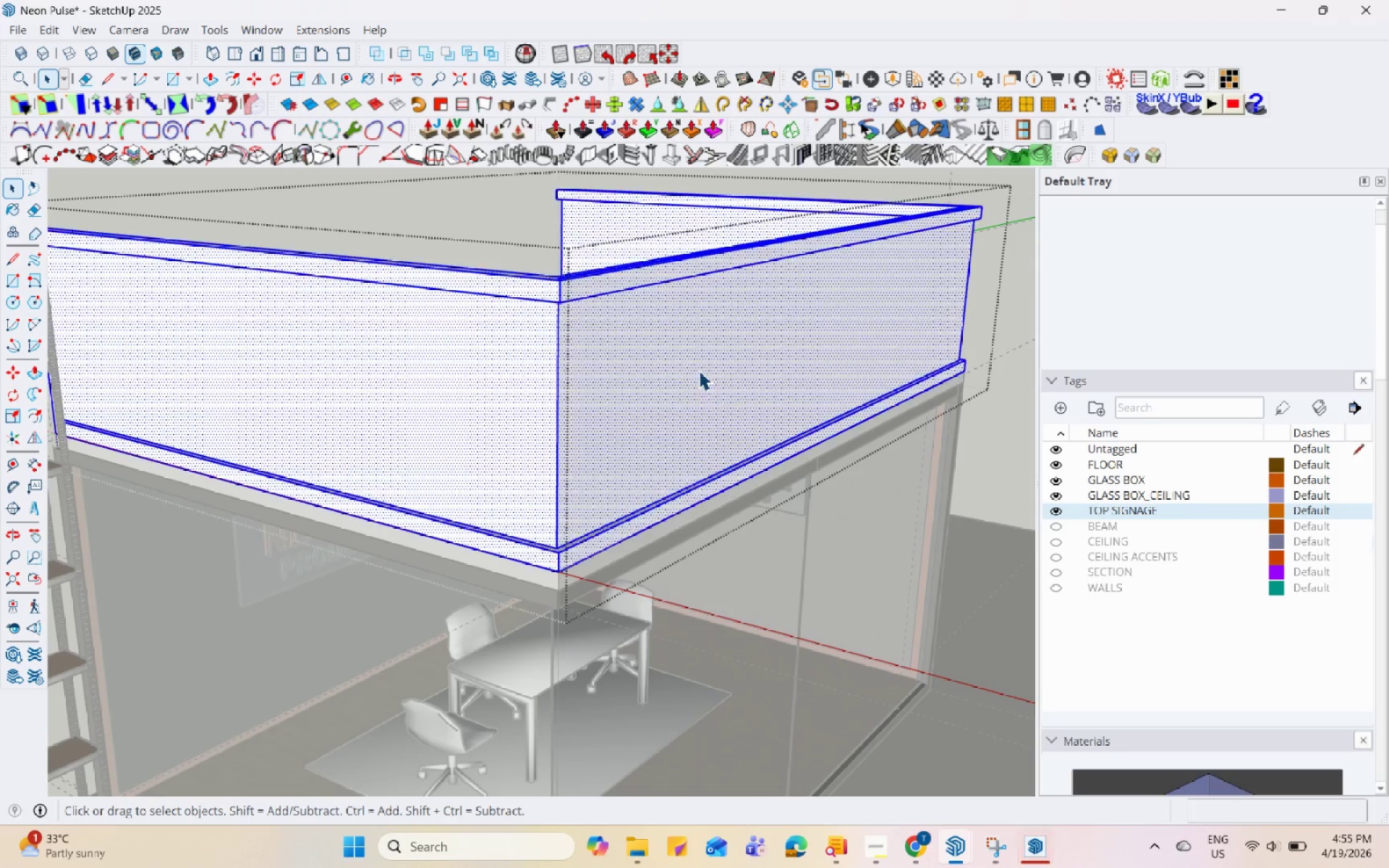 
scroll: coordinate [501, 391], scroll_direction: up, amount: 1.0
 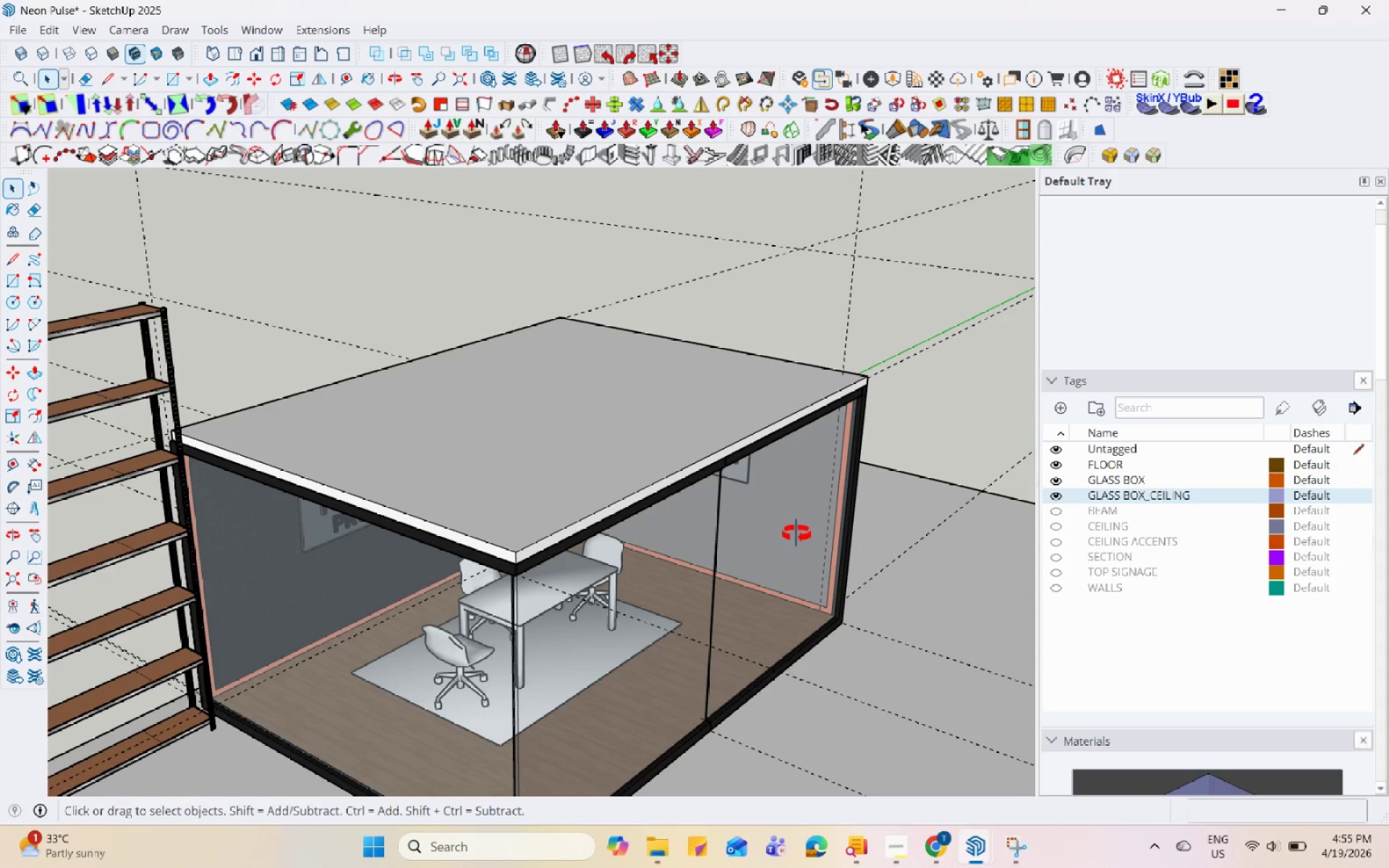 
triple_click([687, 354])
 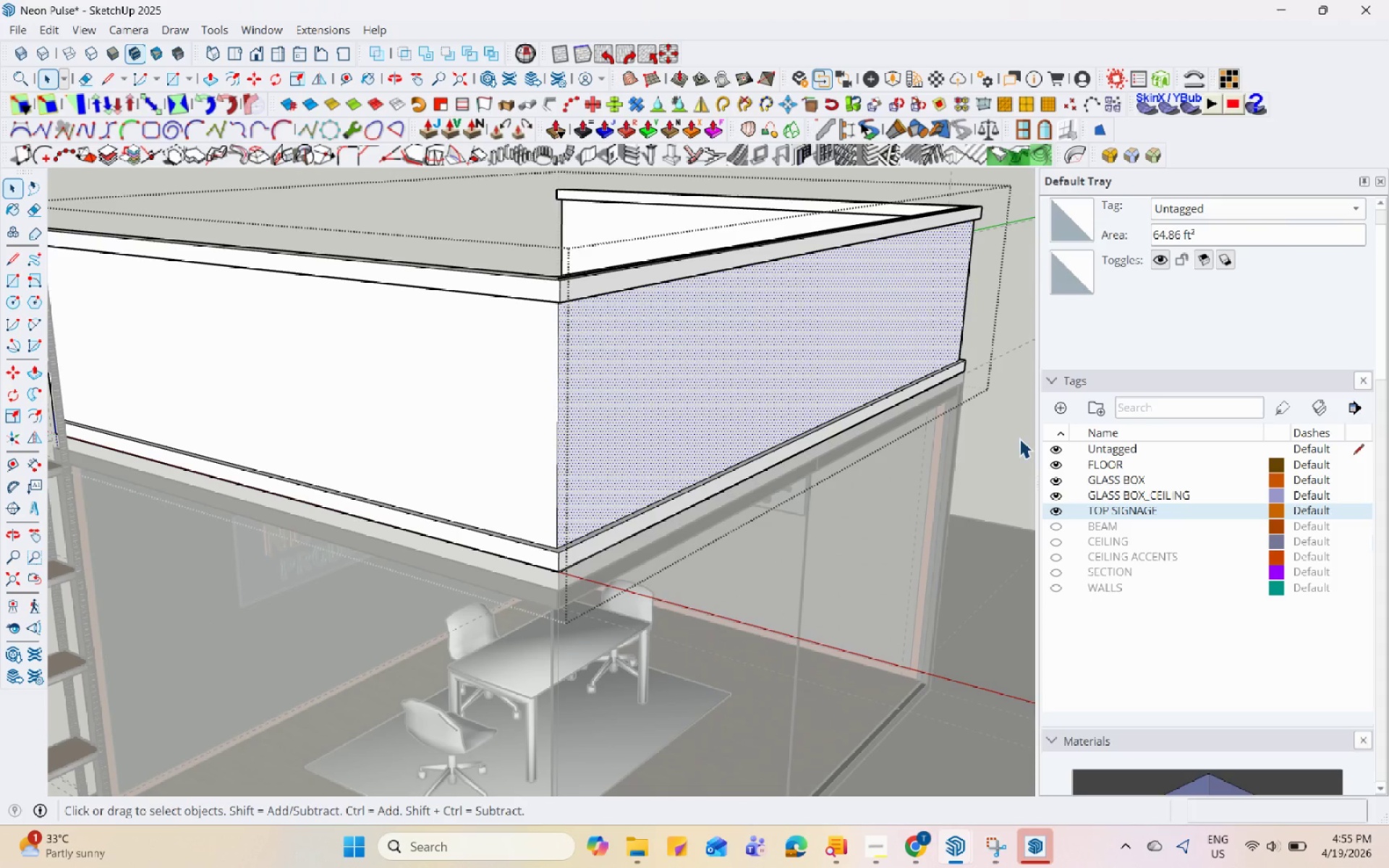 
scroll: coordinate [500, 388], scroll_direction: up, amount: 3.0
 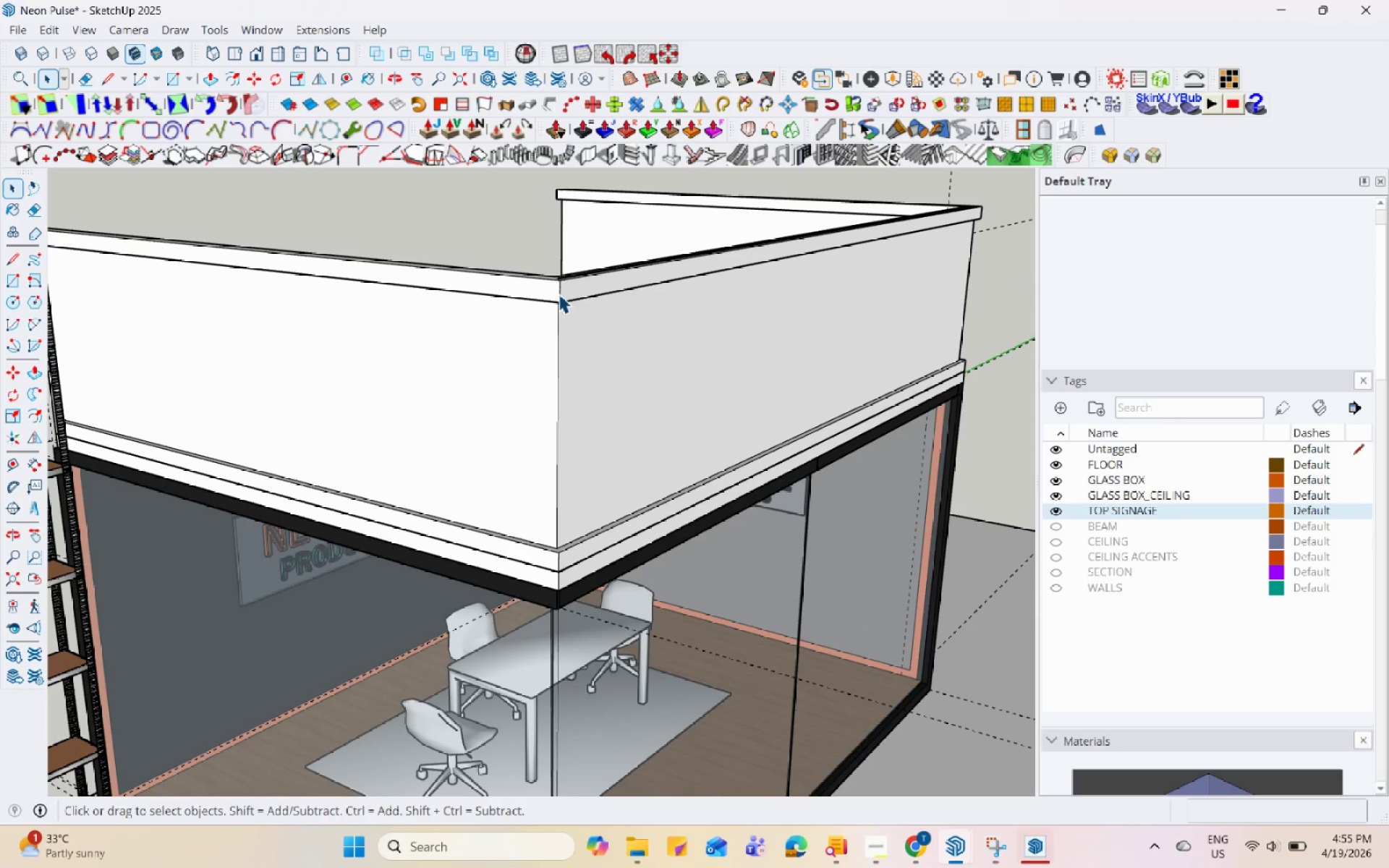 
scroll: coordinate [1211, 471], scroll_direction: down, amount: 6.0
 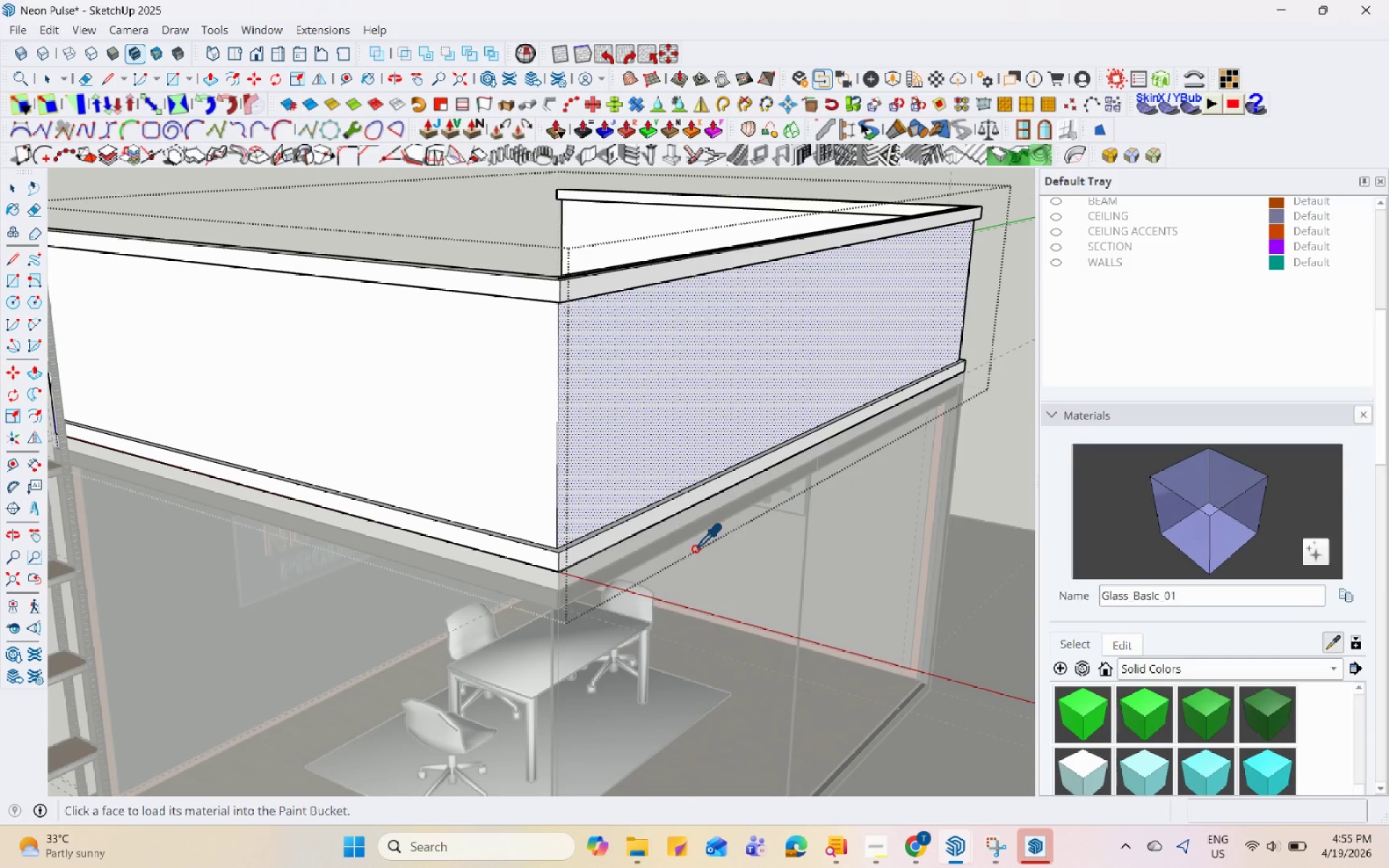 
left_click([607, 287])
 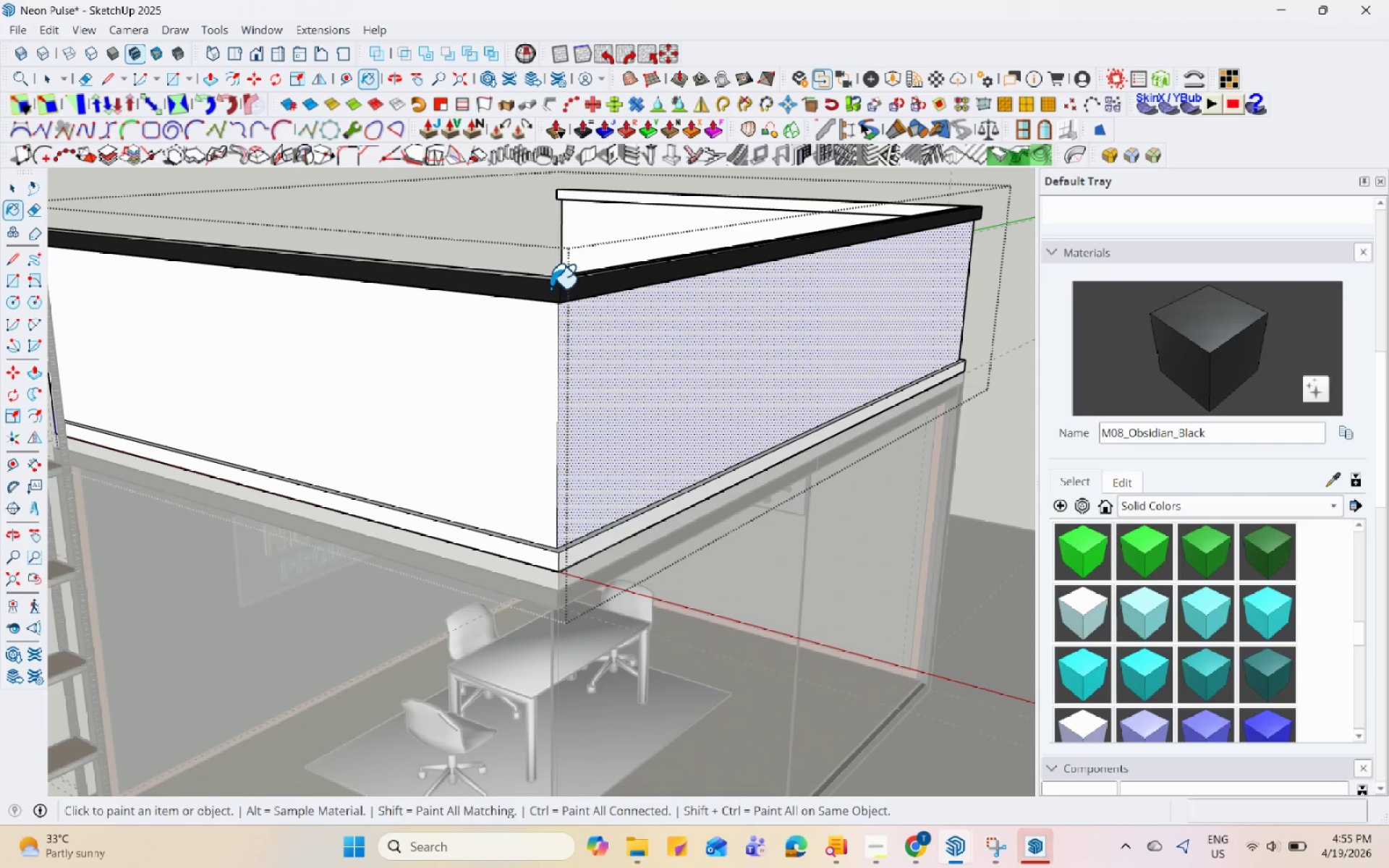 
scroll: coordinate [552, 284], scroll_direction: up, amount: 3.0
 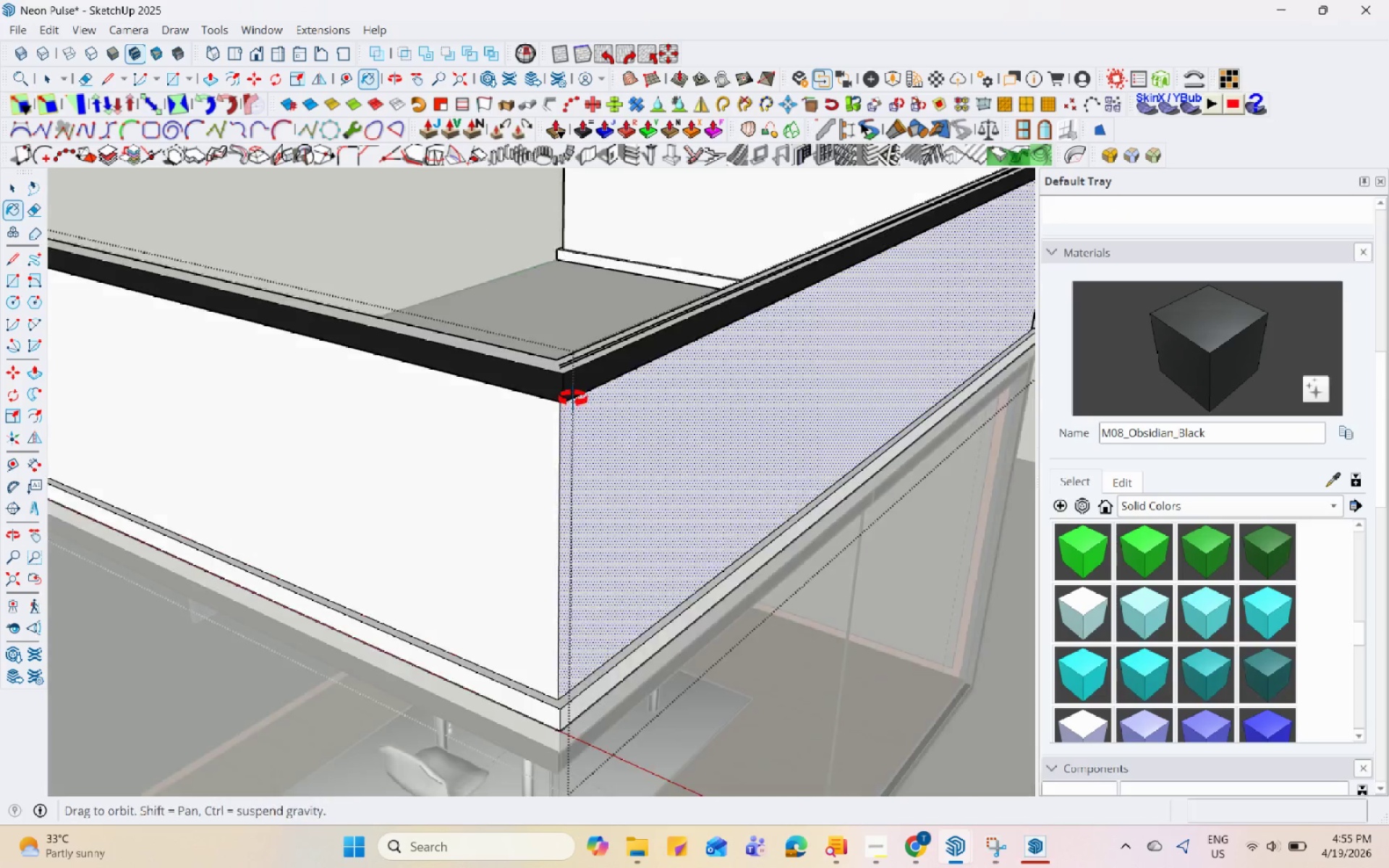 
left_click([514, 528])
 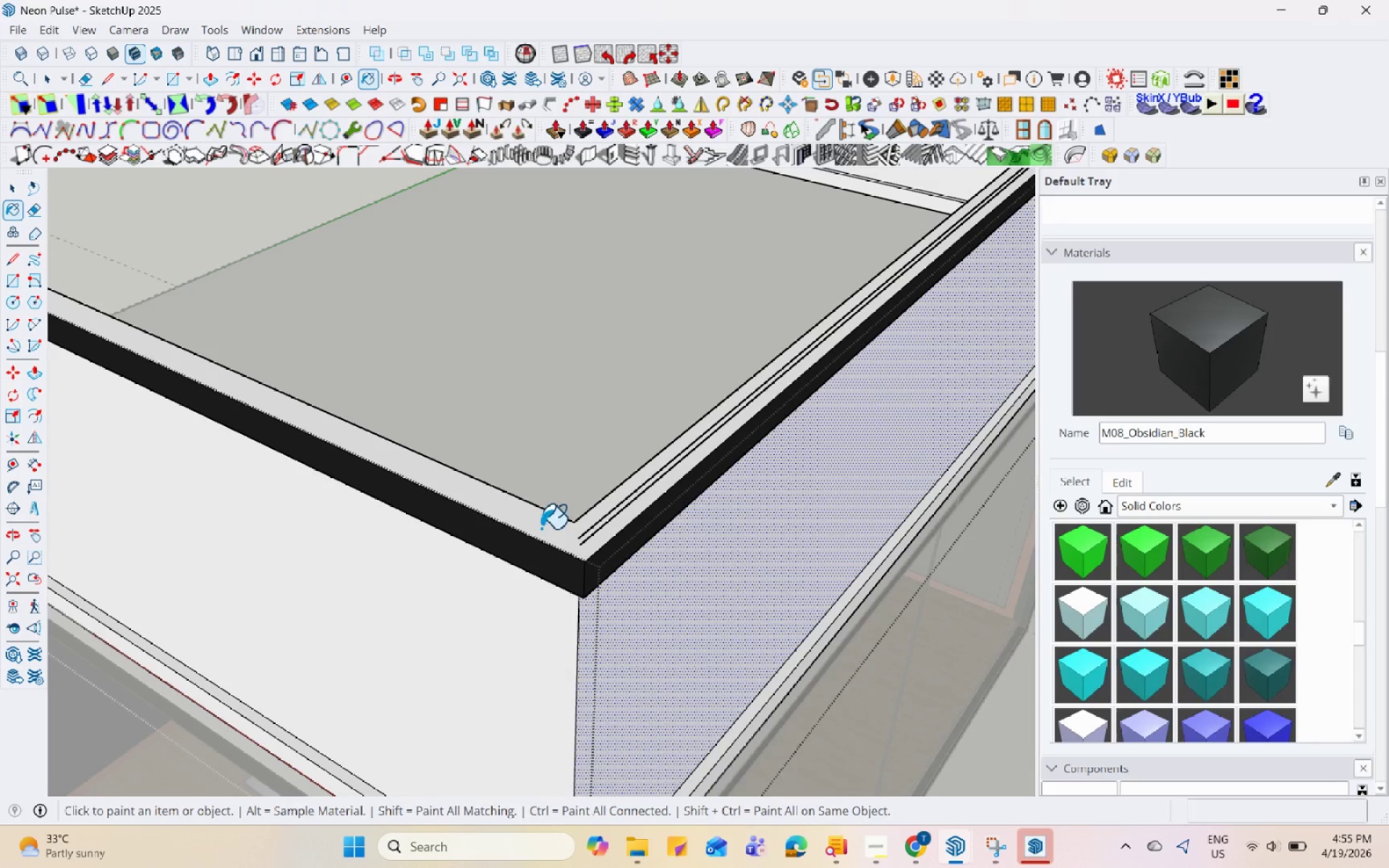 
scroll: coordinate [496, 442], scroll_direction: up, amount: 2.0
 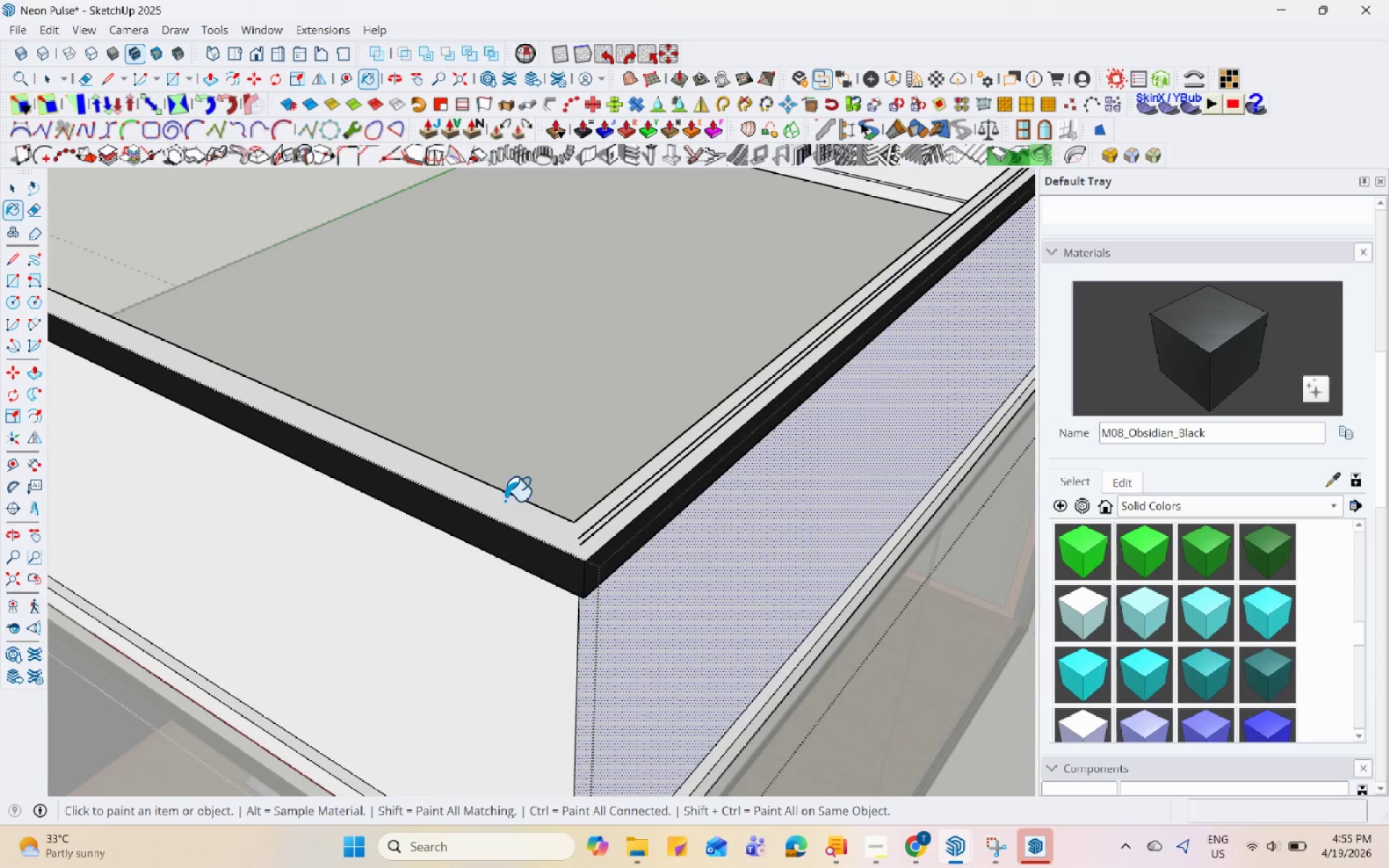 
double_click([630, 513])
 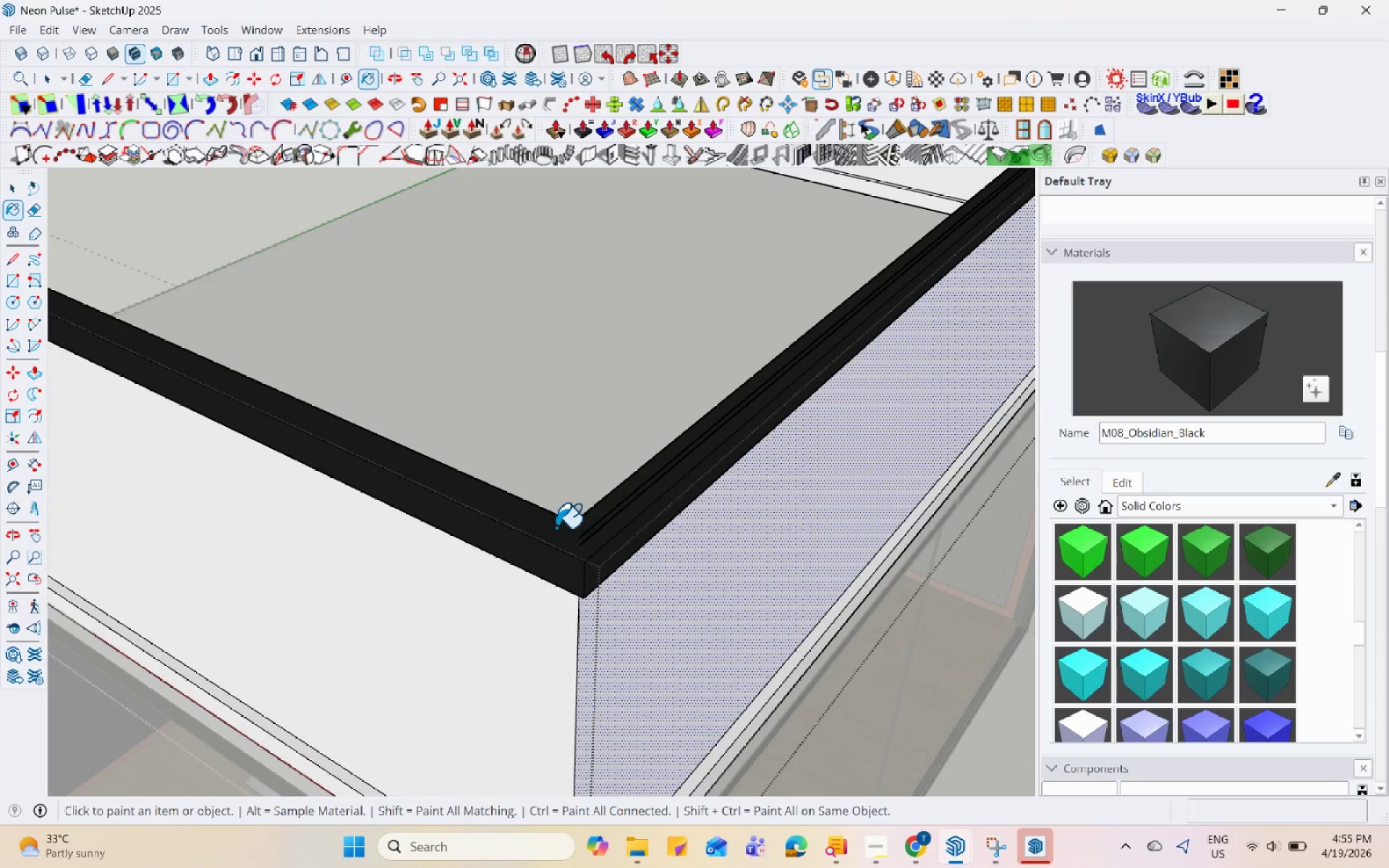 
scroll: coordinate [669, 613], scroll_direction: down, amount: 10.0
 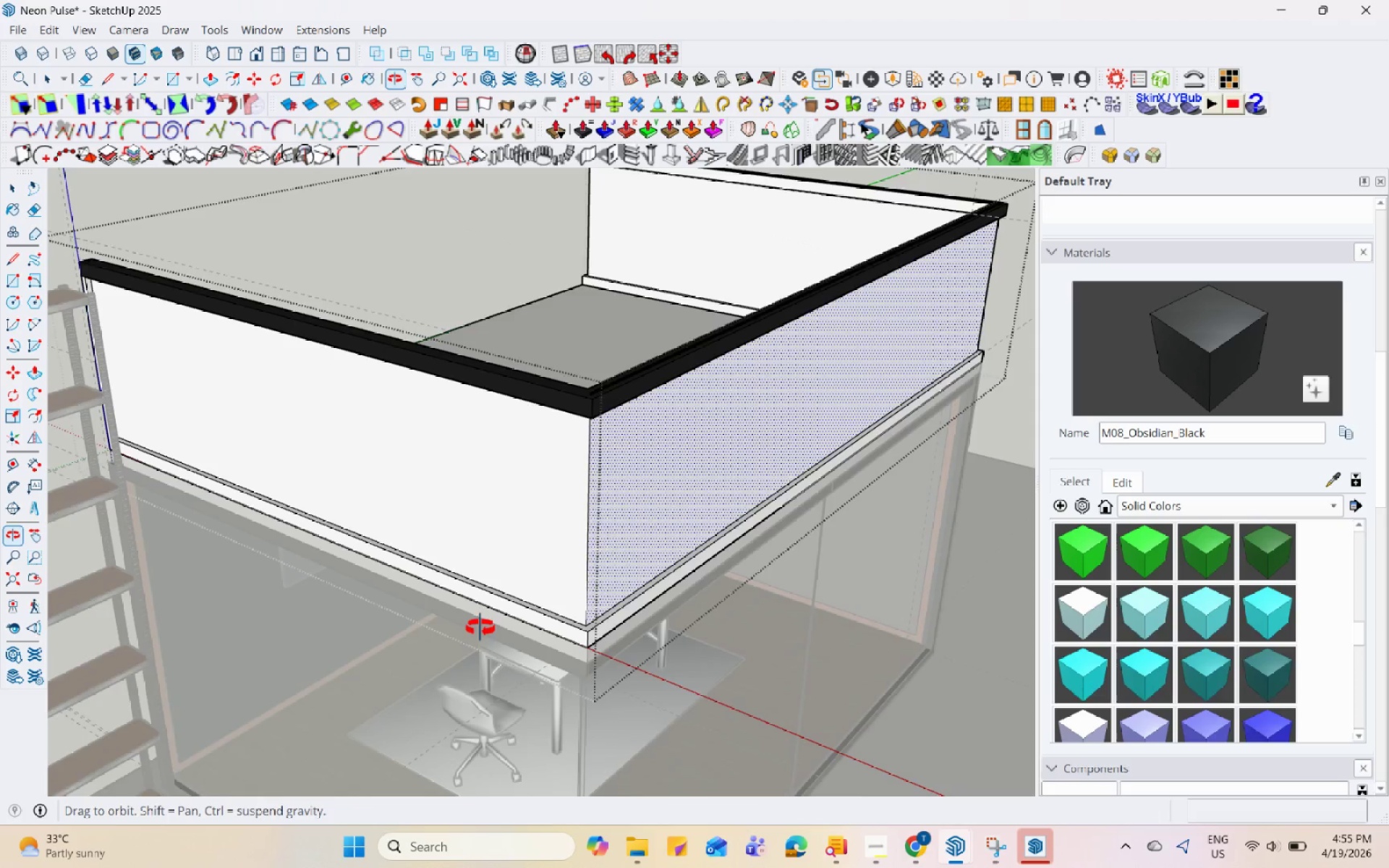 
left_click([372, 553])
 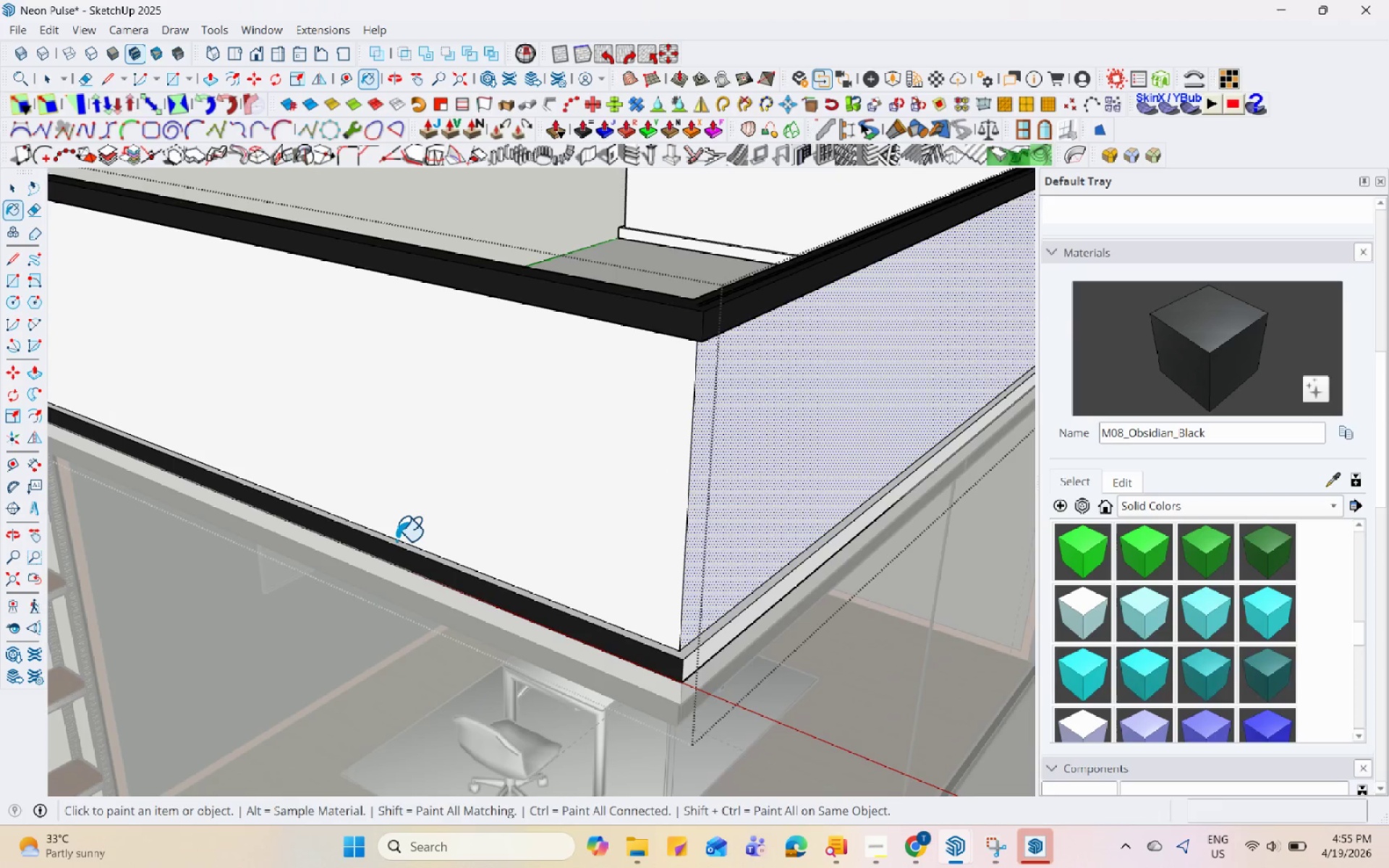 
scroll: coordinate [373, 559], scroll_direction: up, amount: 3.0
 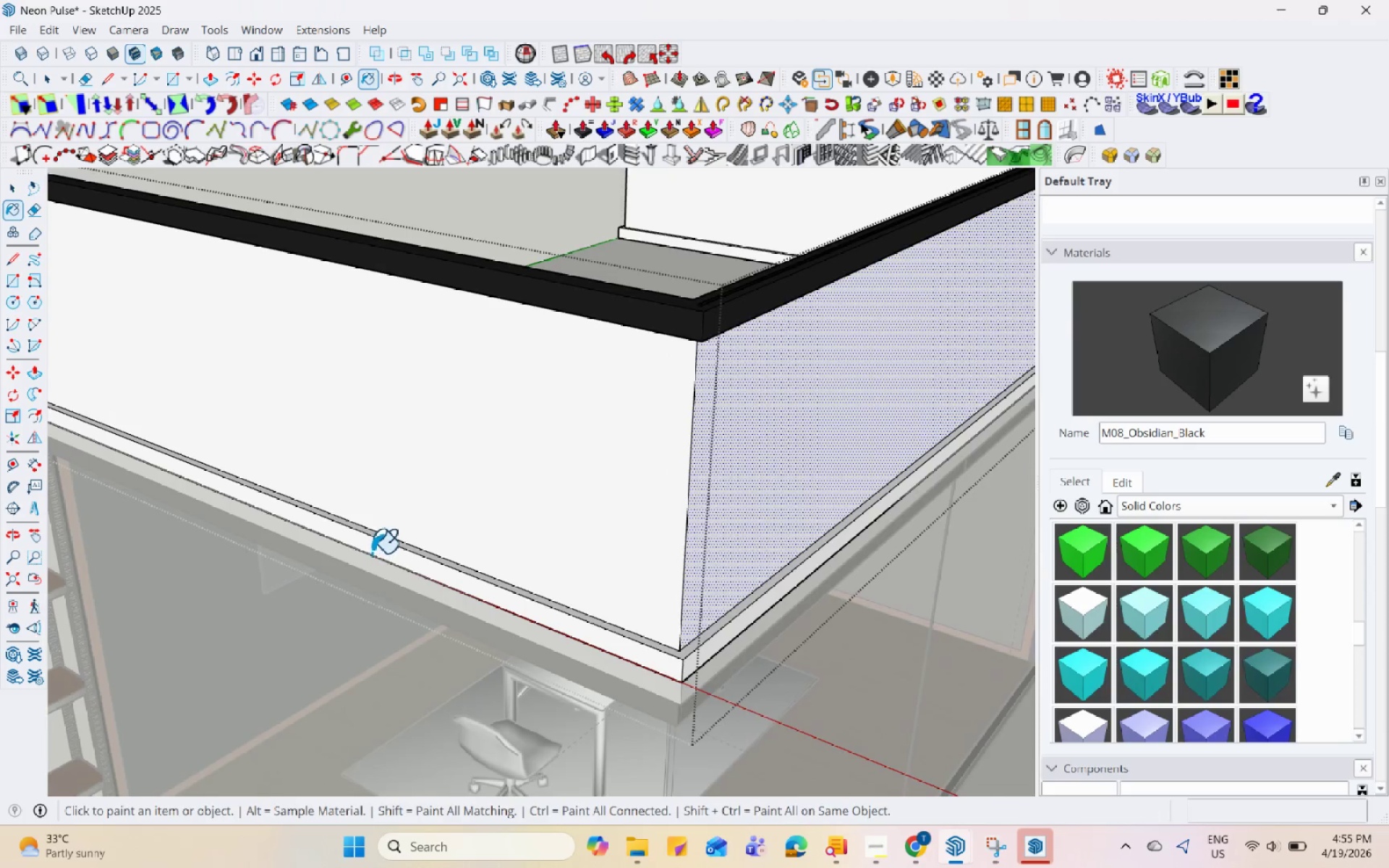 
double_click([396, 540])
 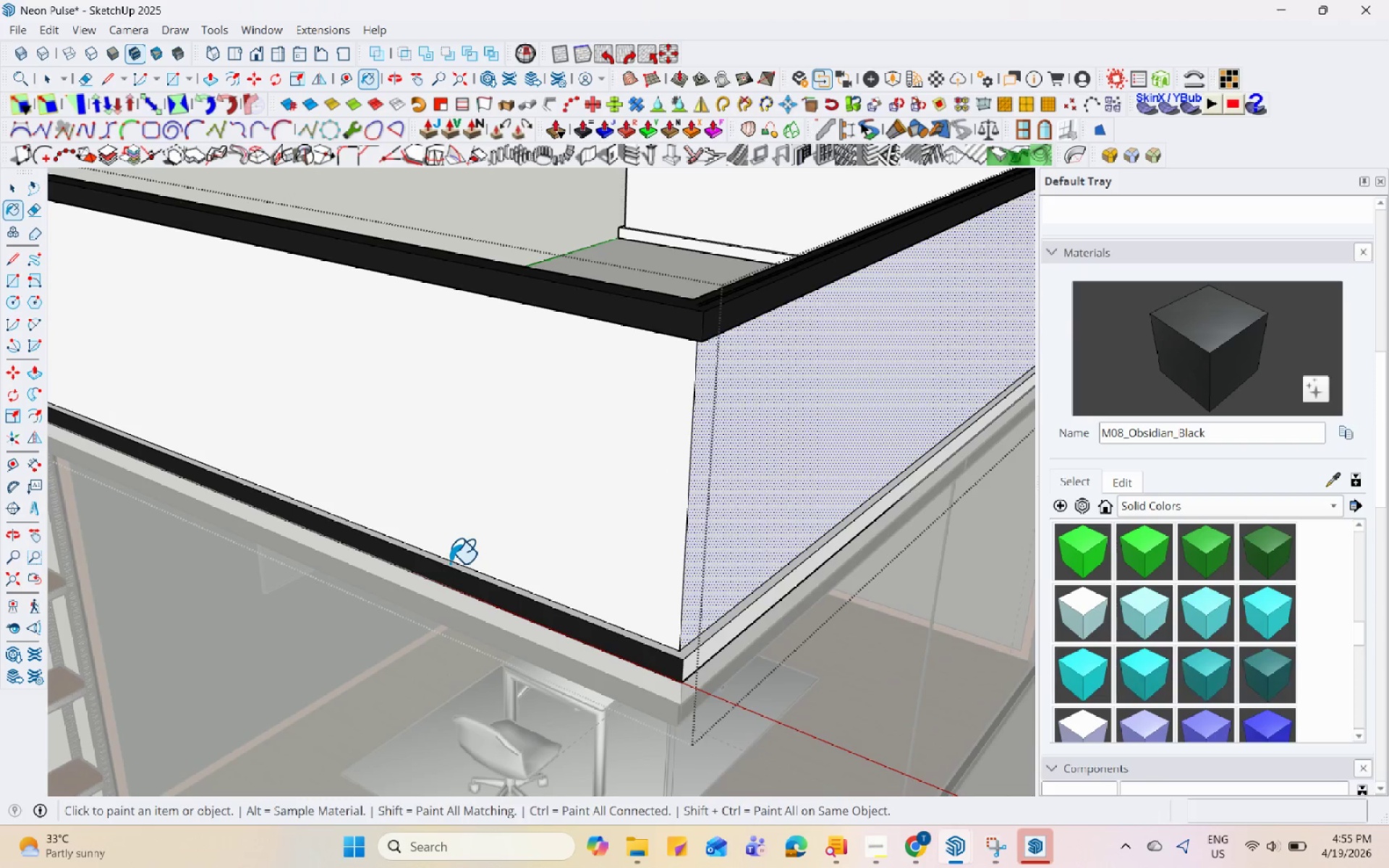 
left_click([456, 565])
 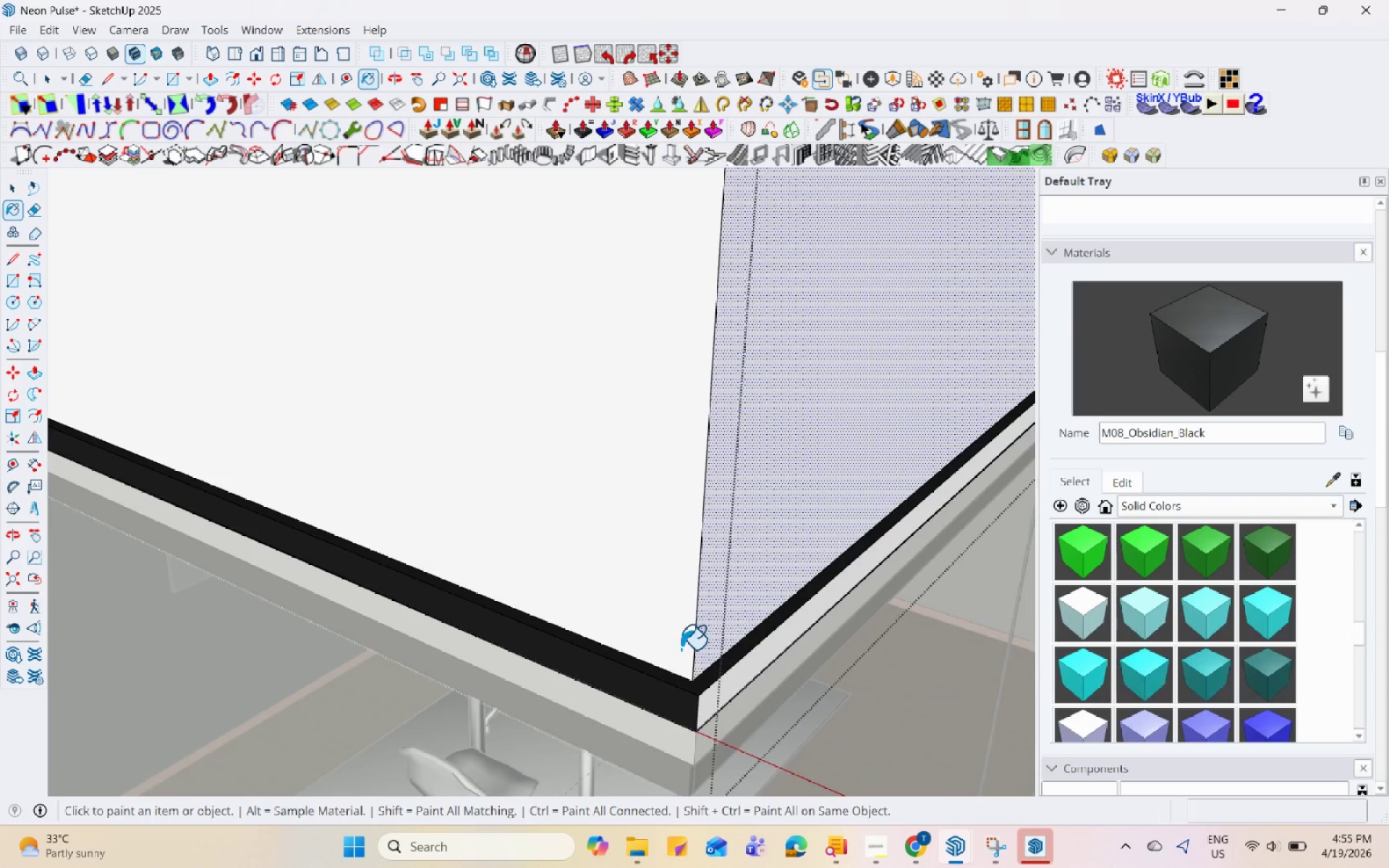 
left_click([733, 694])
 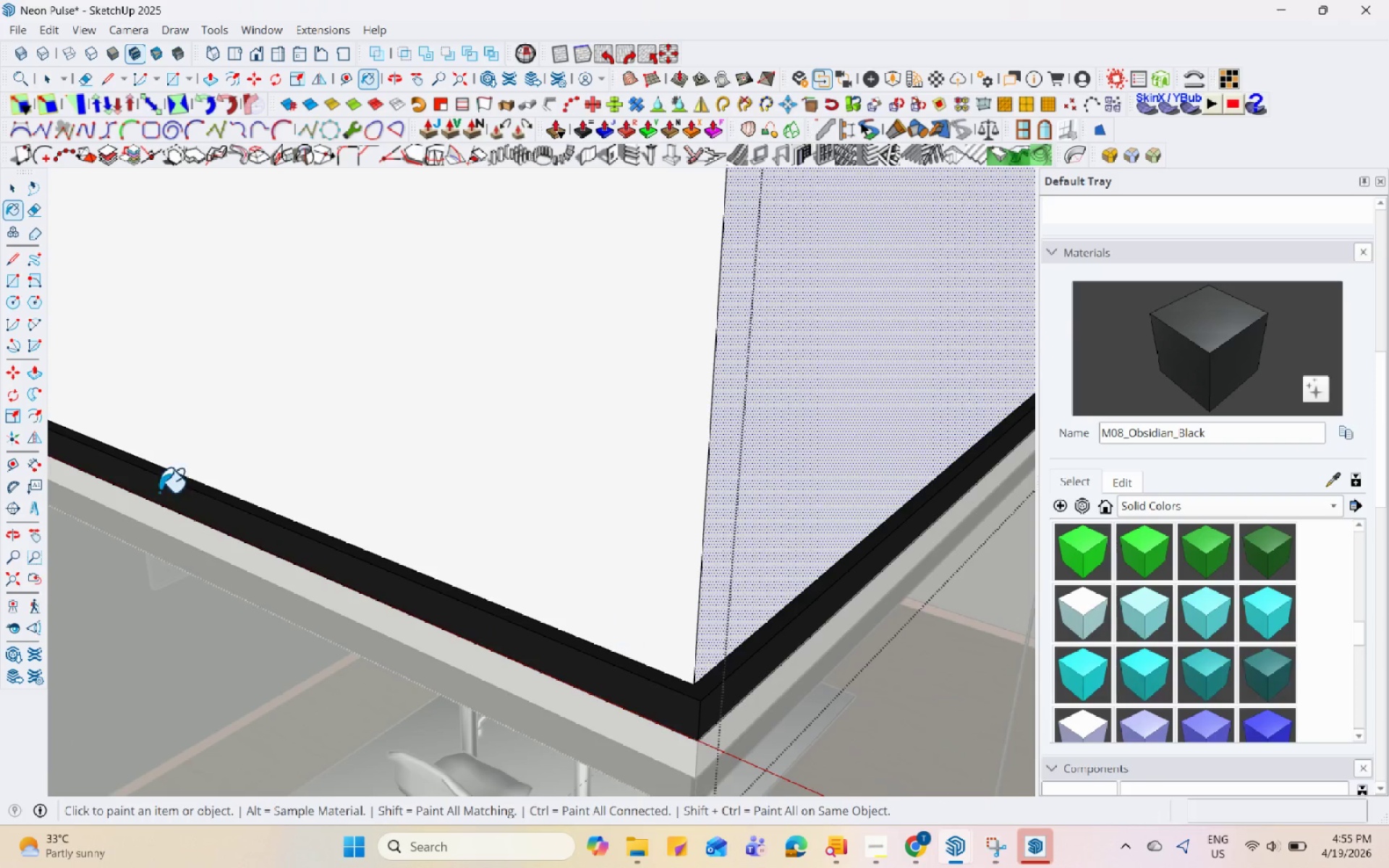 
scroll: coordinate [681, 647], scroll_direction: up, amount: 3.0
 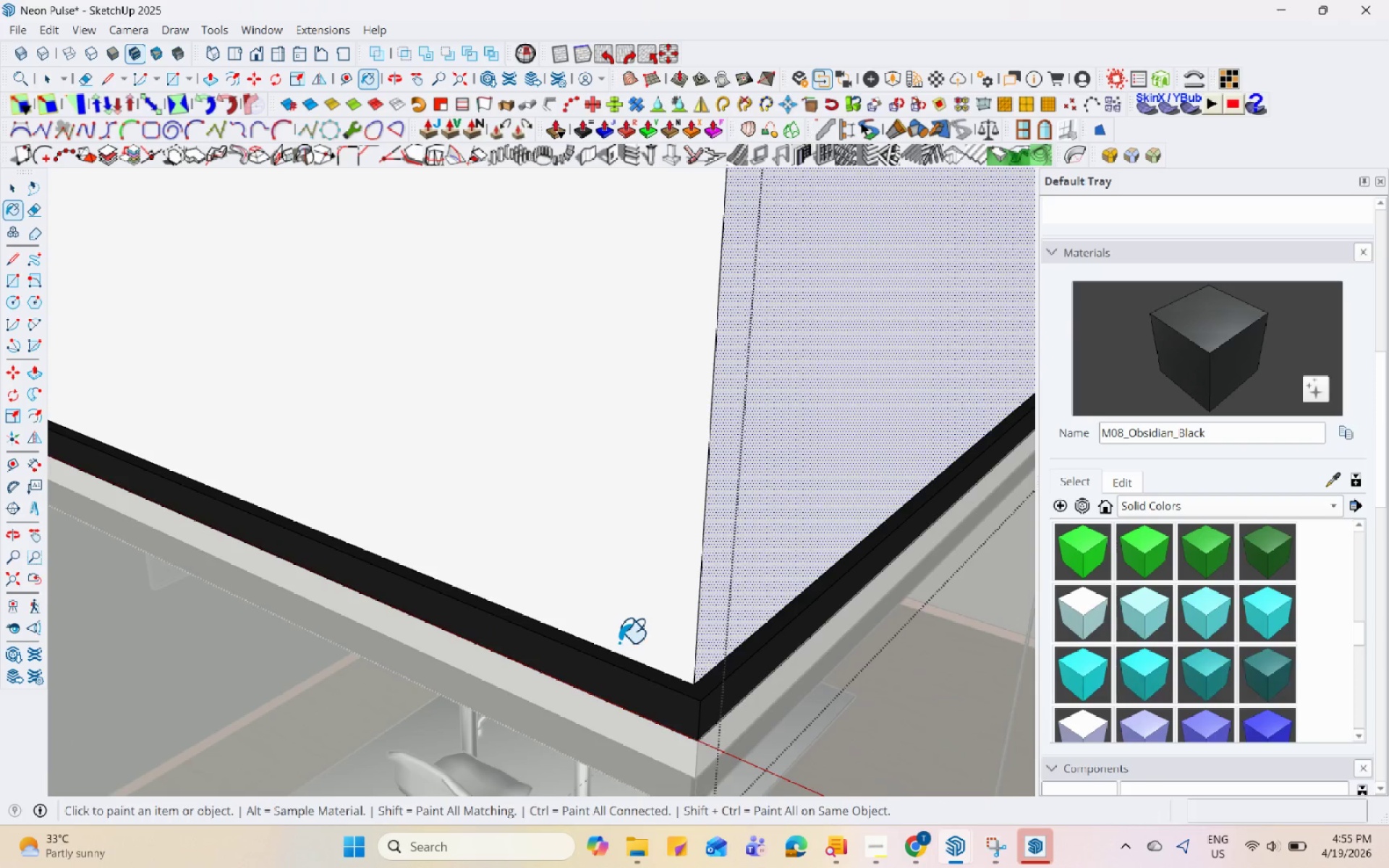 
scroll: coordinate [906, 346], scroll_direction: down, amount: 10.0
 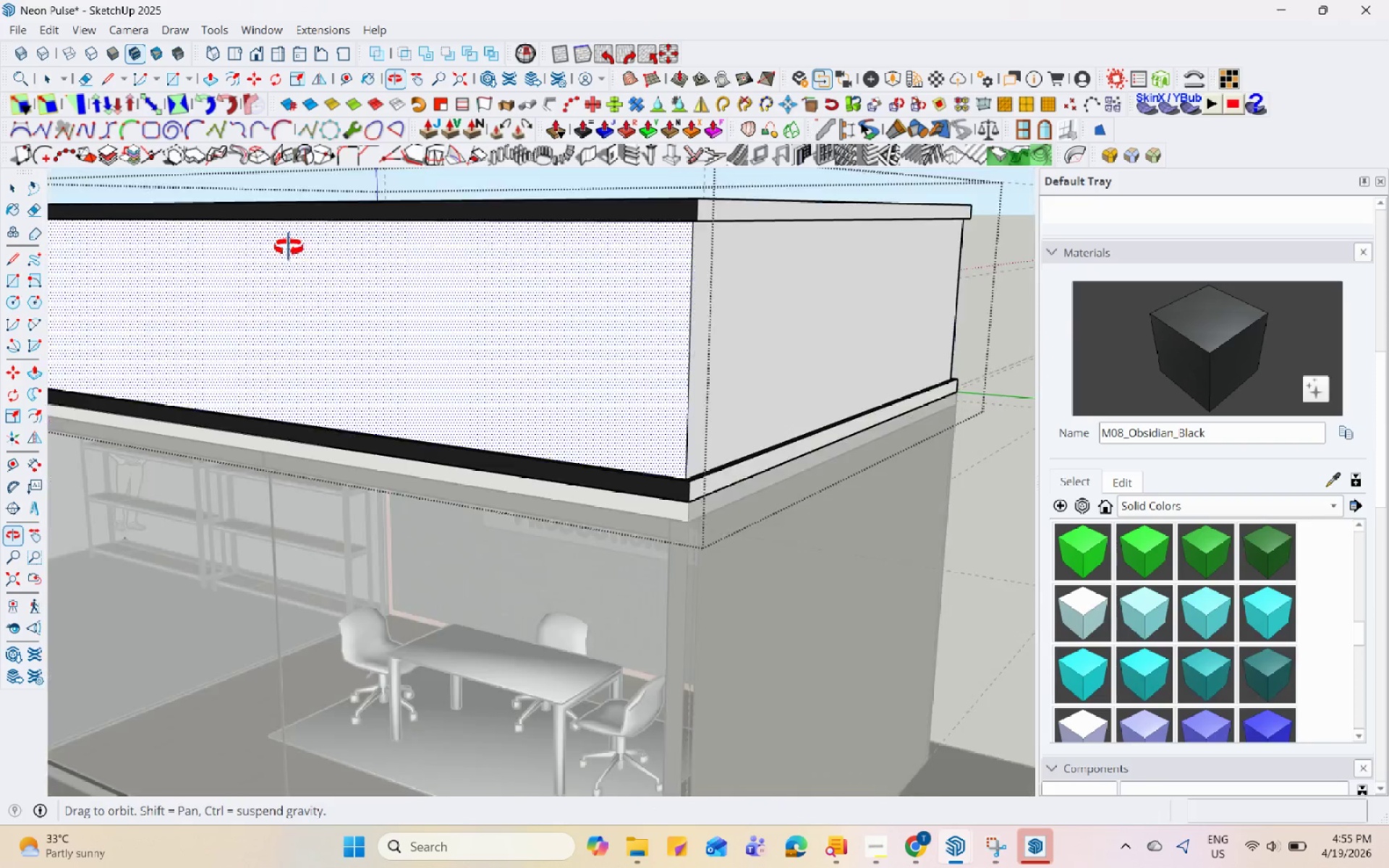 
left_click([710, 213])
 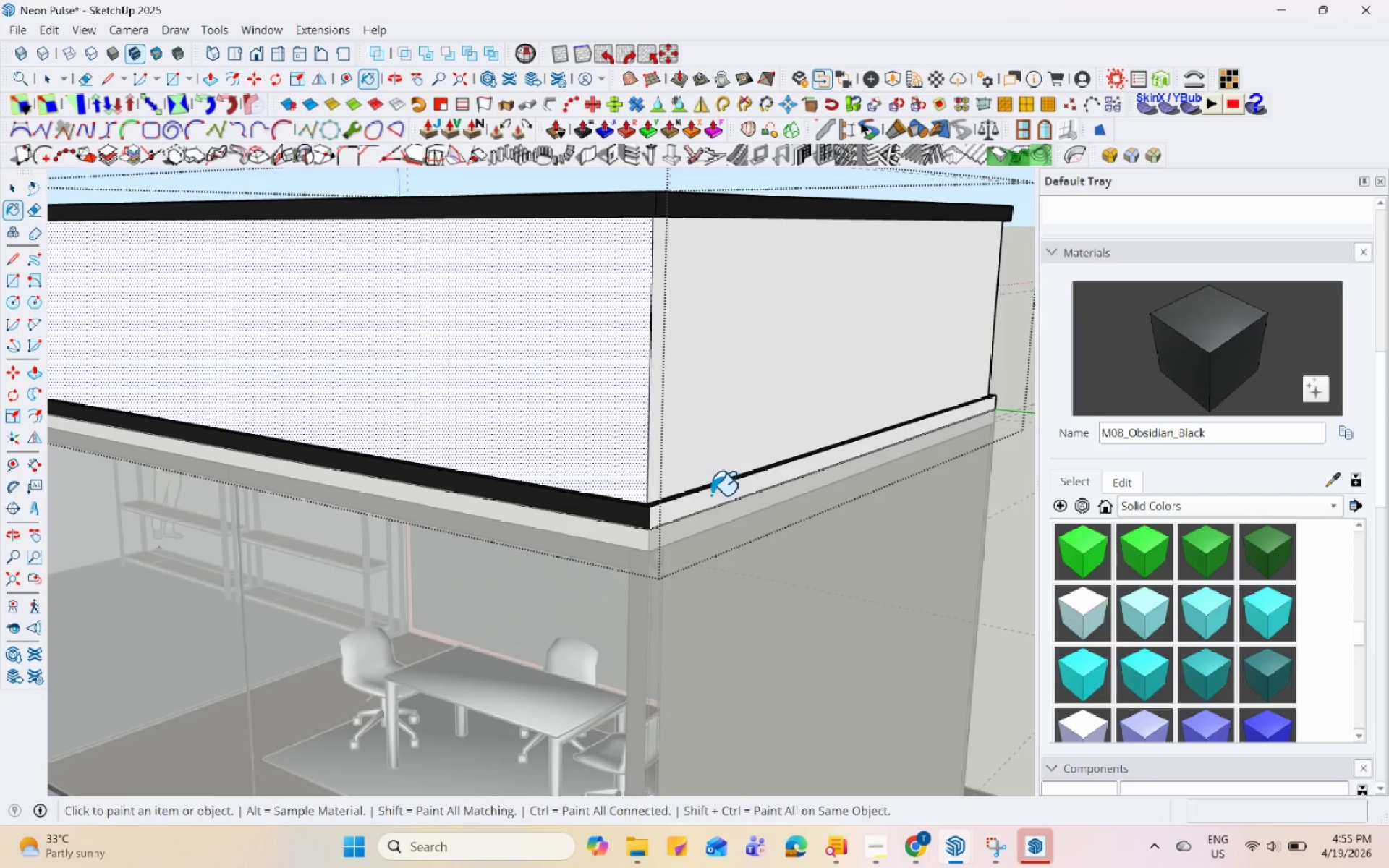 
scroll: coordinate [621, 198], scroll_direction: up, amount: 1.0
 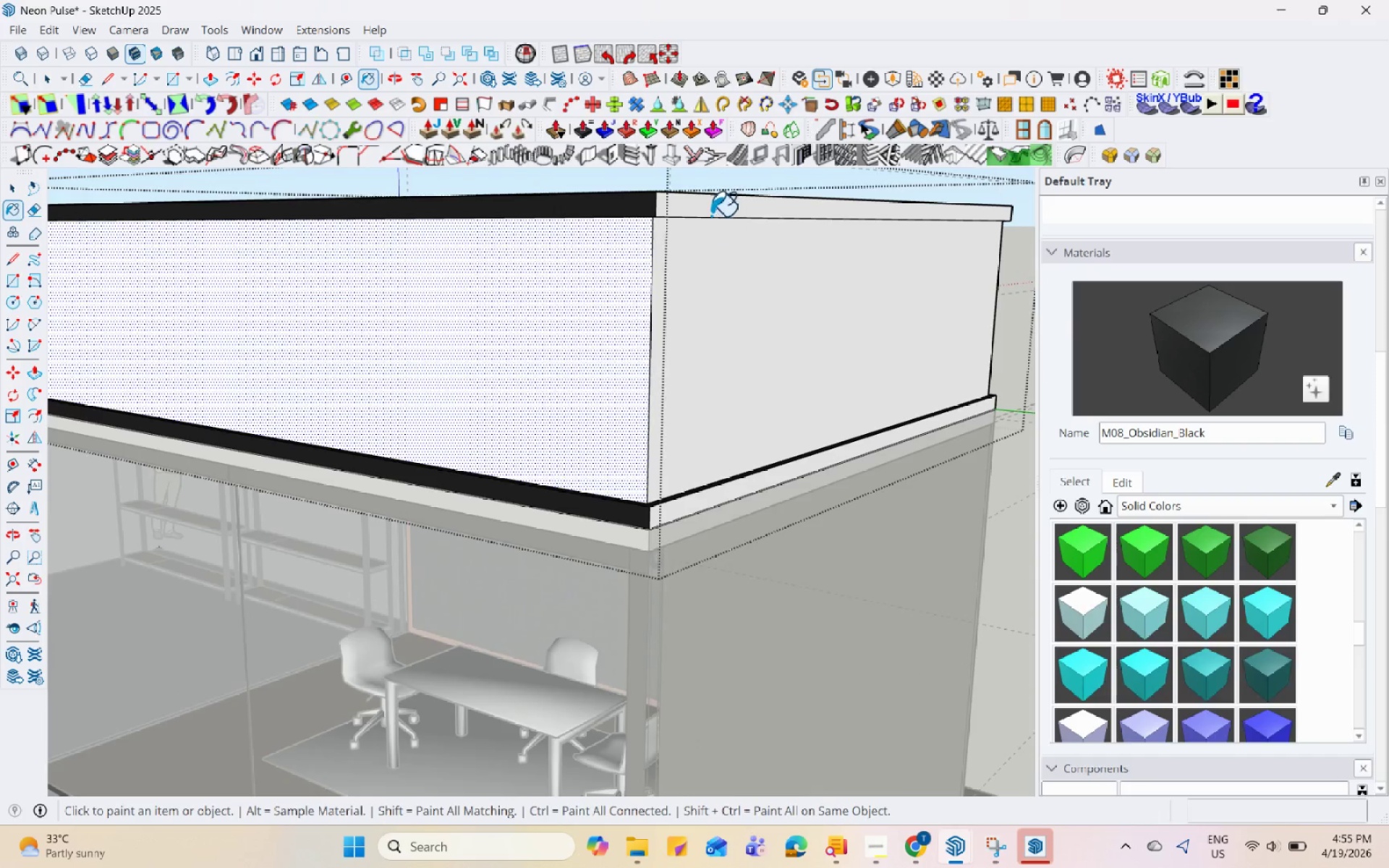 
left_click([713, 495])
 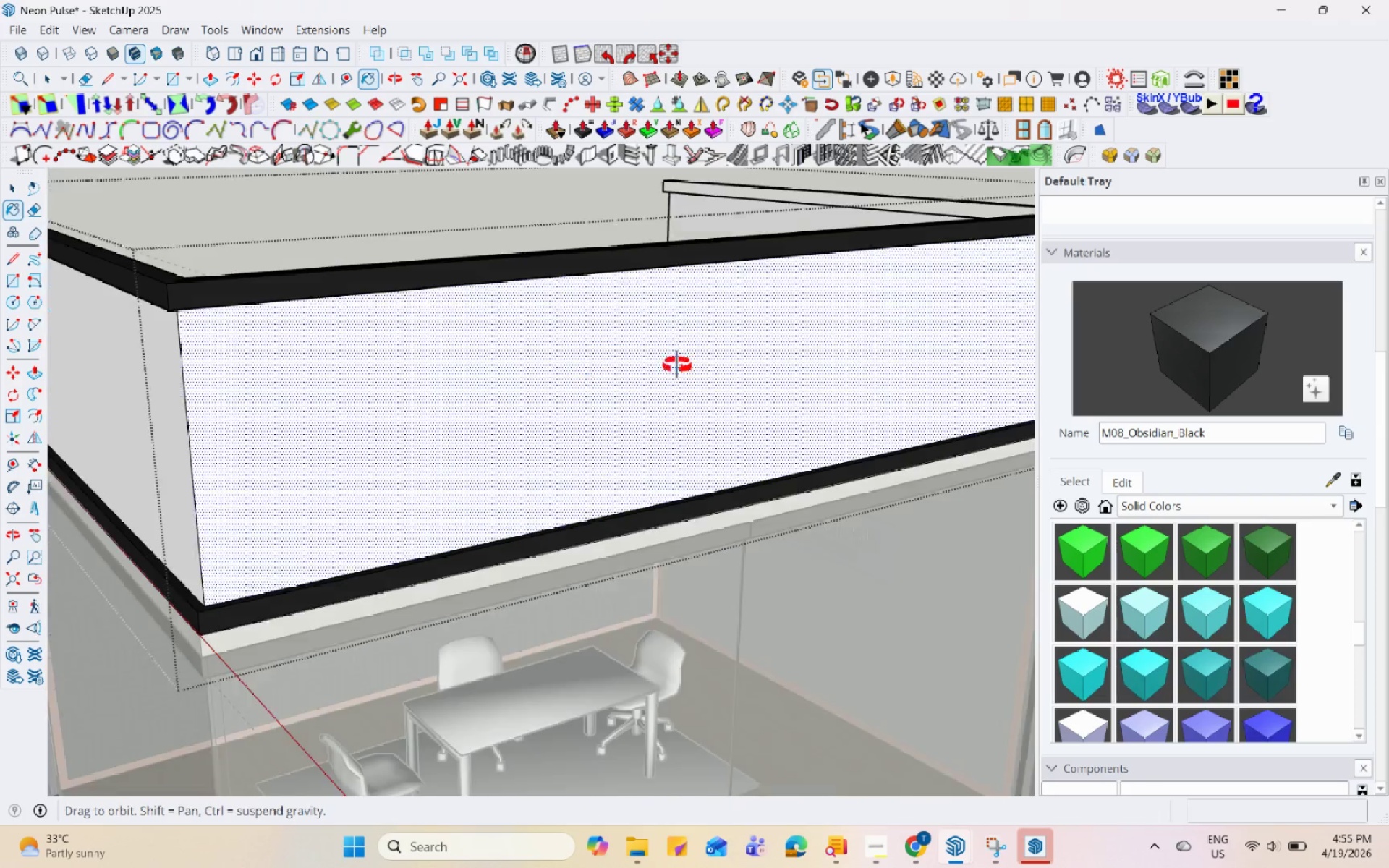 
left_click([767, 220])
 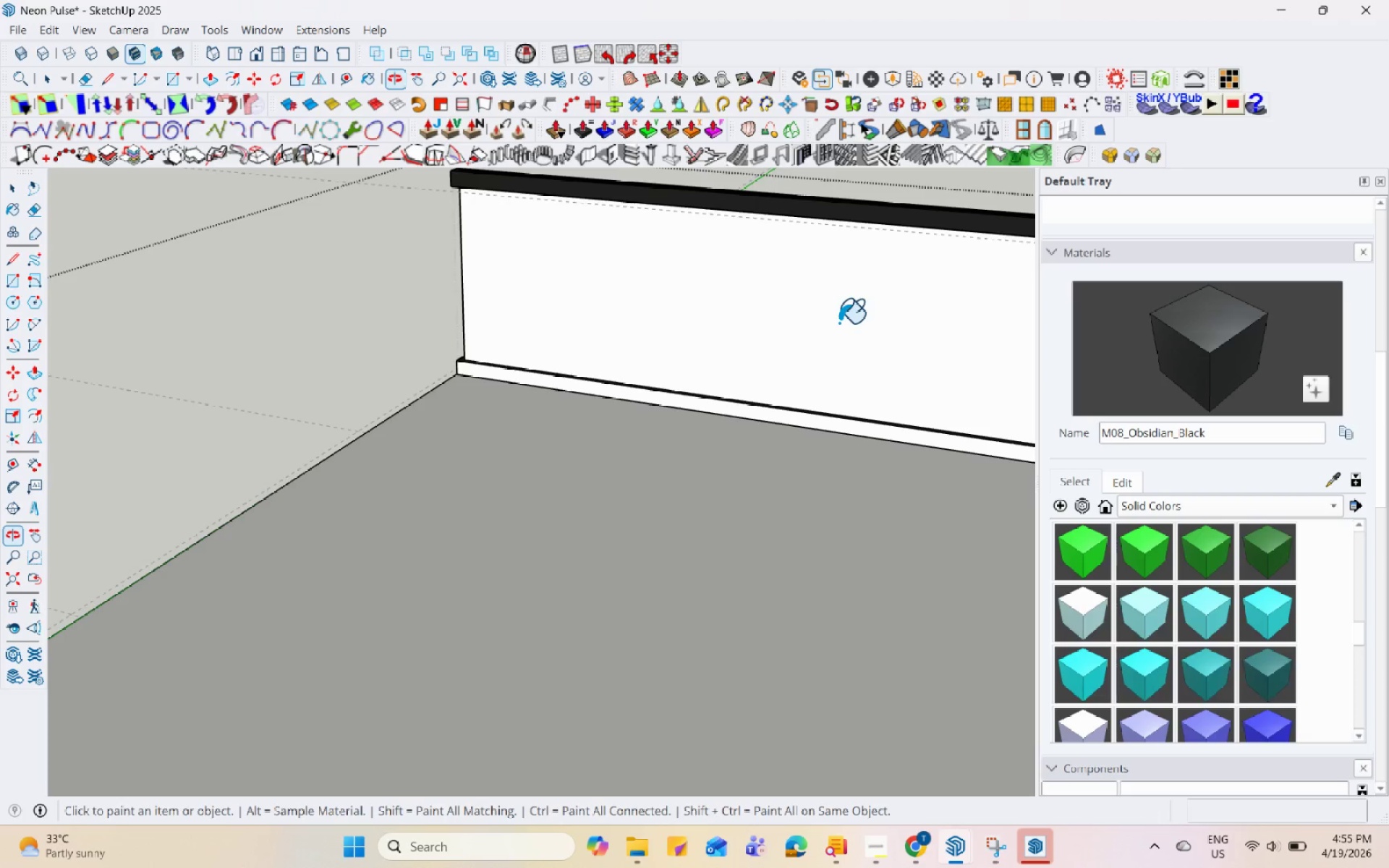 
scroll: coordinate [739, 256], scroll_direction: up, amount: 1.0
 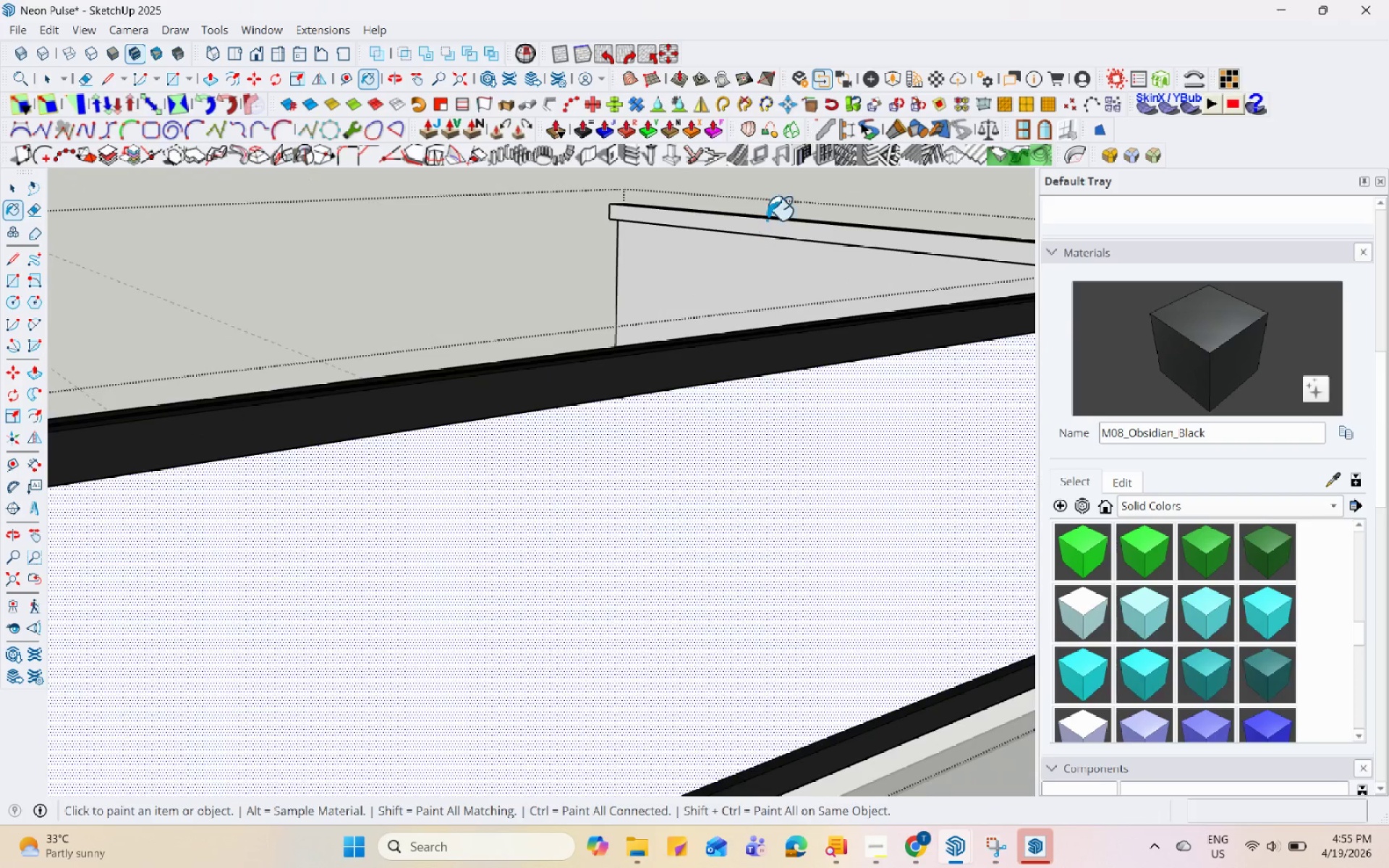 
left_click([564, 387])
 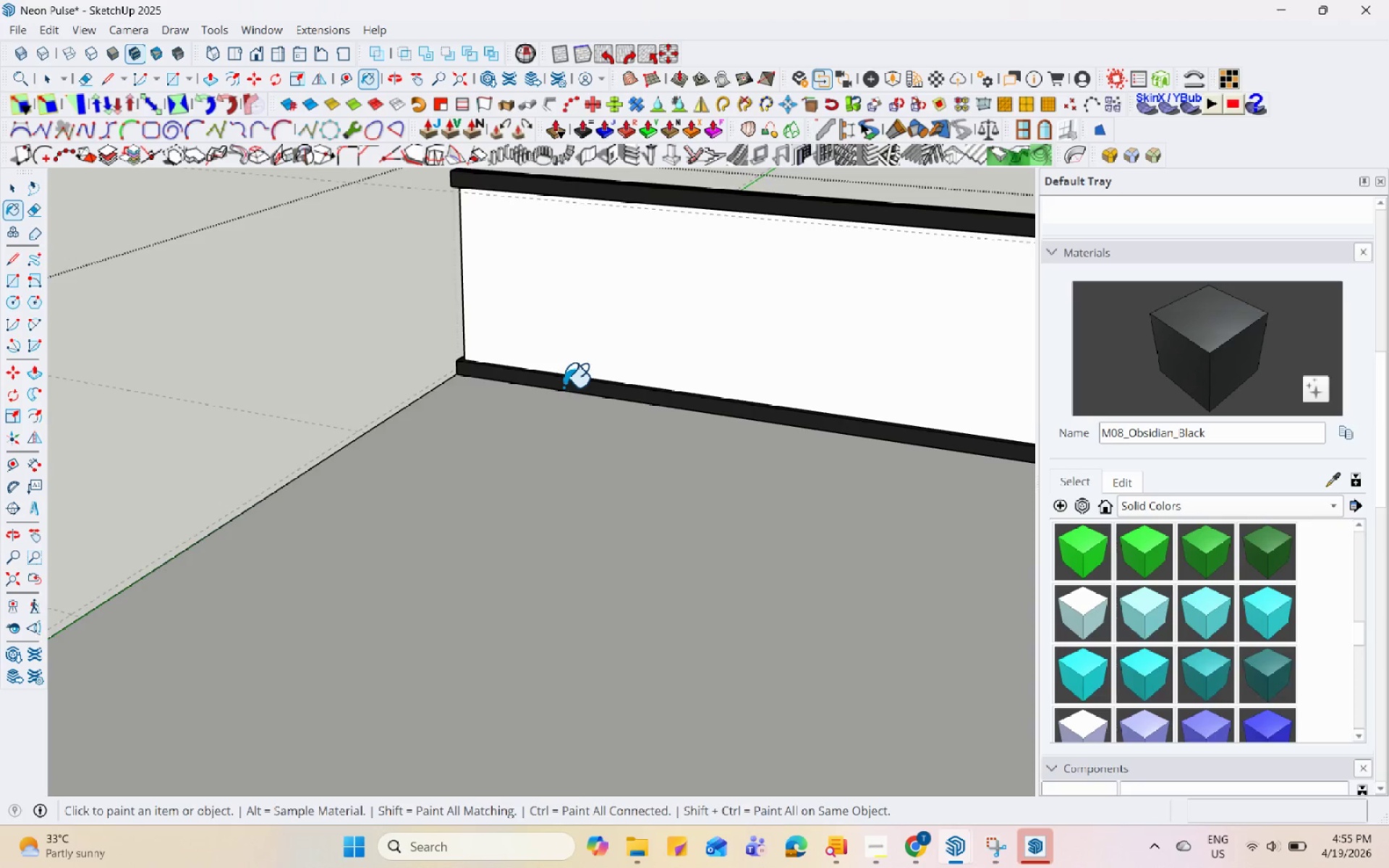 
scroll: coordinate [519, 349], scroll_direction: up, amount: 9.0
 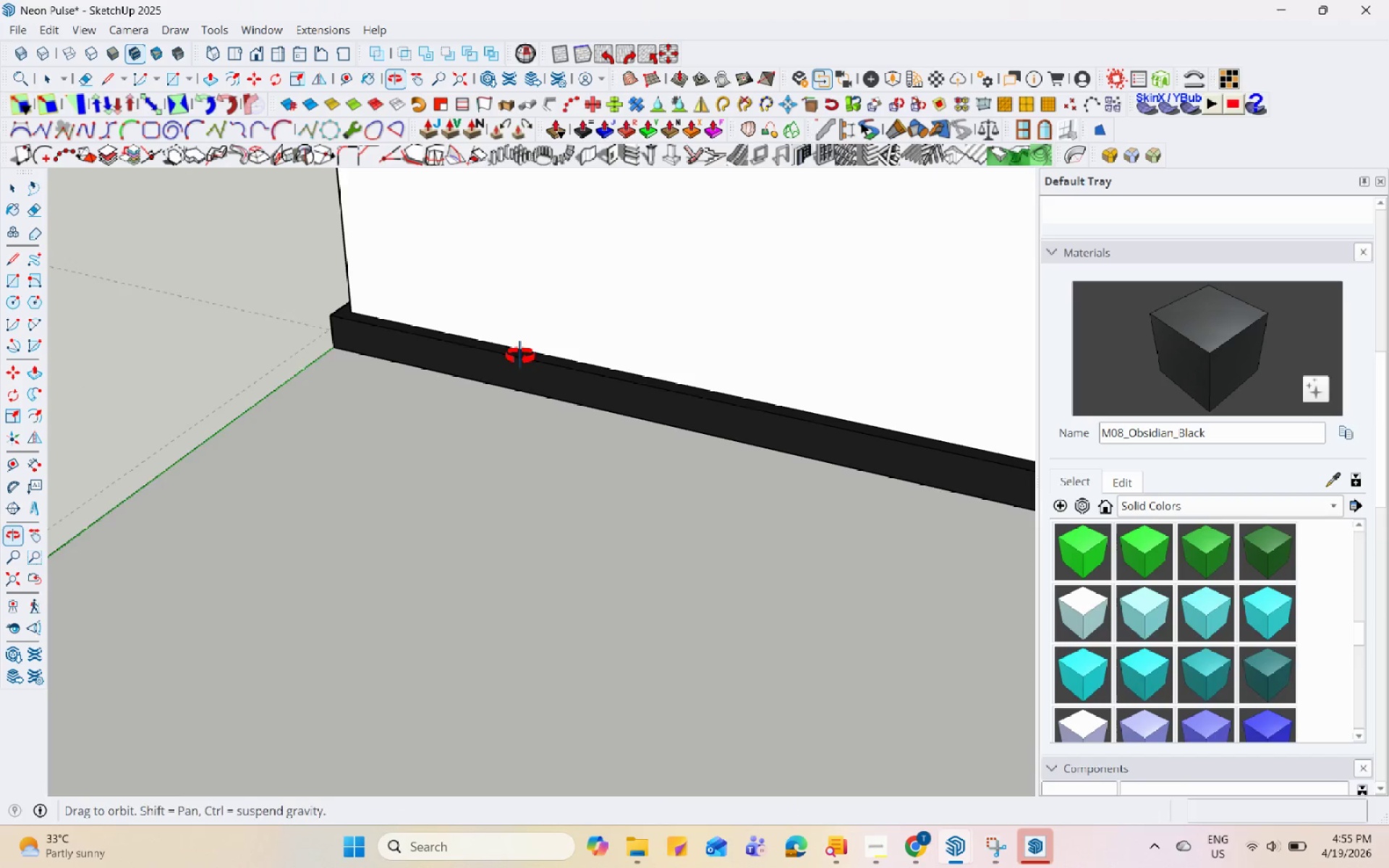 
scroll: coordinate [458, 402], scroll_direction: down, amount: 46.0
 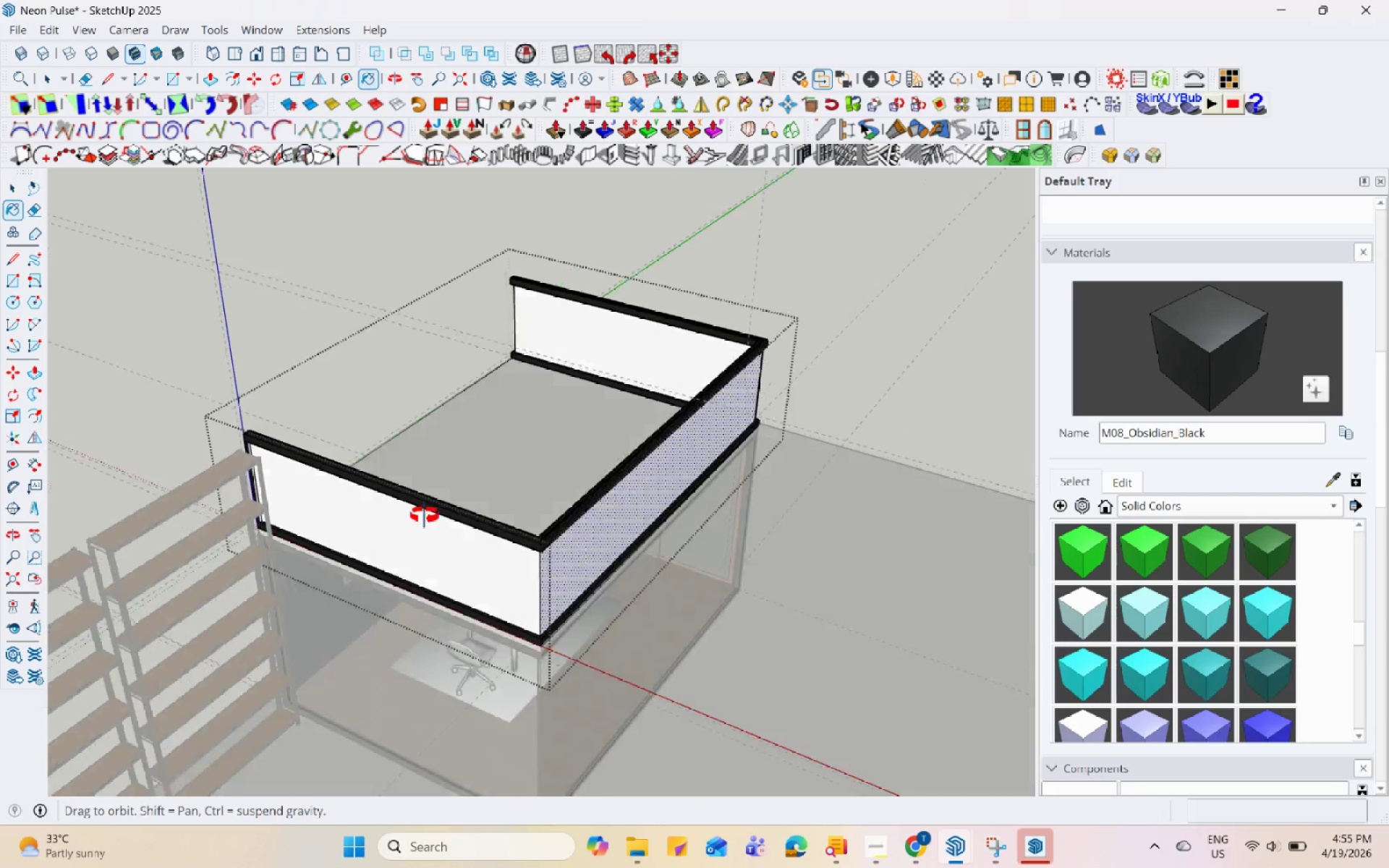 
left_click([197, 301])
 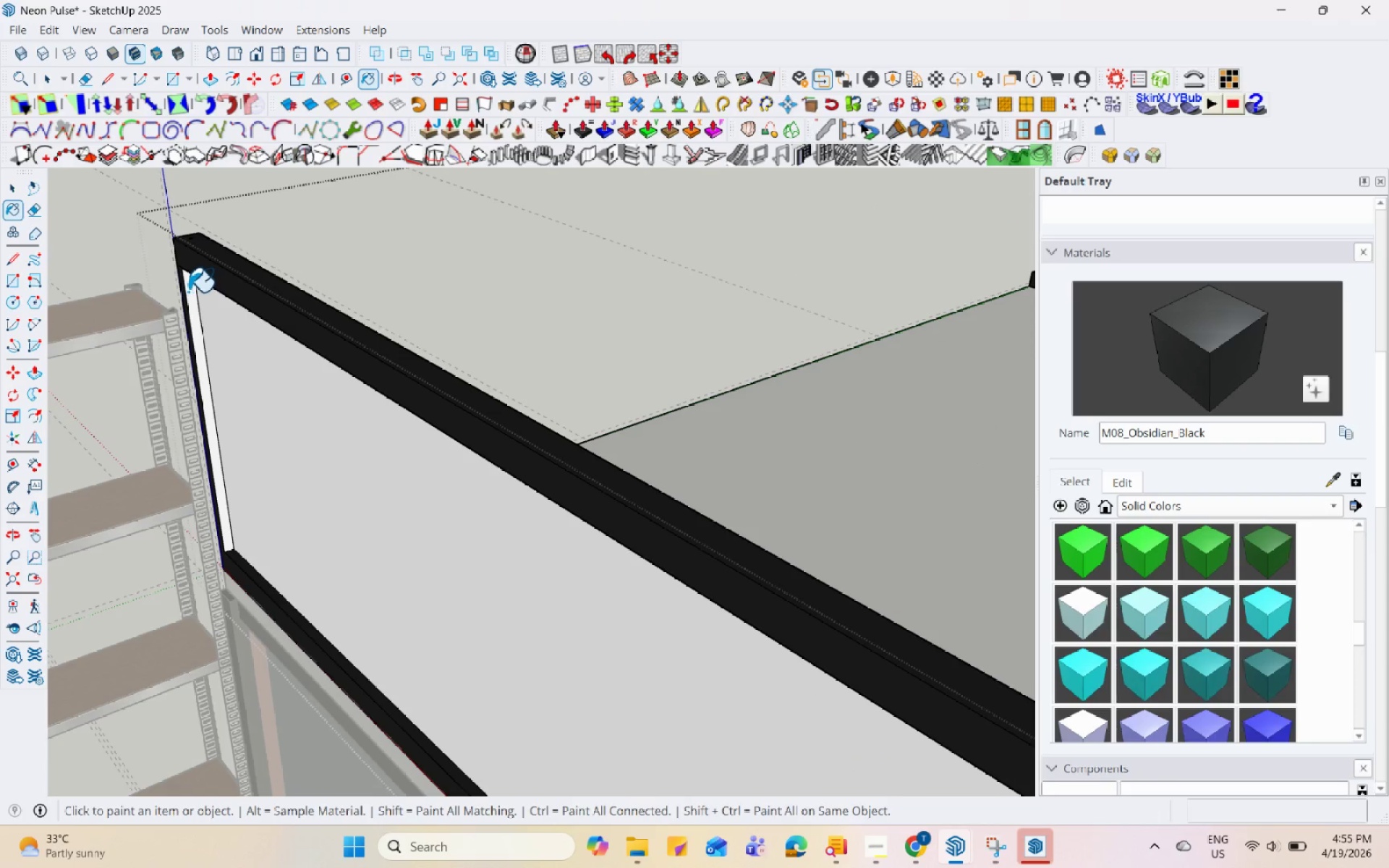 
scroll: coordinate [198, 311], scroll_direction: up, amount: 16.0
 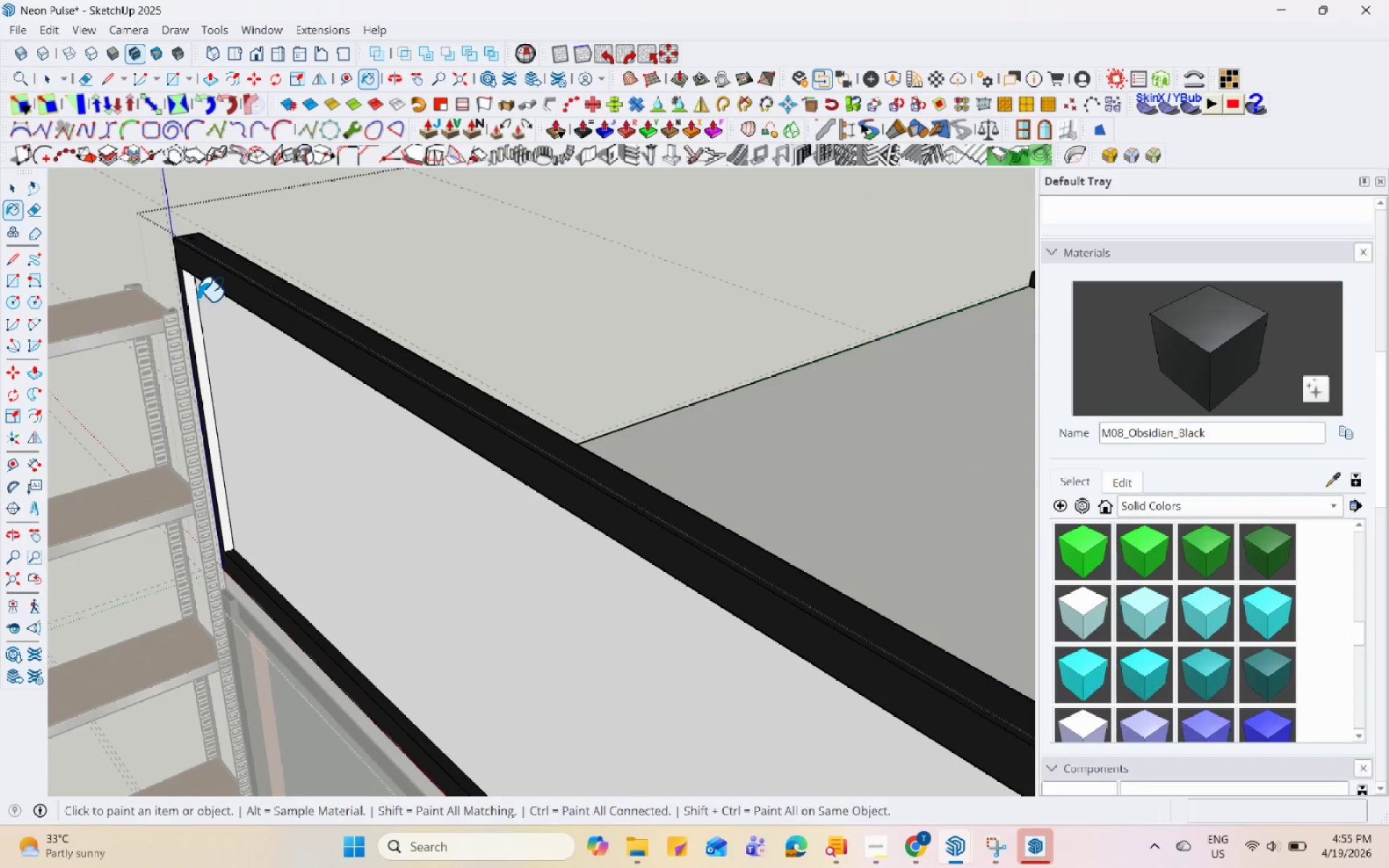 
left_click([187, 292])
 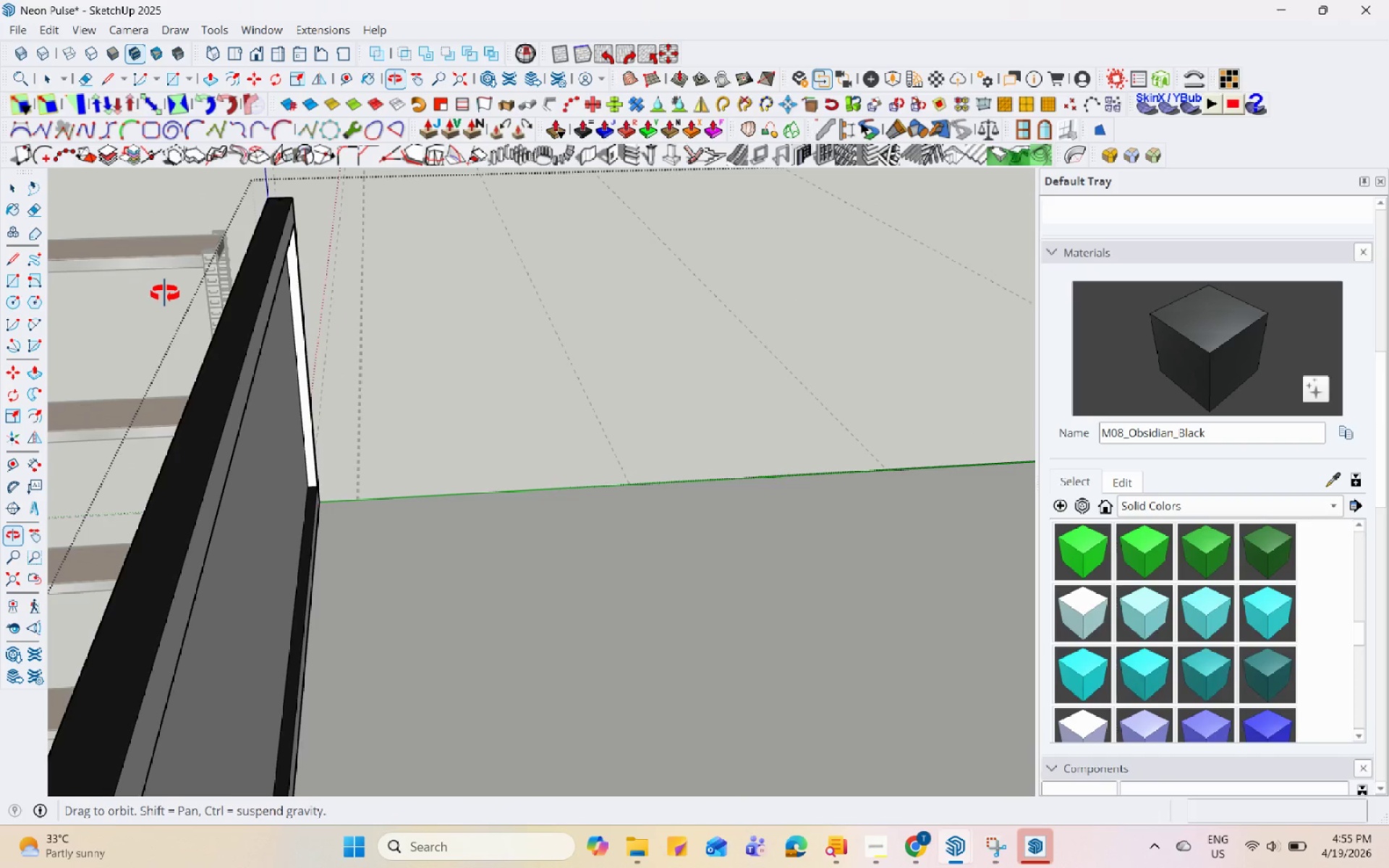 
scroll: coordinate [400, 251], scroll_direction: up, amount: 2.0
 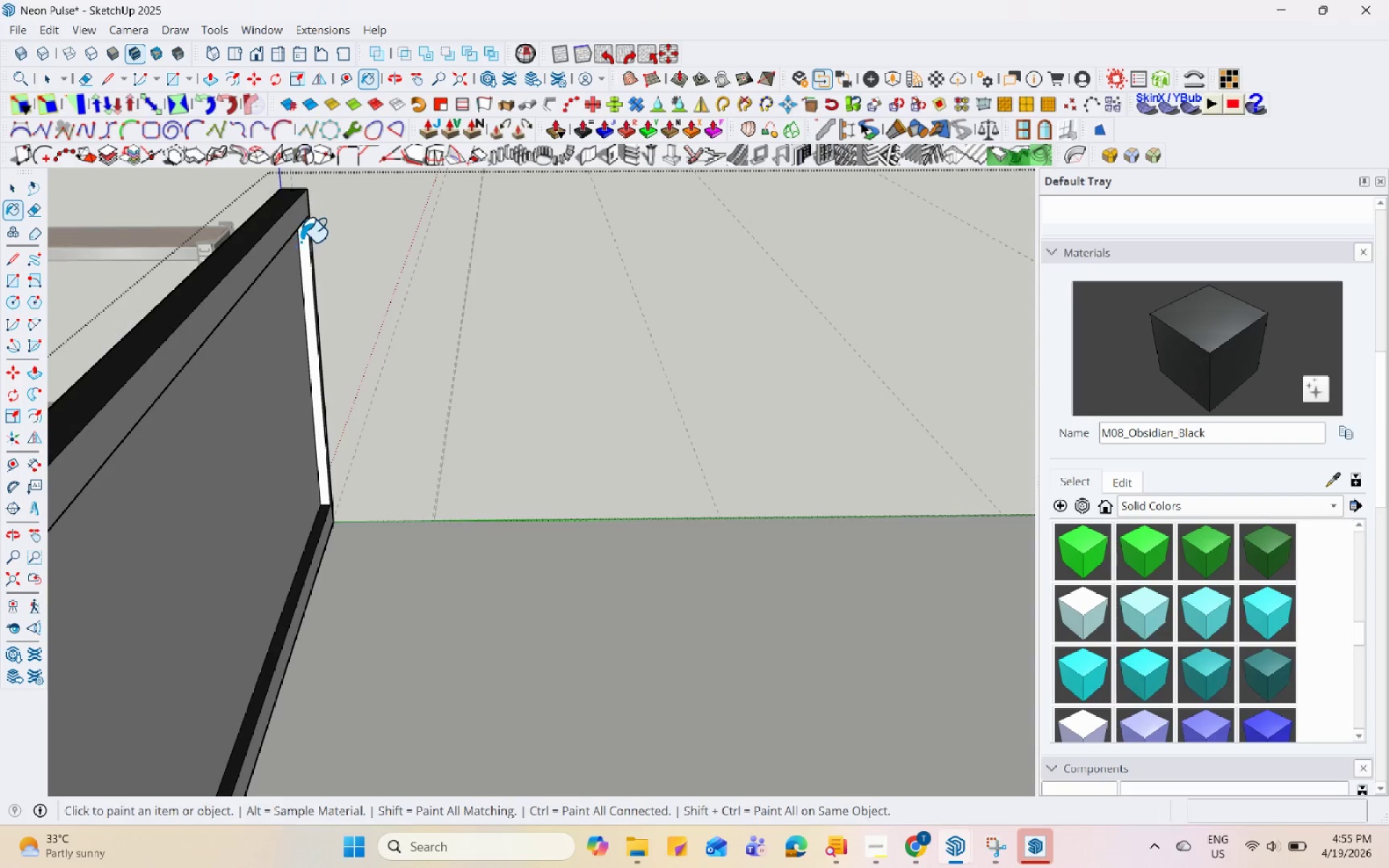 
left_click([301, 242])
 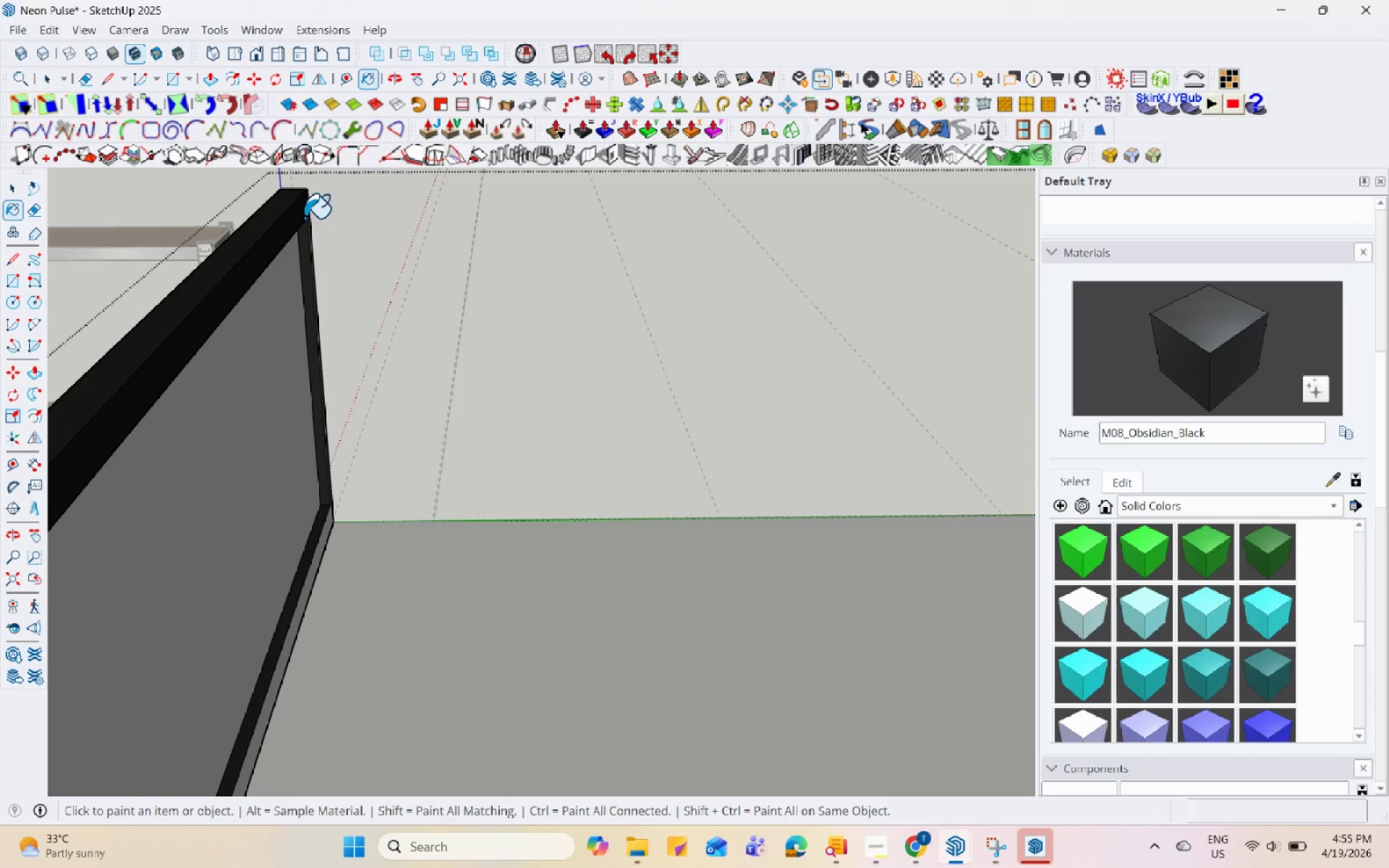 
scroll: coordinate [365, 218], scroll_direction: up, amount: 2.0
 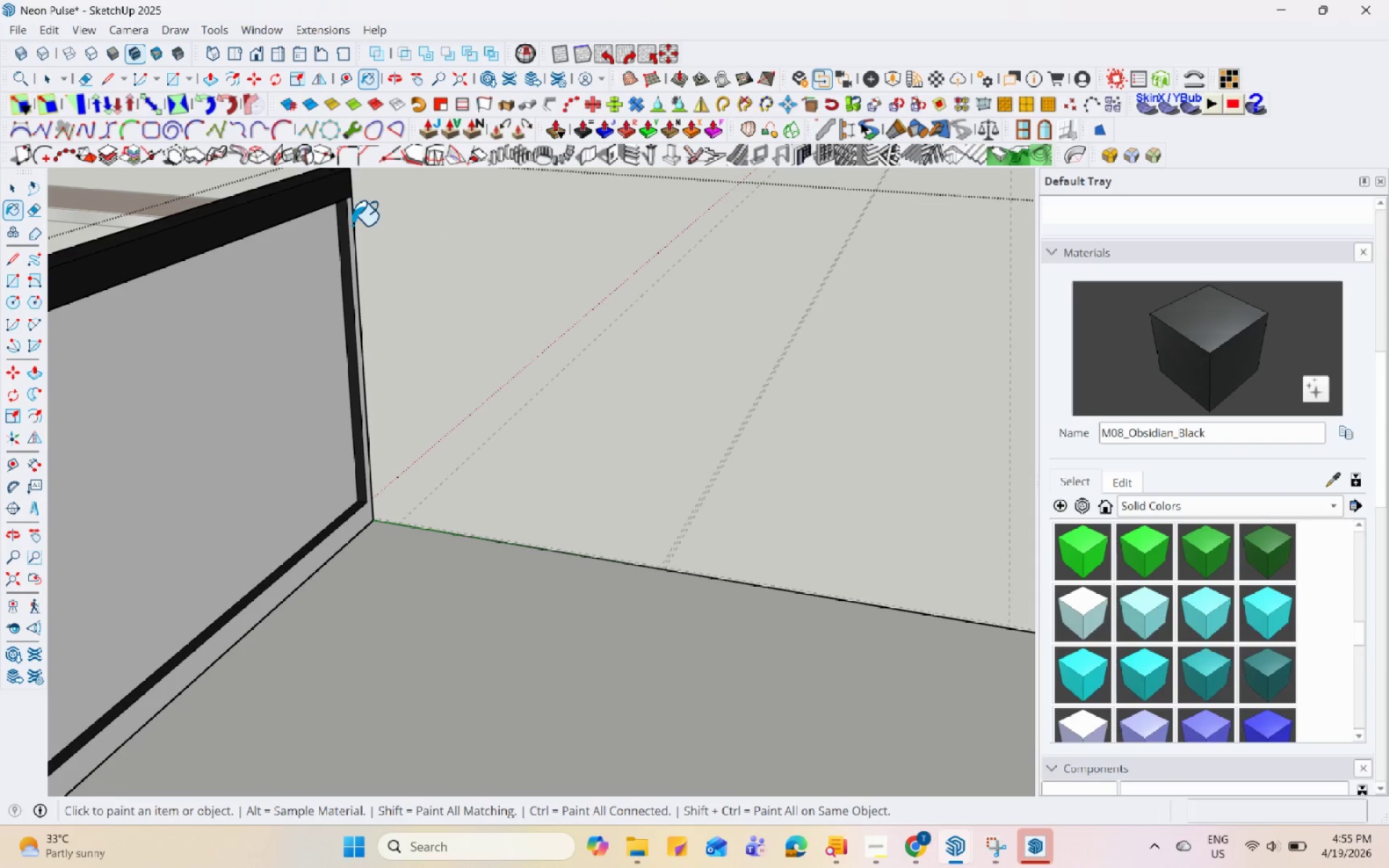 
left_click([352, 225])
 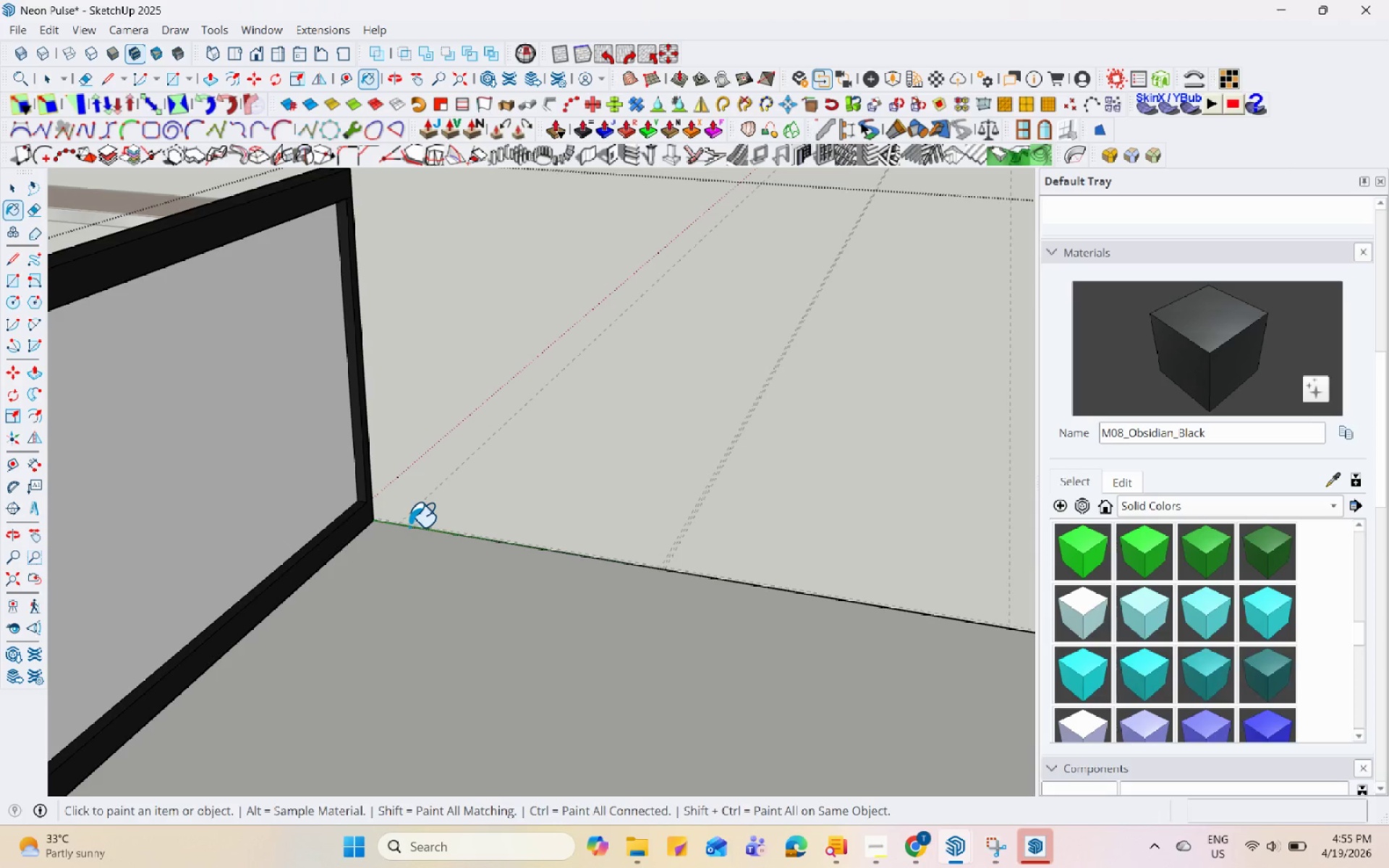 
scroll: coordinate [487, 373], scroll_direction: down, amount: 21.0
 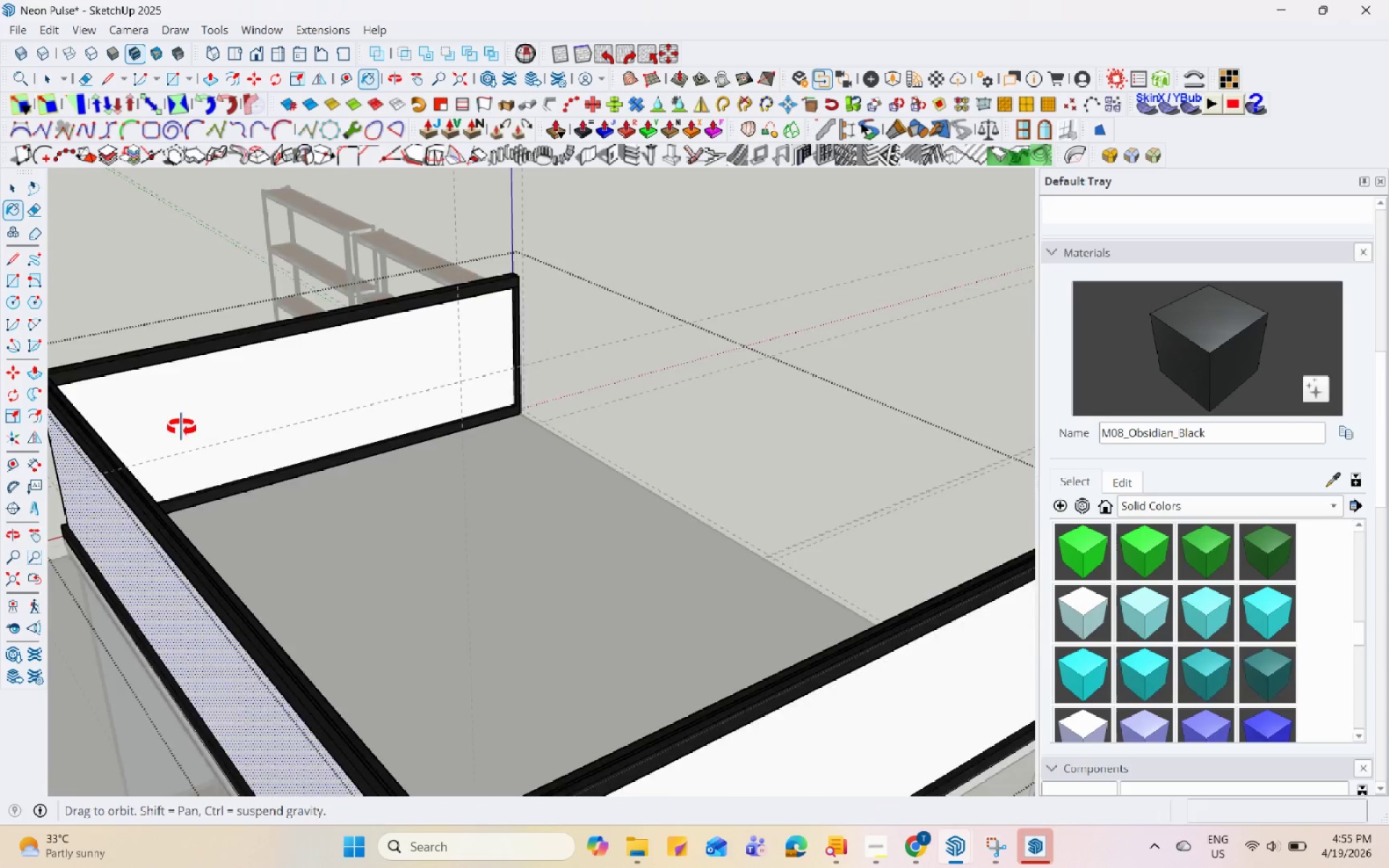 
scroll: coordinate [206, 268], scroll_direction: up, amount: 5.0
 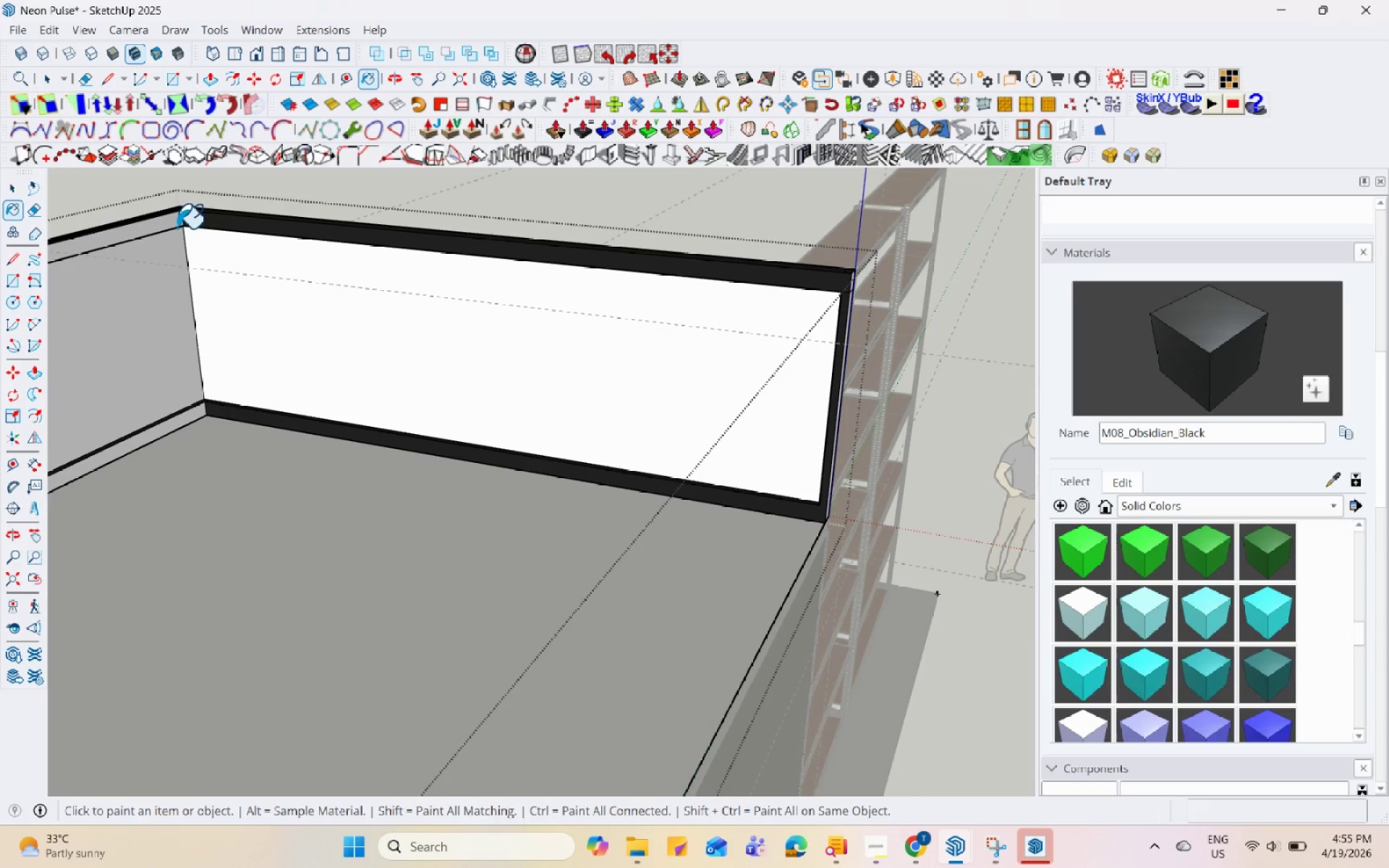 
left_click([176, 226])
 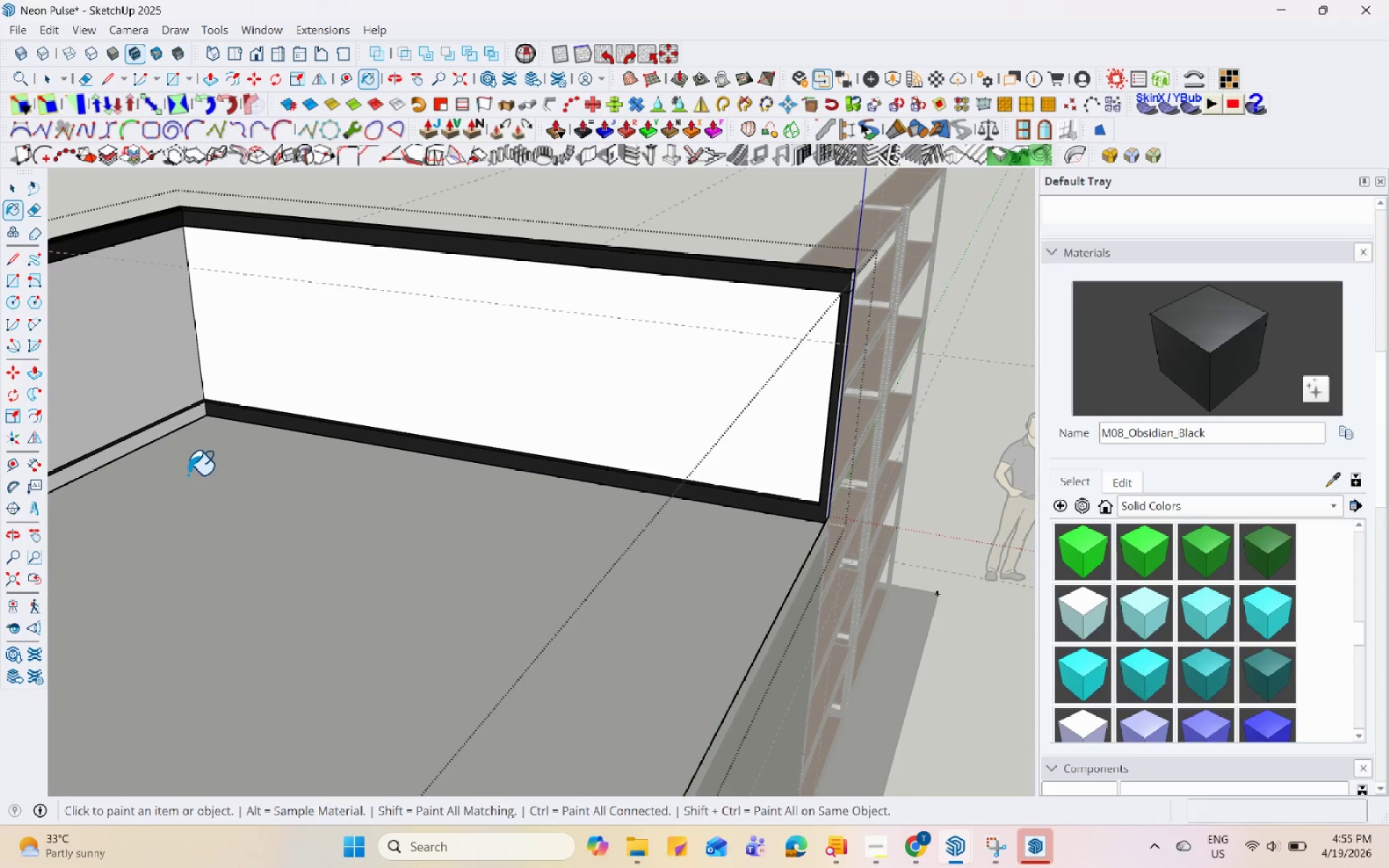 
left_click([205, 383])
 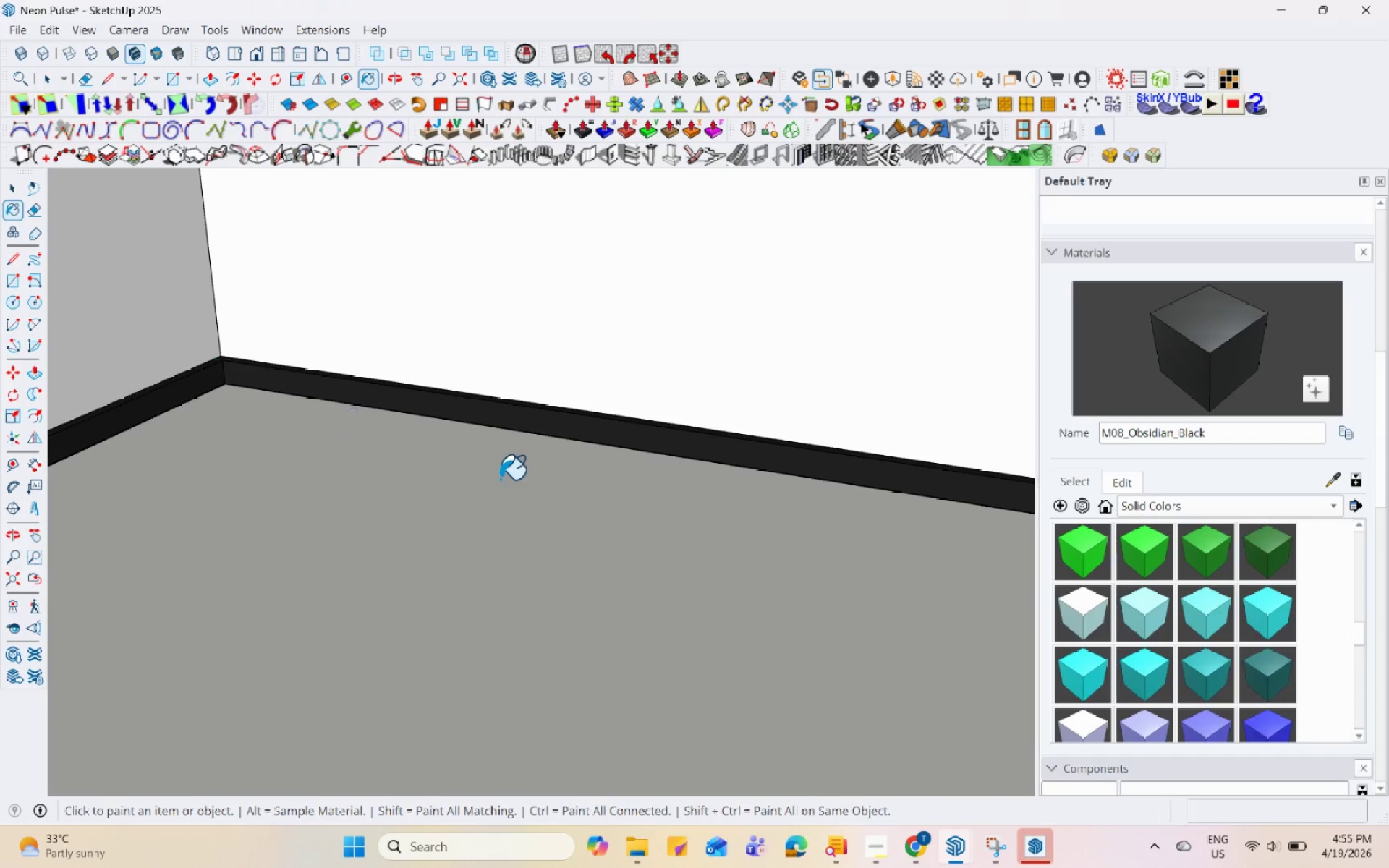 
scroll: coordinate [186, 442], scroll_direction: up, amount: 6.0
 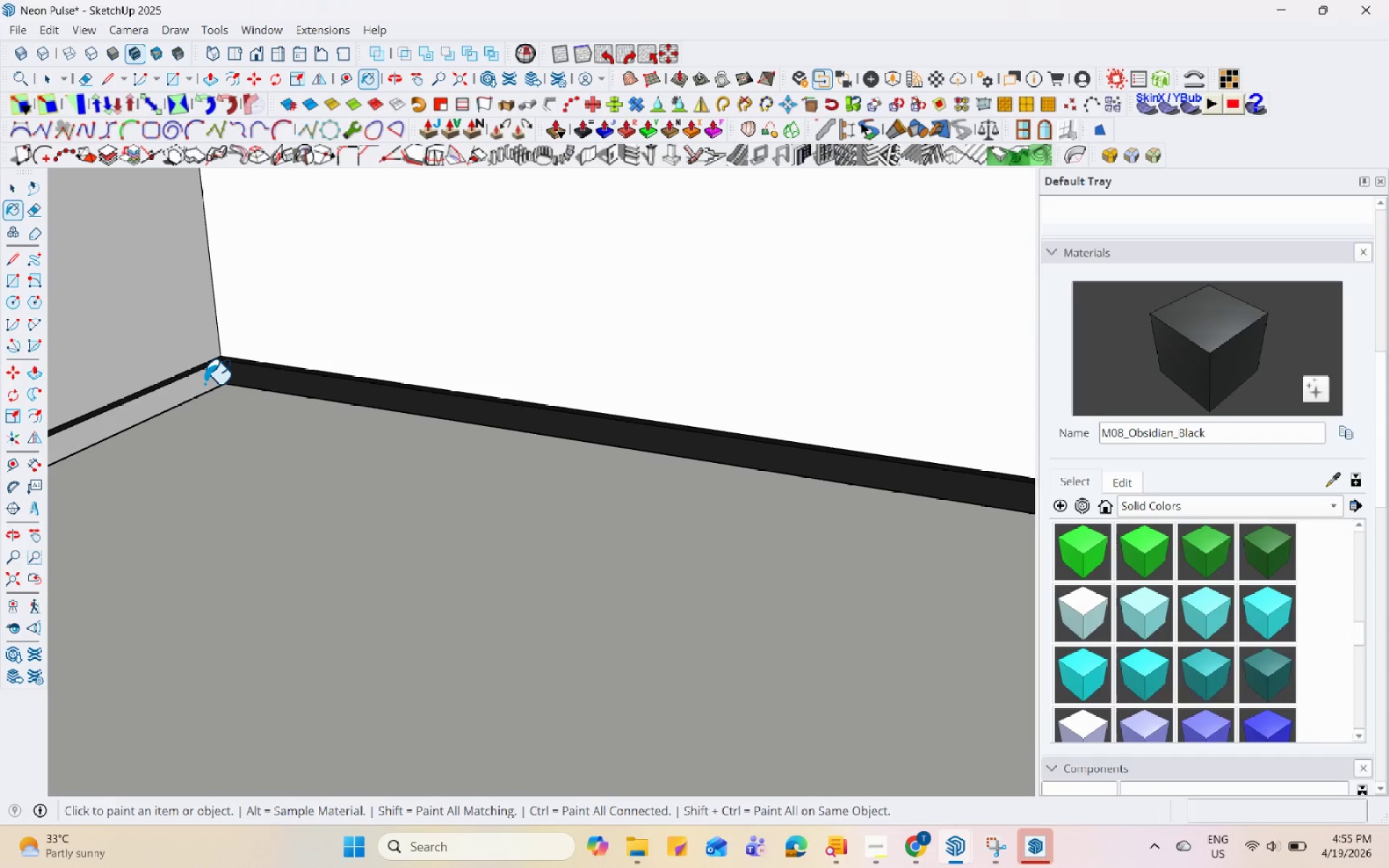 
scroll: coordinate [733, 548], scroll_direction: down, amount: 21.0
 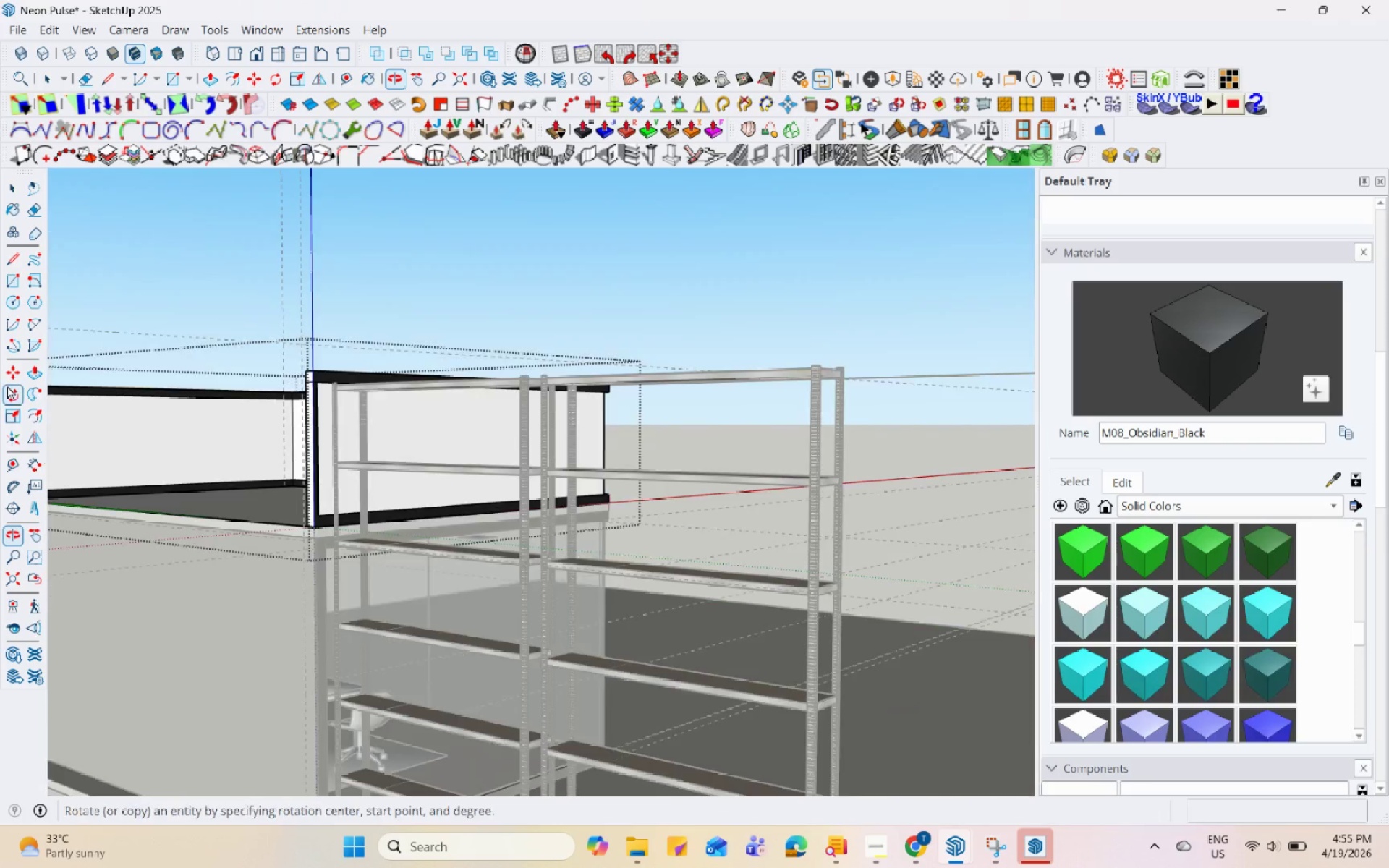 
scroll: coordinate [440, 375], scroll_direction: up, amount: 9.0
 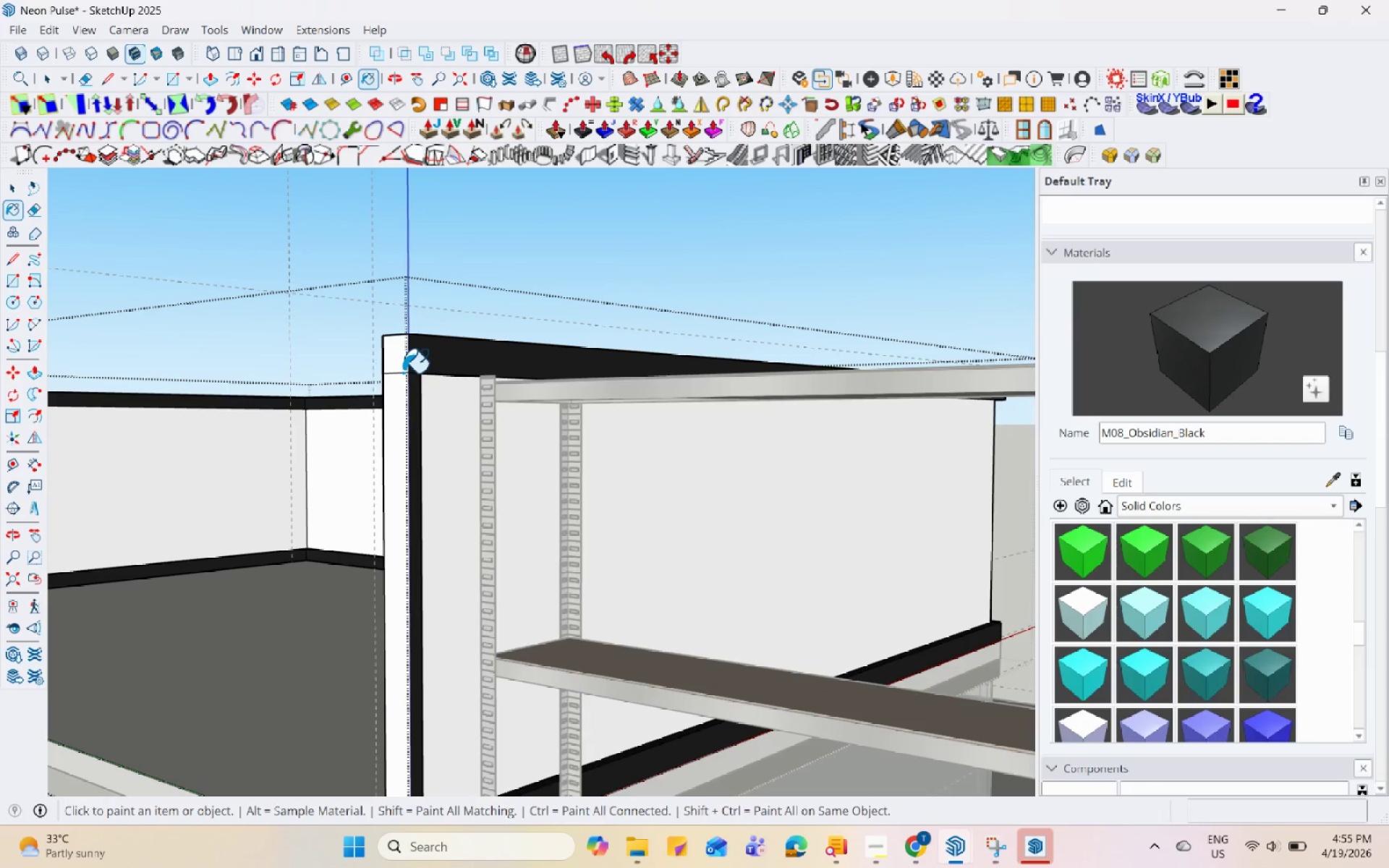 
double_click([404, 362])
 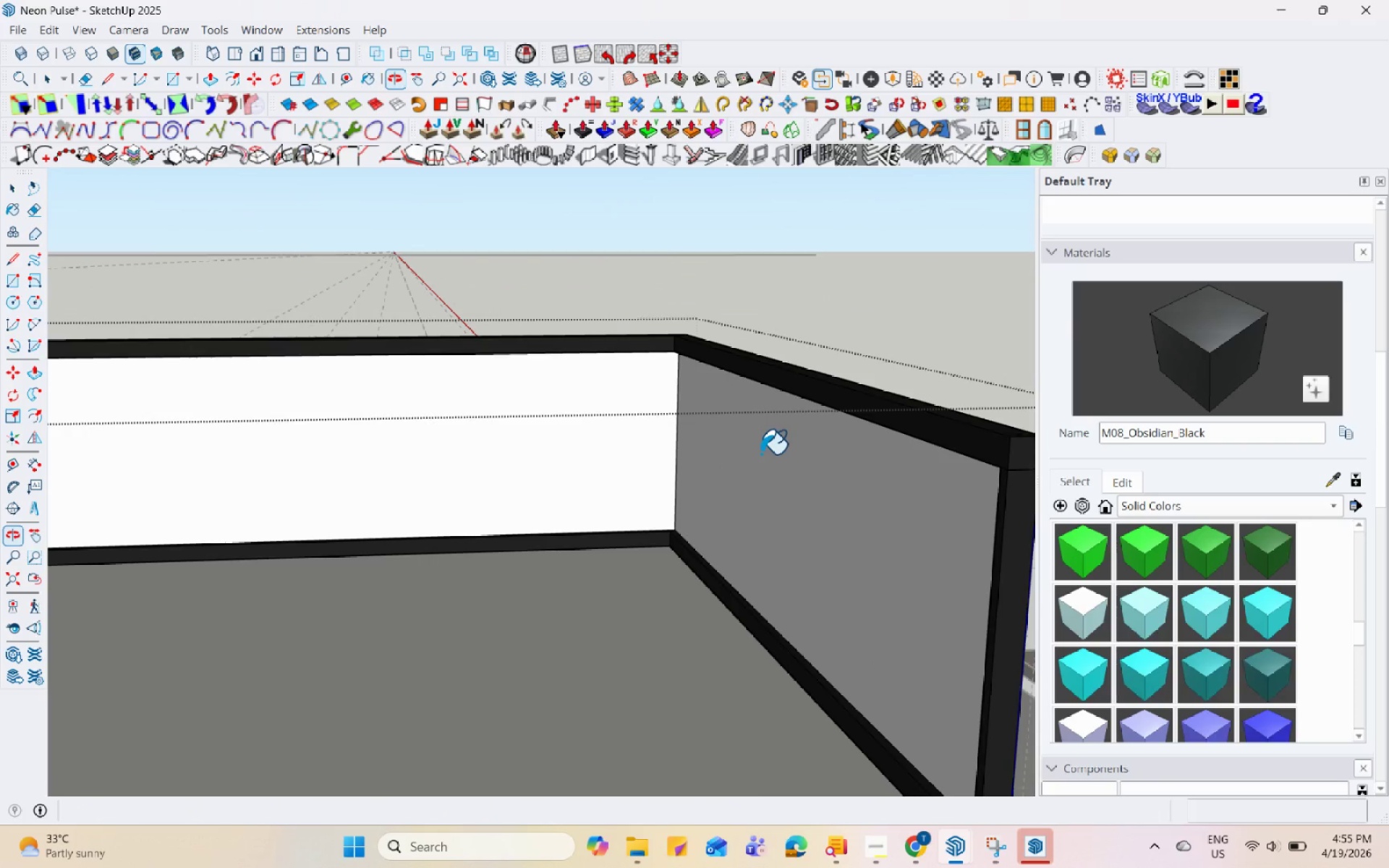 
left_click([501, 433])
 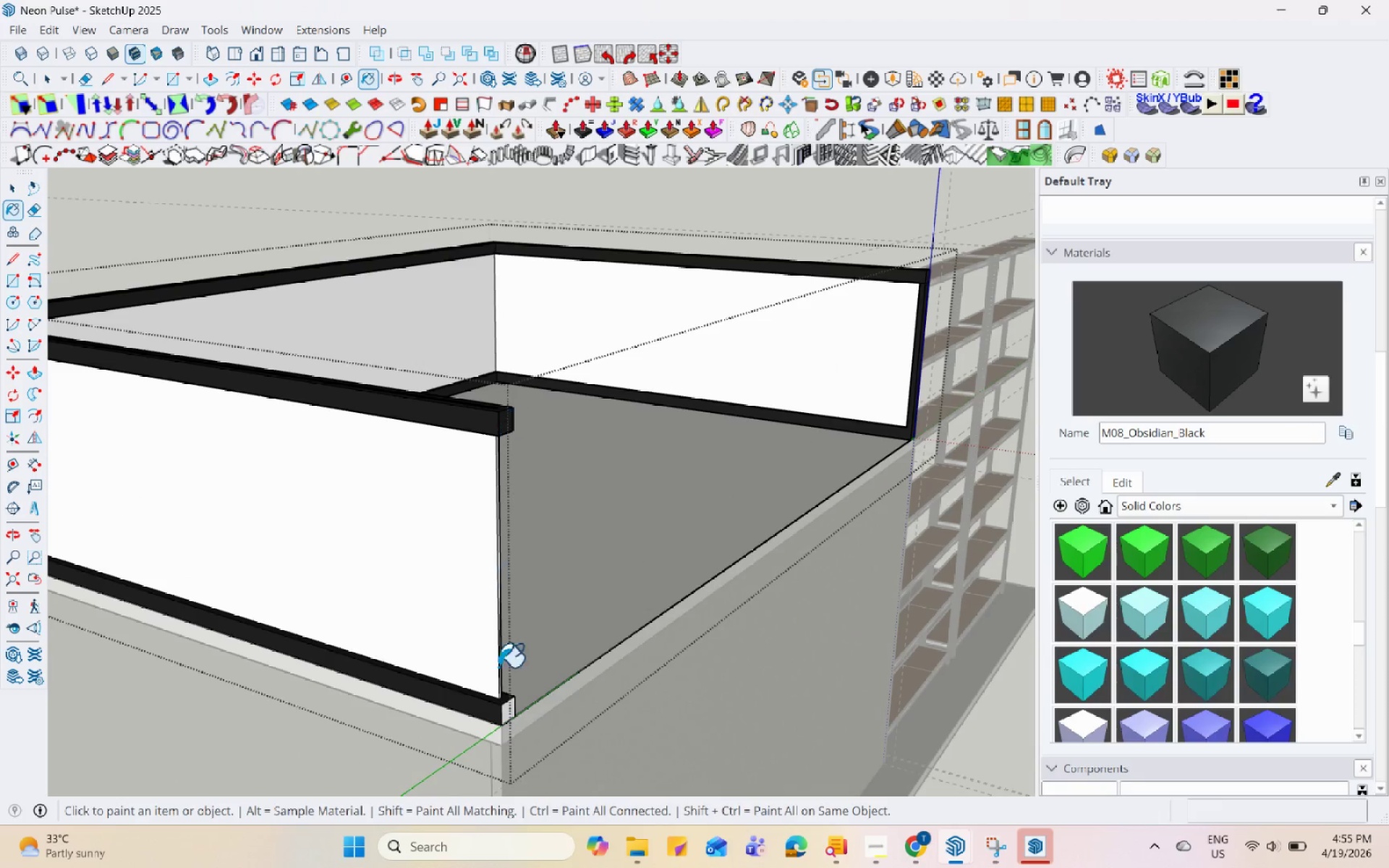 
scroll: coordinate [500, 519], scroll_direction: down, amount: 4.0
 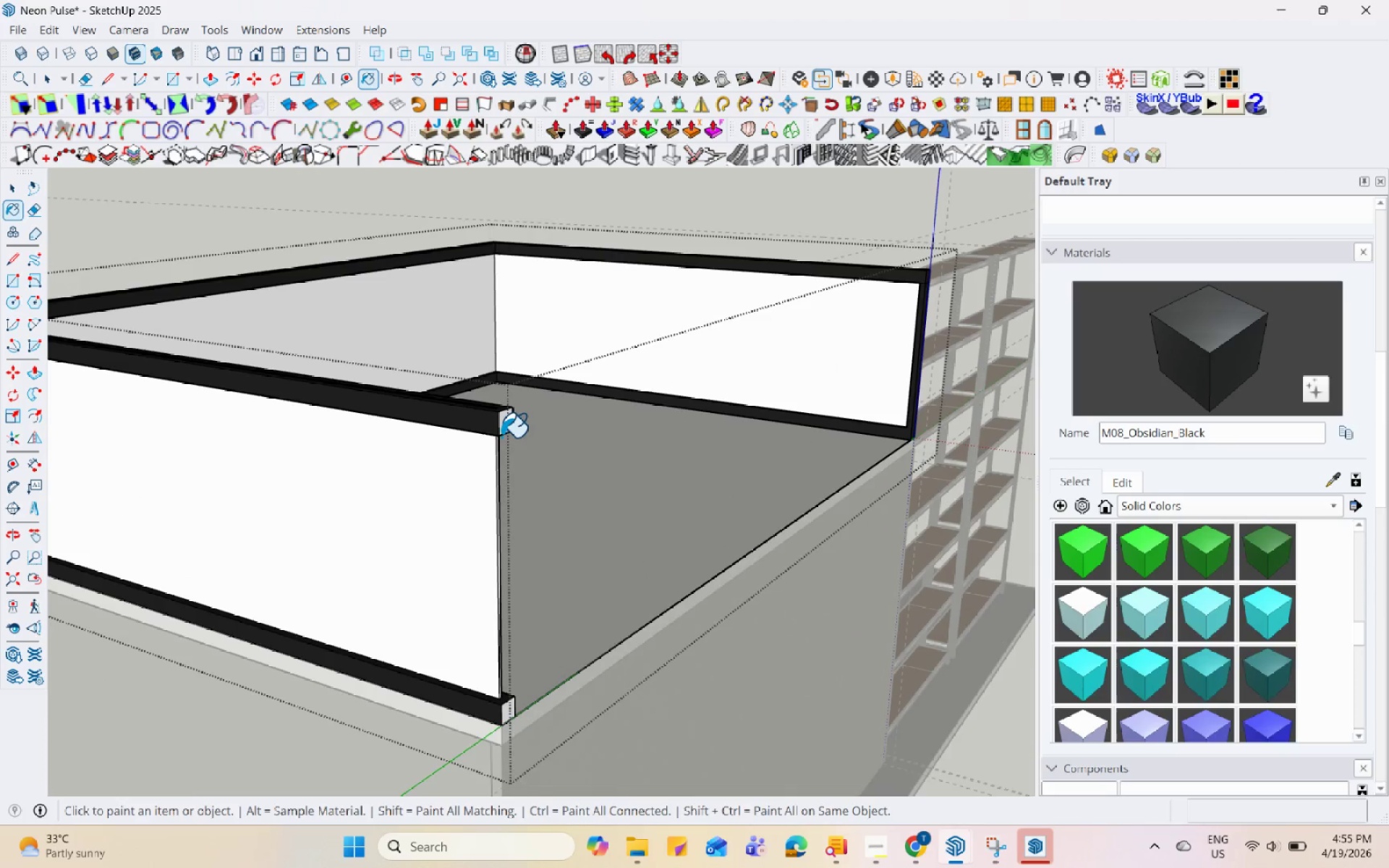 
left_click([509, 716])
 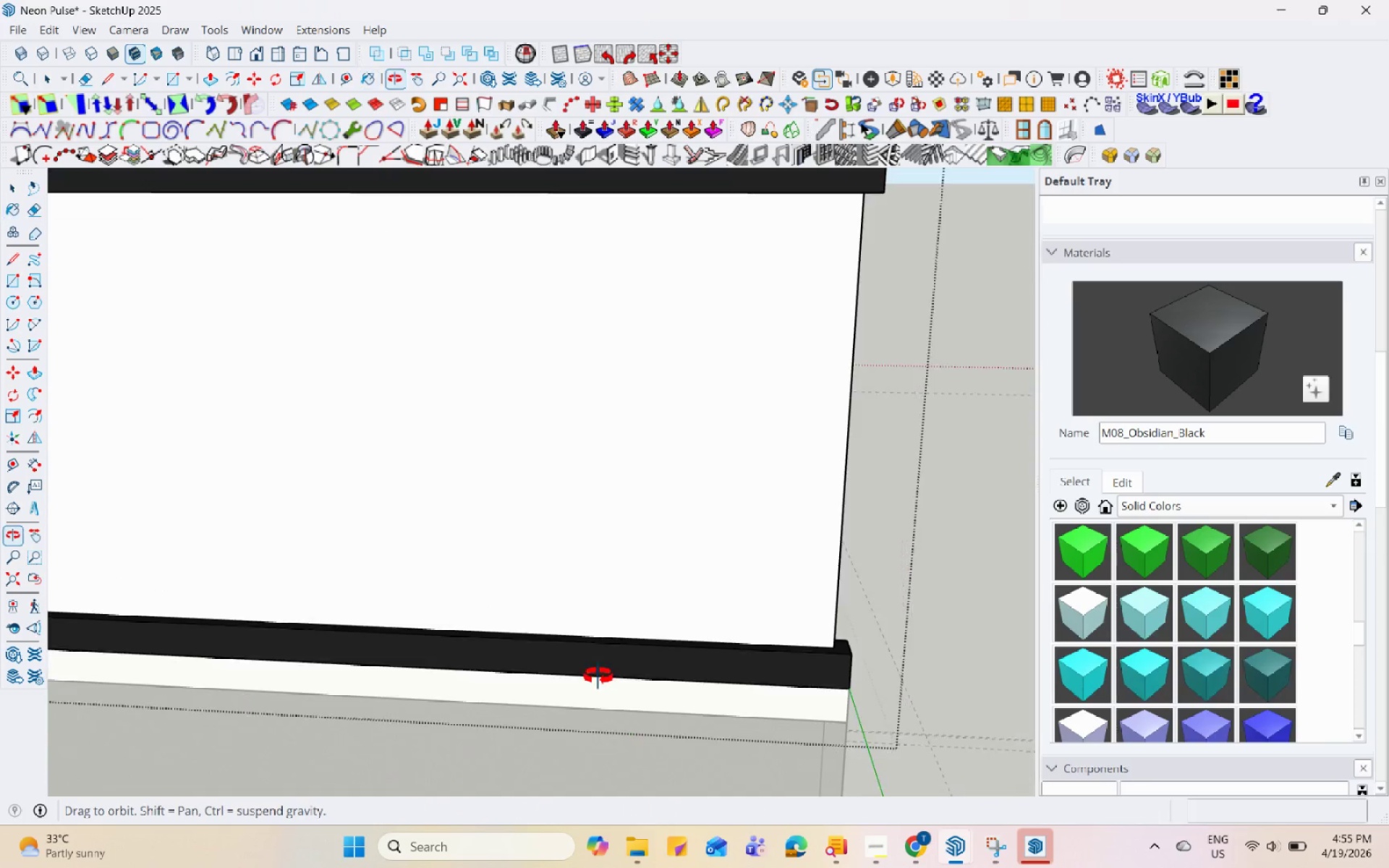 
scroll: coordinate [507, 702], scroll_direction: up, amount: 5.0
 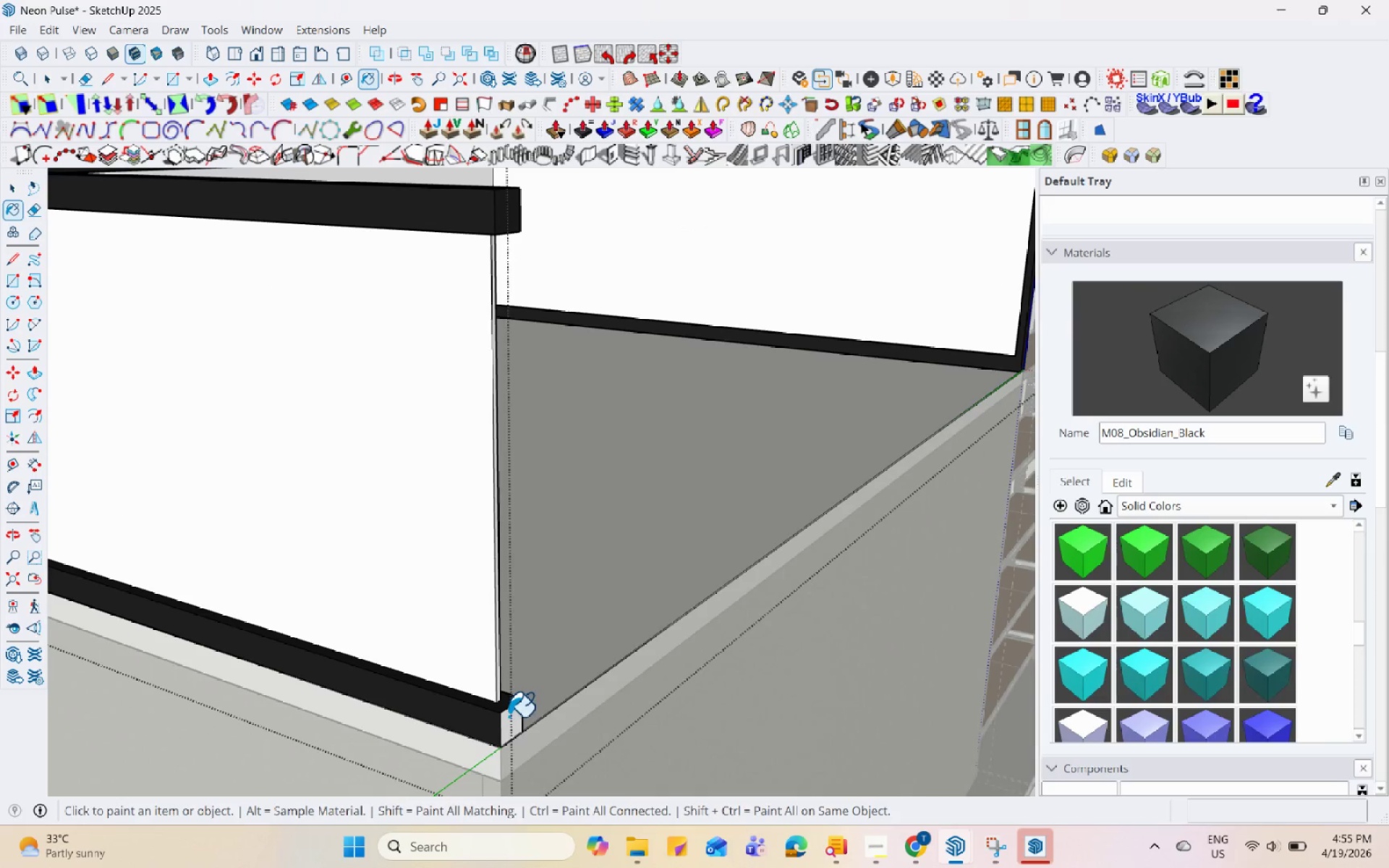 
scroll: coordinate [598, 616], scroll_direction: down, amount: 12.0
 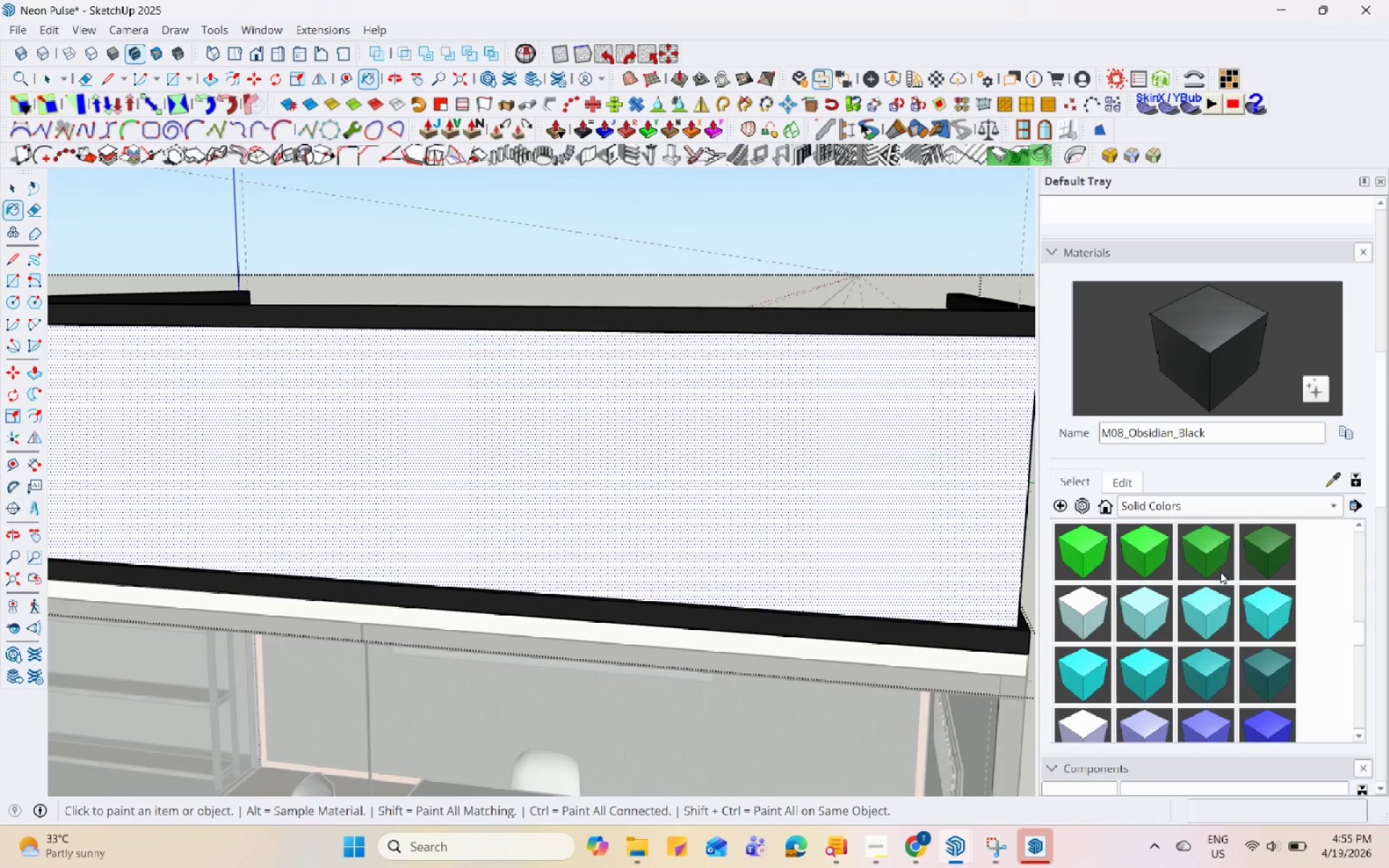 
left_click([1331, 475])
 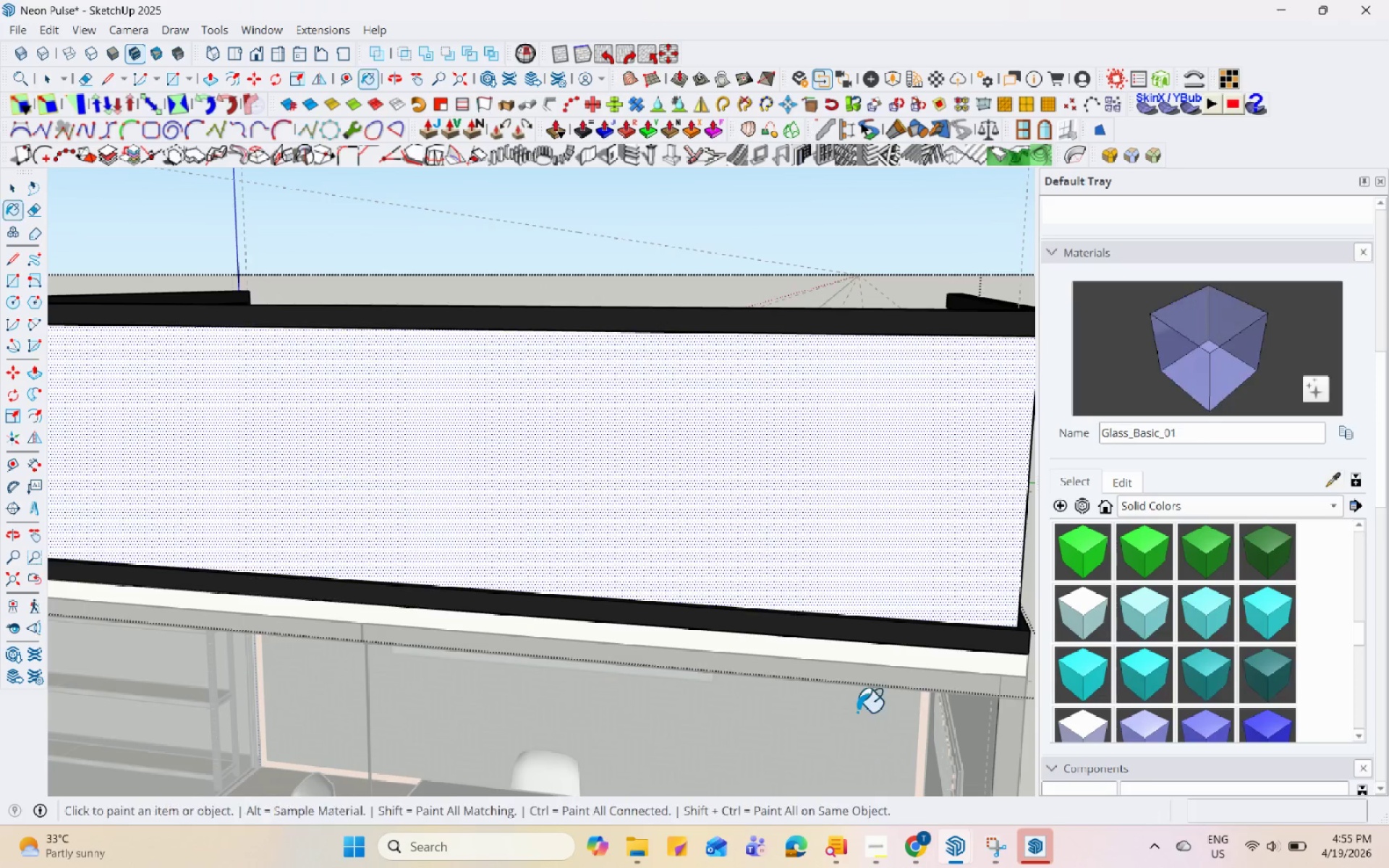 
triple_click([857, 436])
 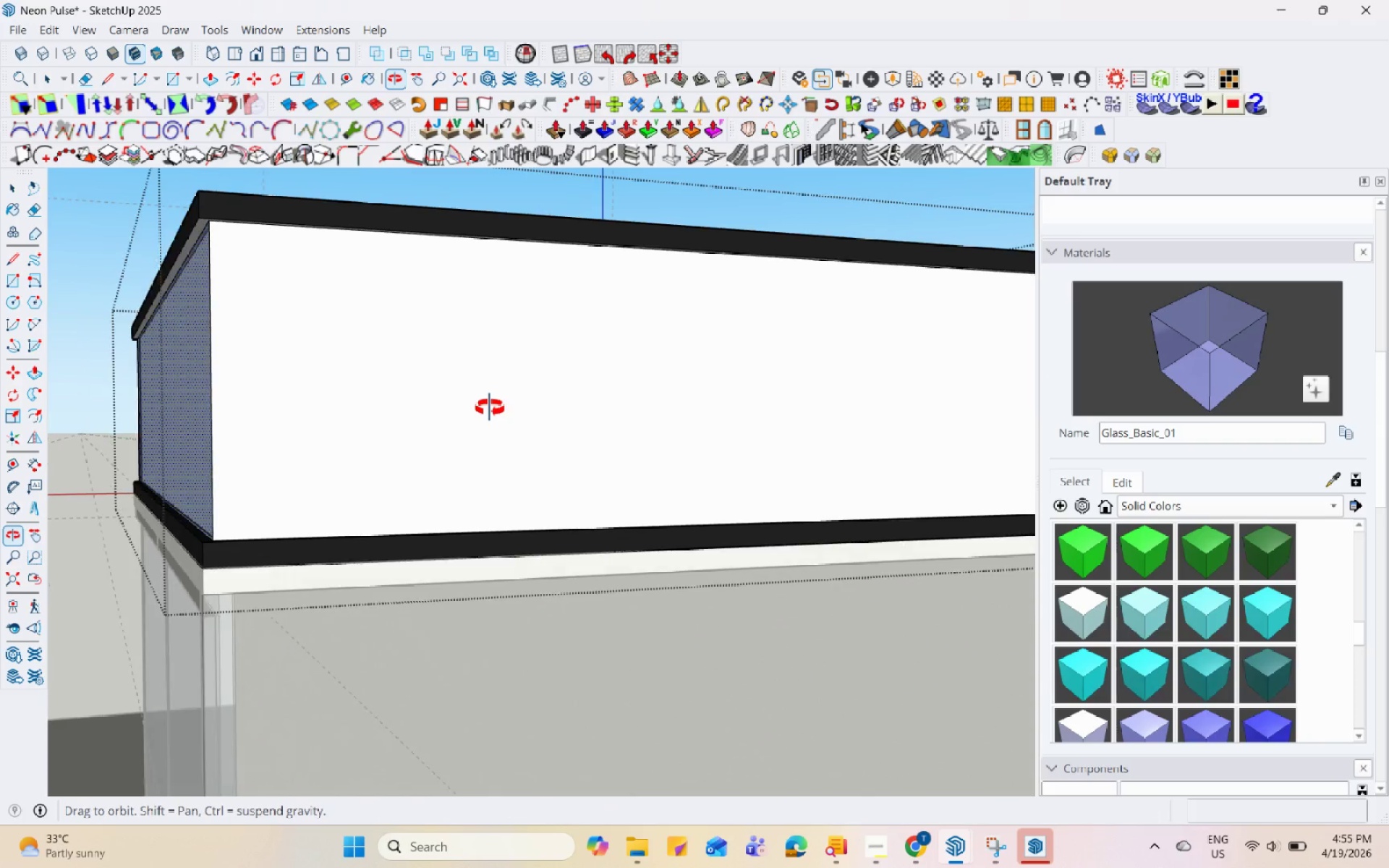 
left_click([538, 396])
 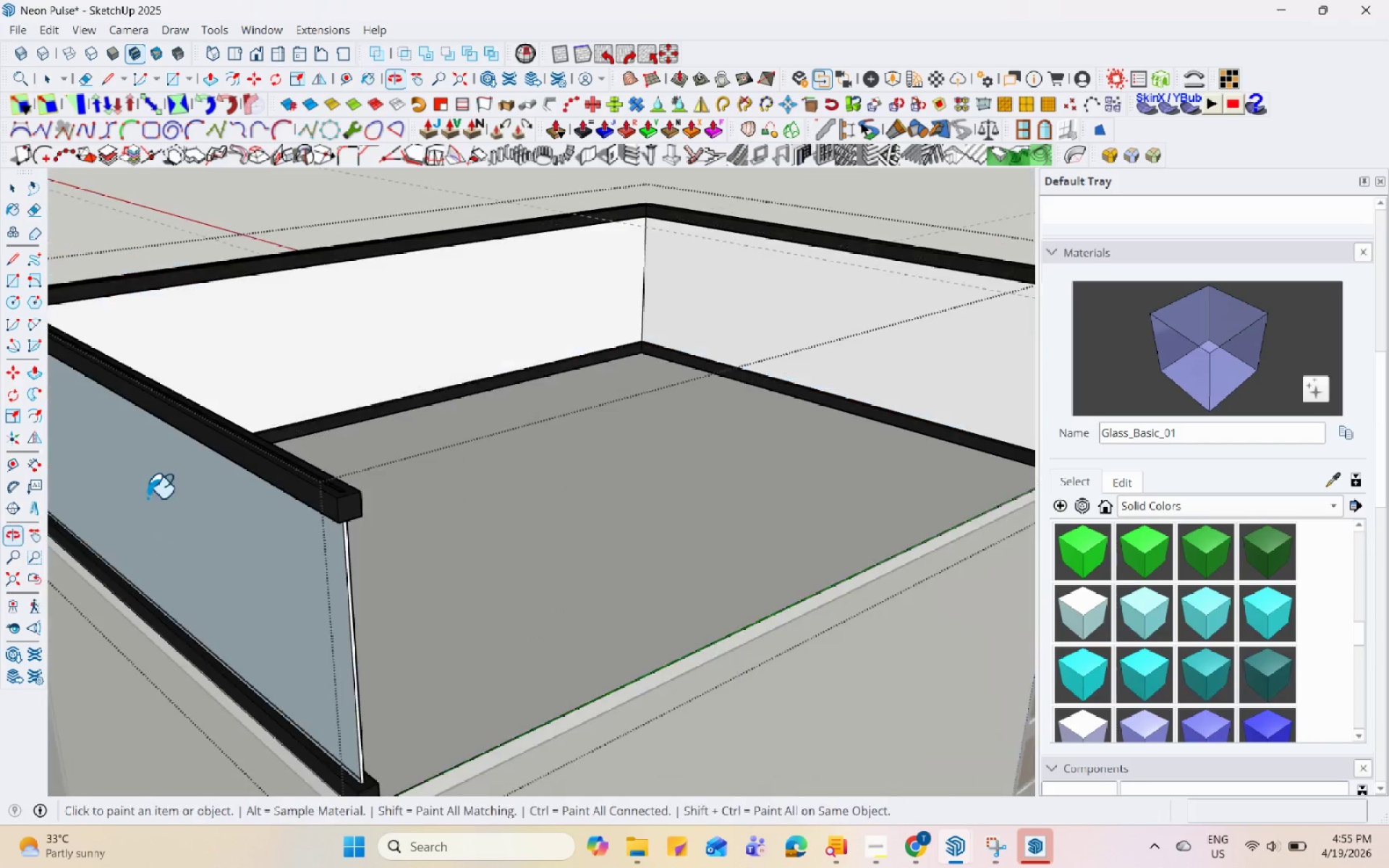 
double_click([831, 300])
 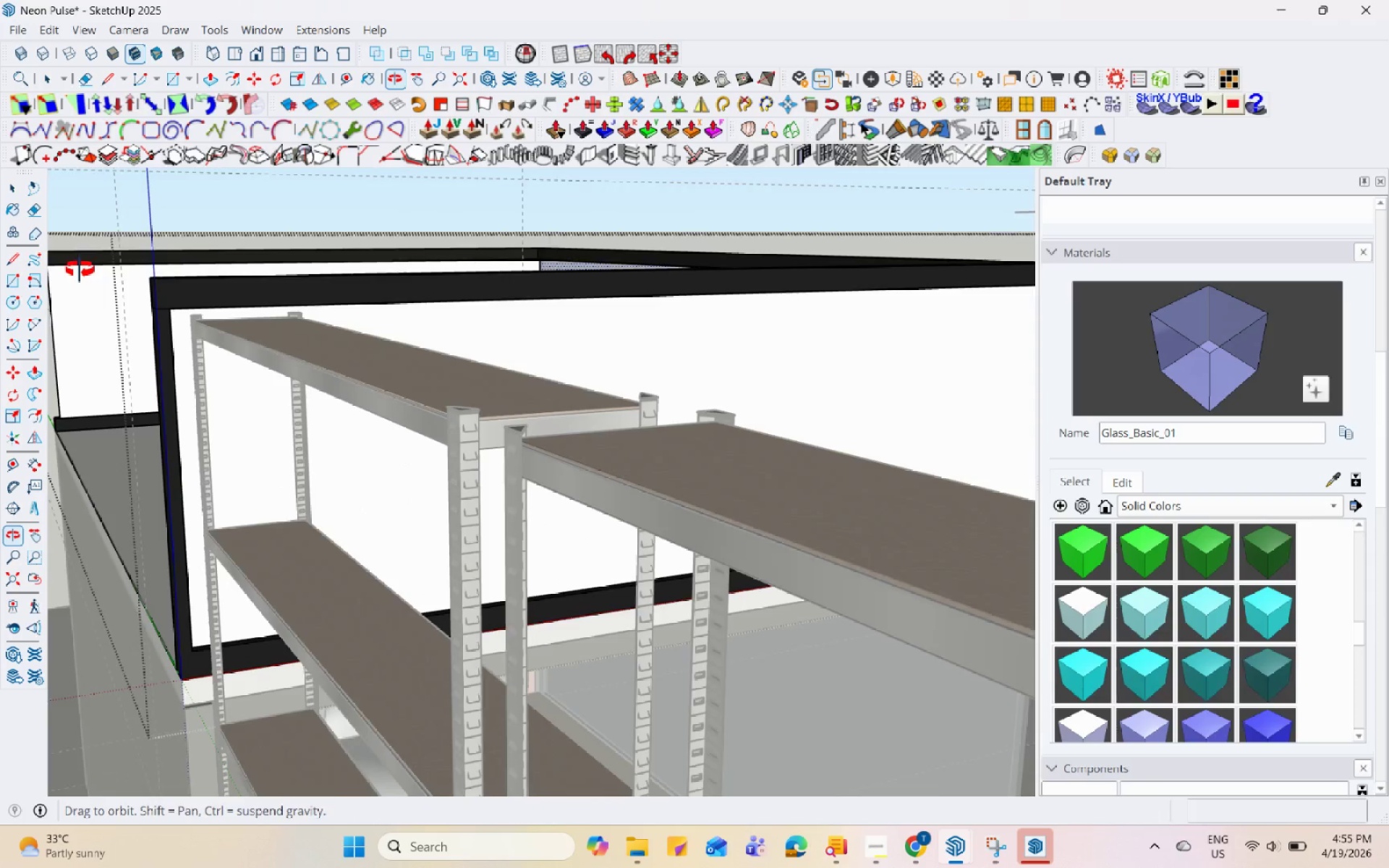 
scroll: coordinate [420, 326], scroll_direction: up, amount: 1.0
 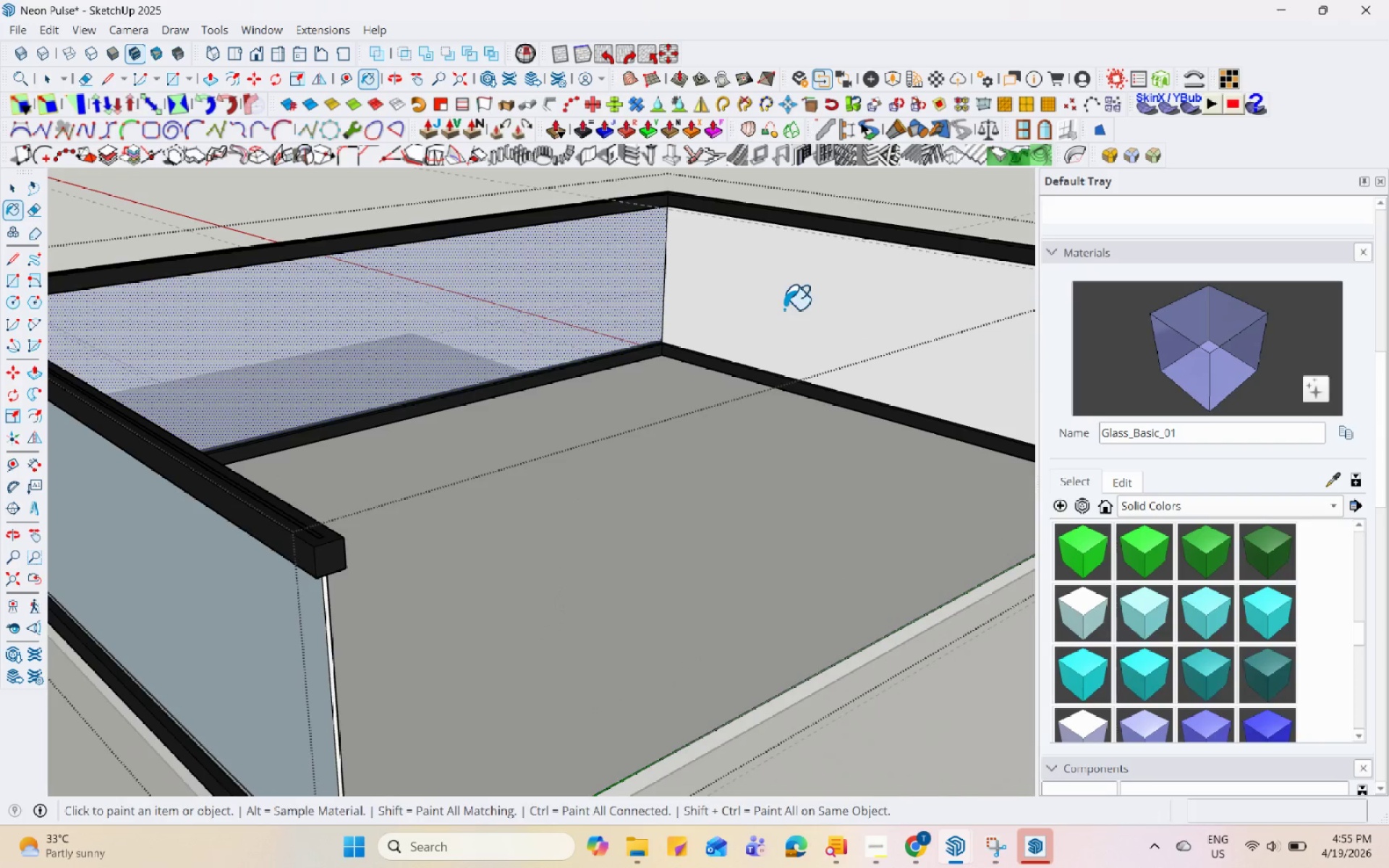 
left_click([775, 349])
 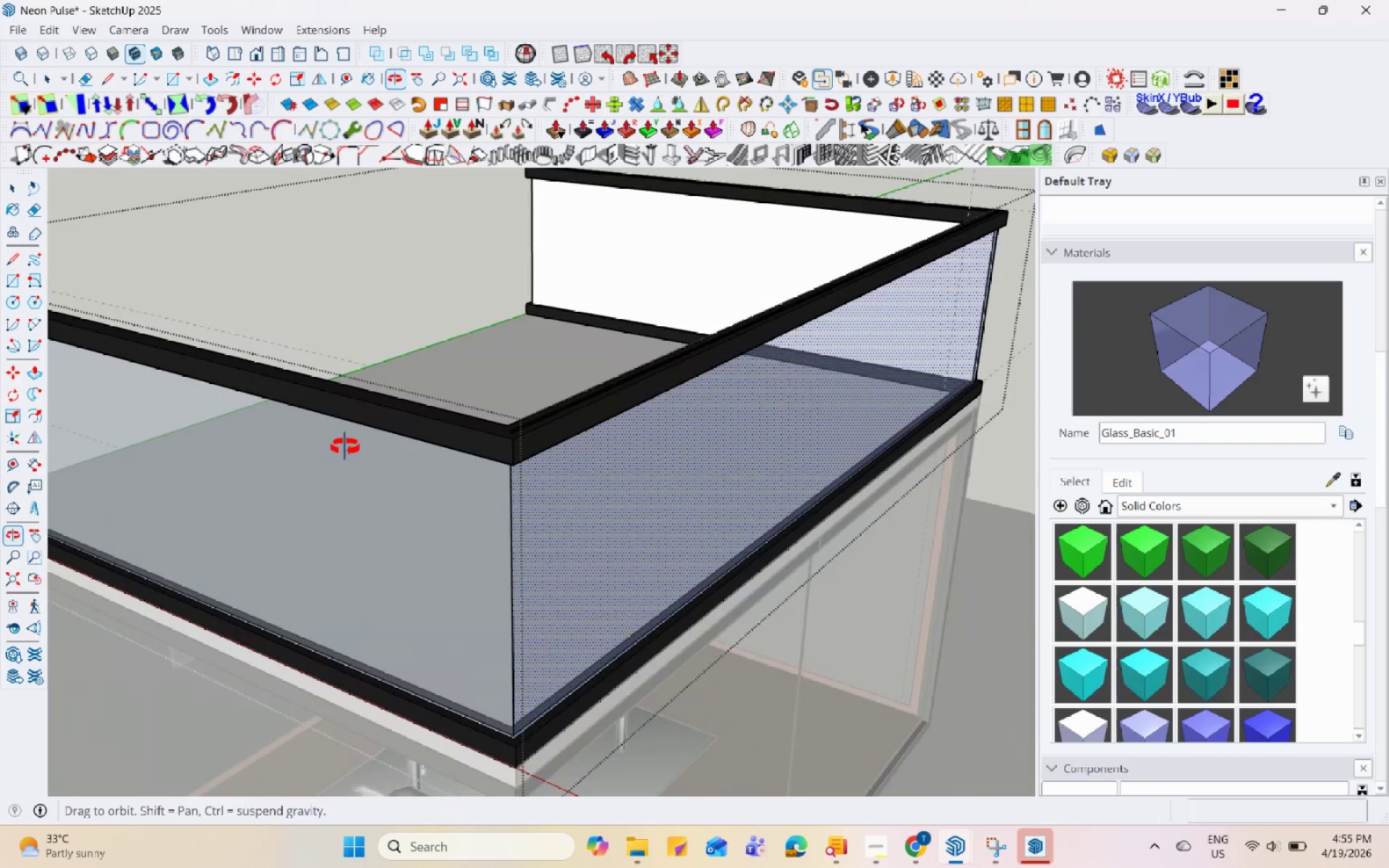 
left_click([871, 241])
 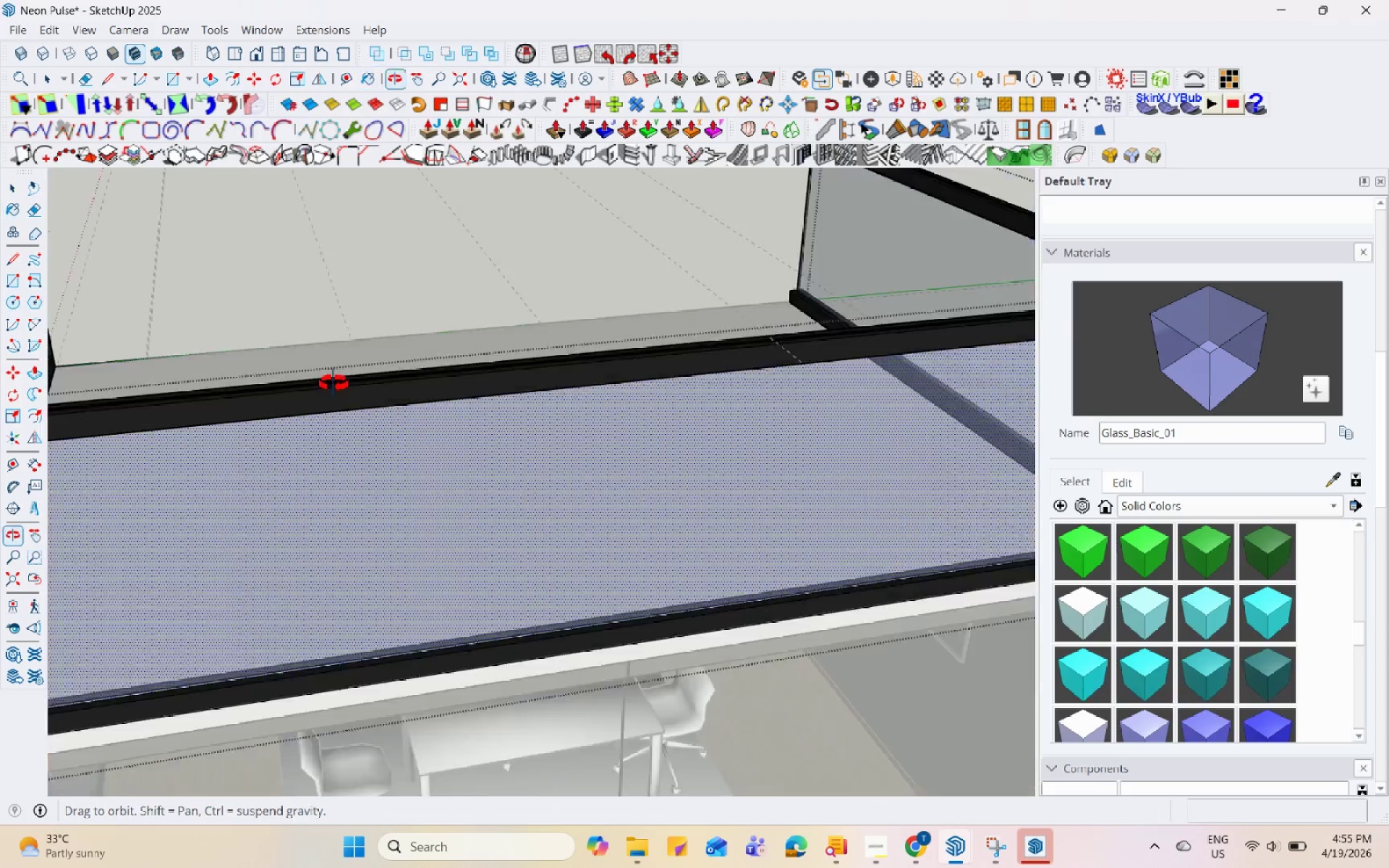 
scroll: coordinate [333, 427], scroll_direction: up, amount: 1.0
 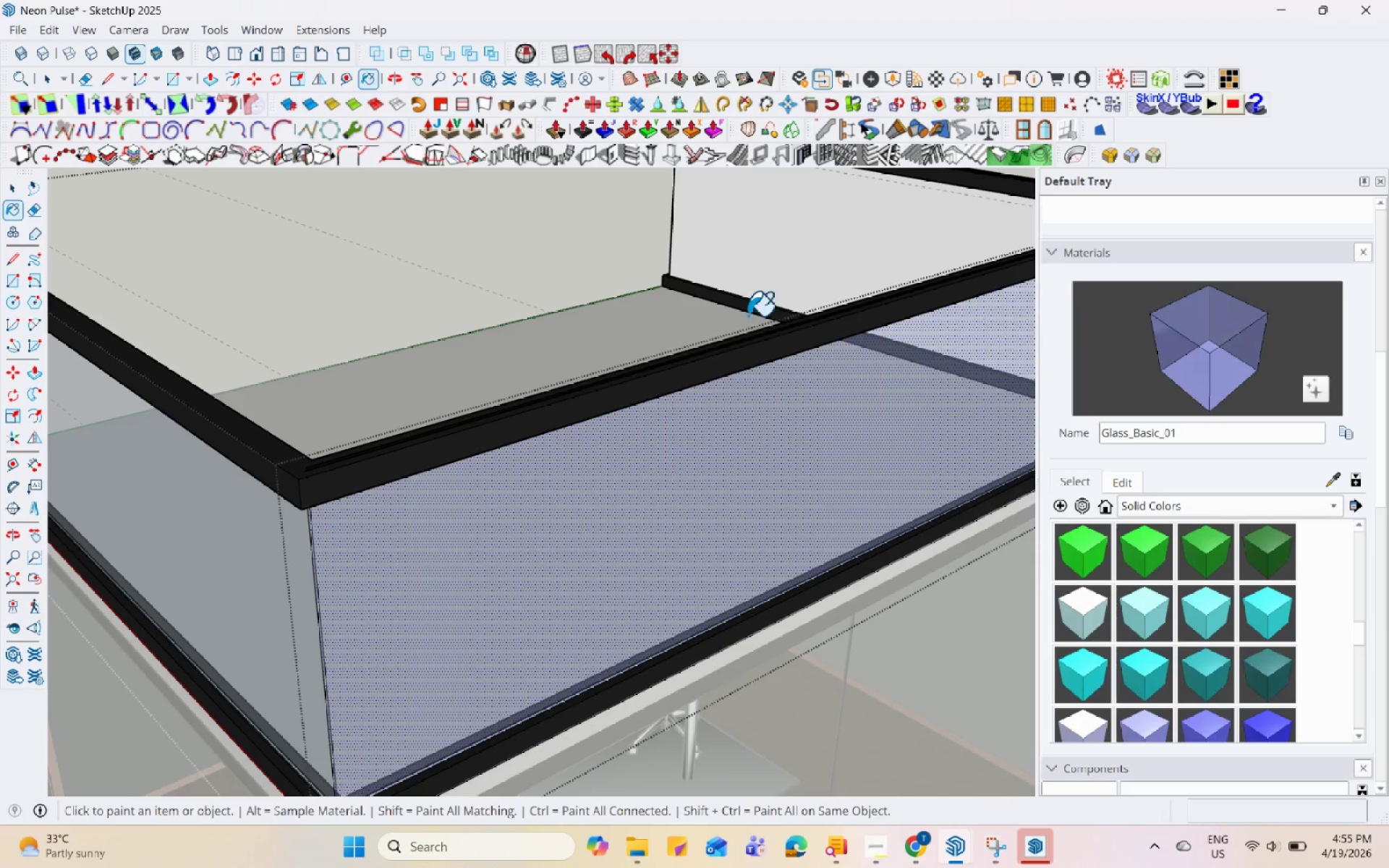 
scroll: coordinate [88, 370], scroll_direction: down, amount: 5.0
 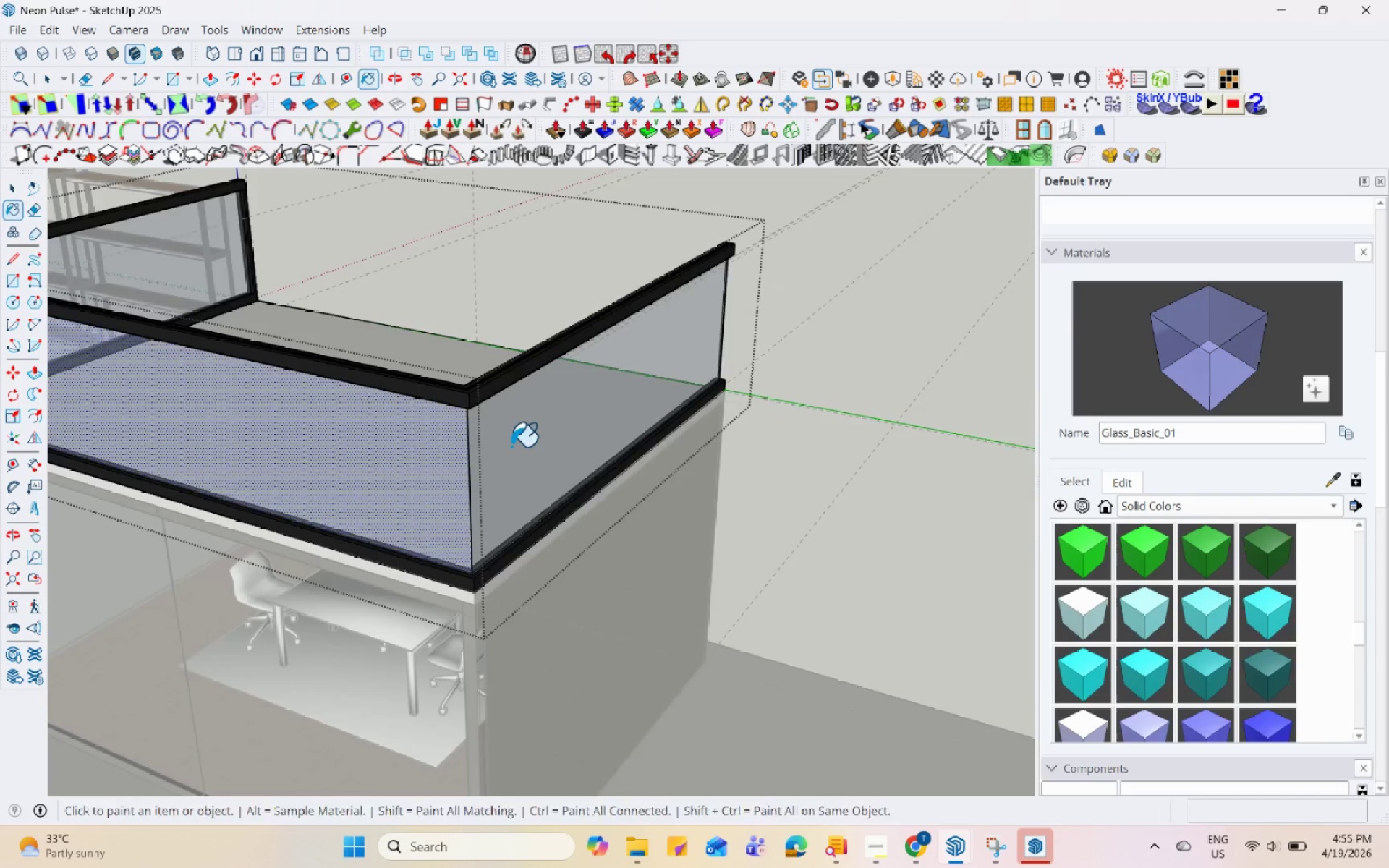 
key(B)
 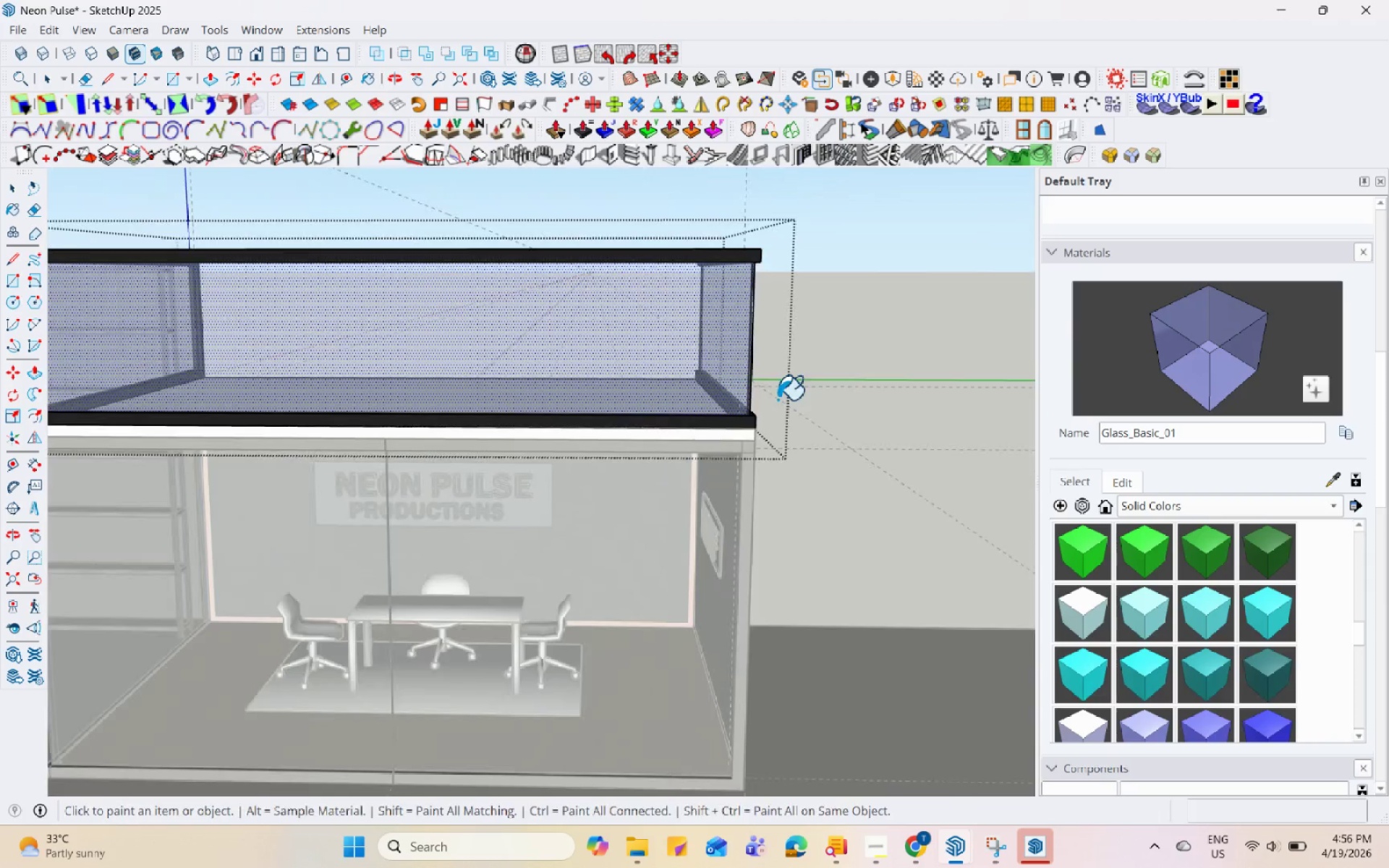 
key(Space)
 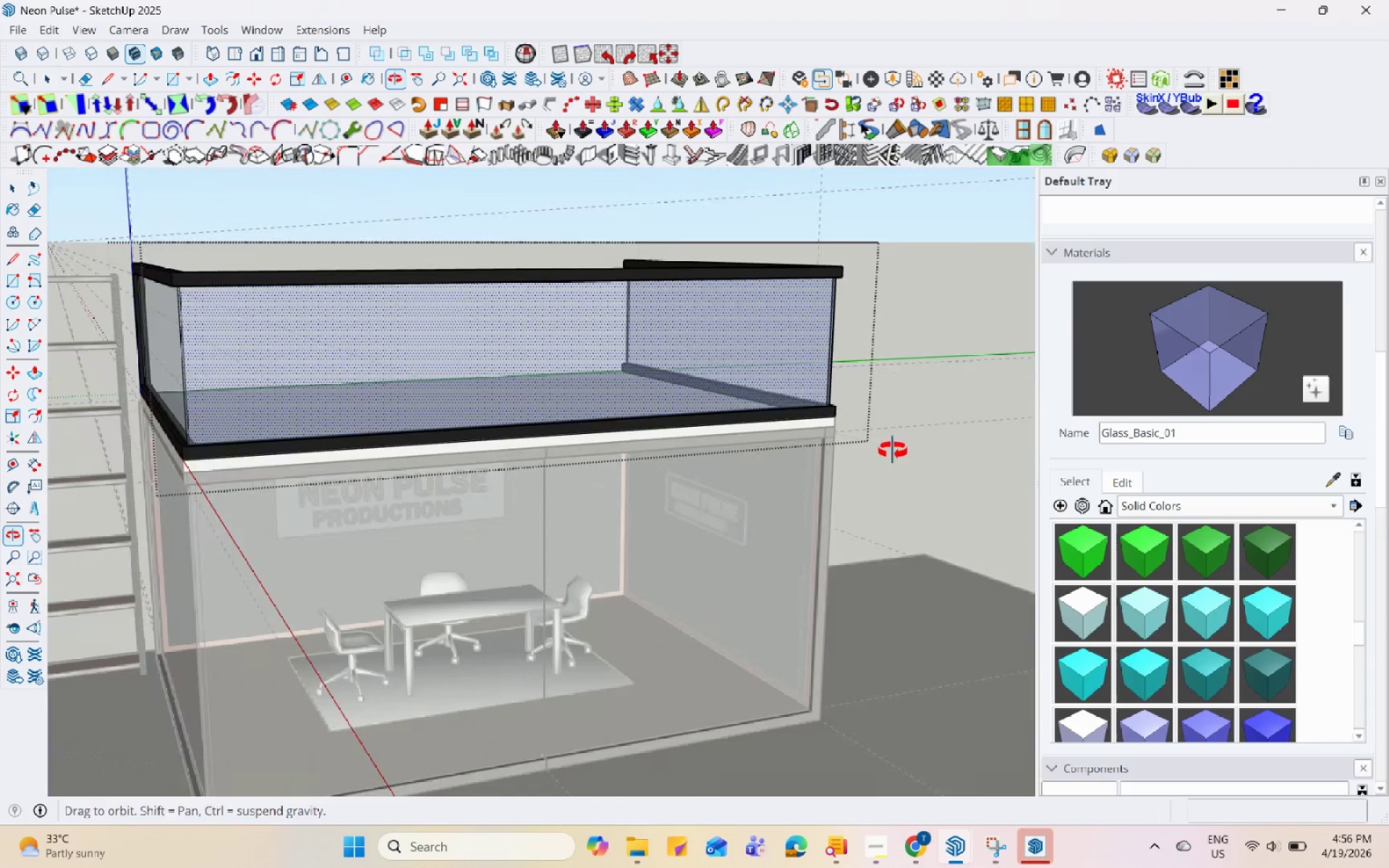 
scroll: coordinate [776, 397], scroll_direction: down, amount: 5.0
 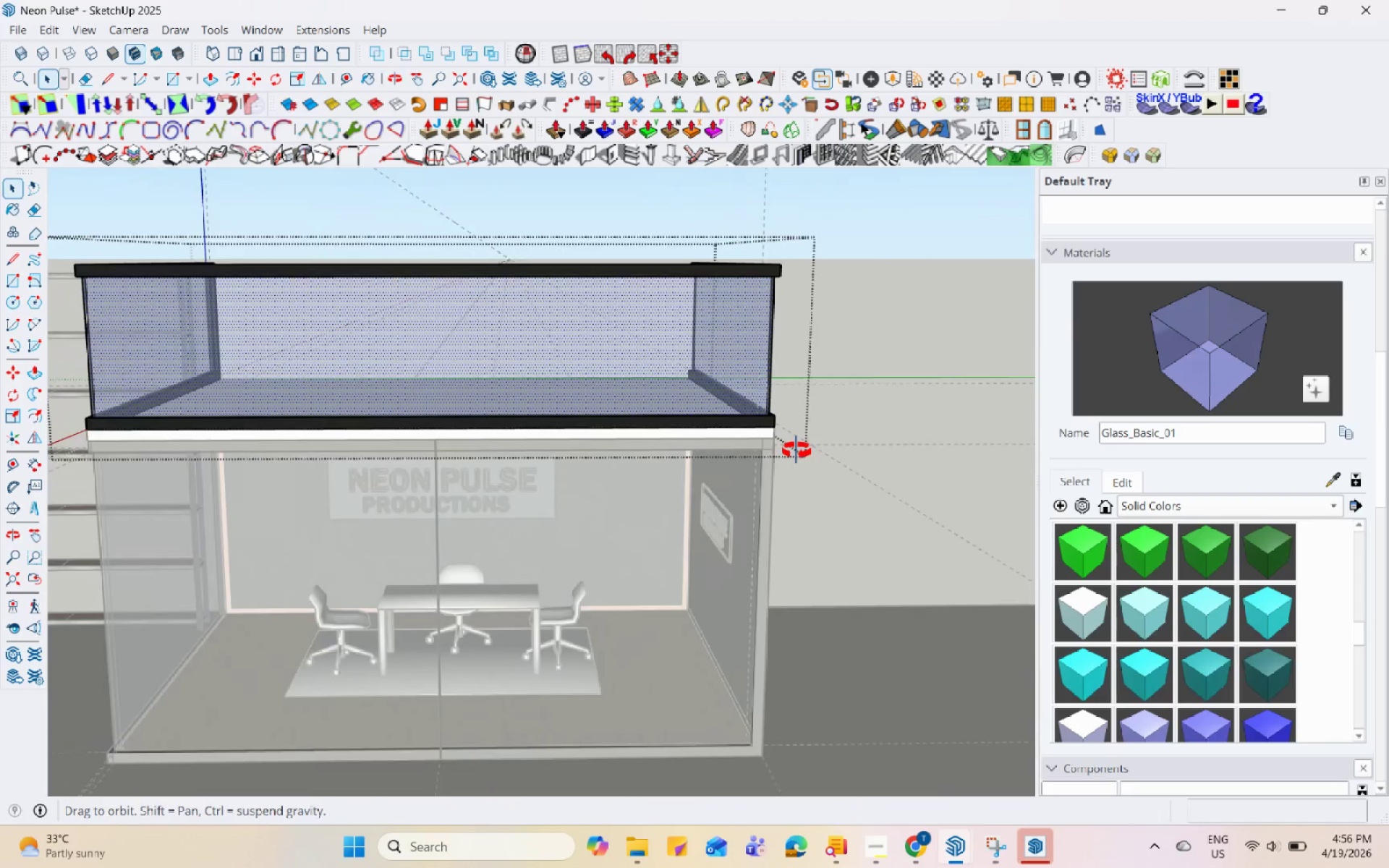 
key(Escape)
 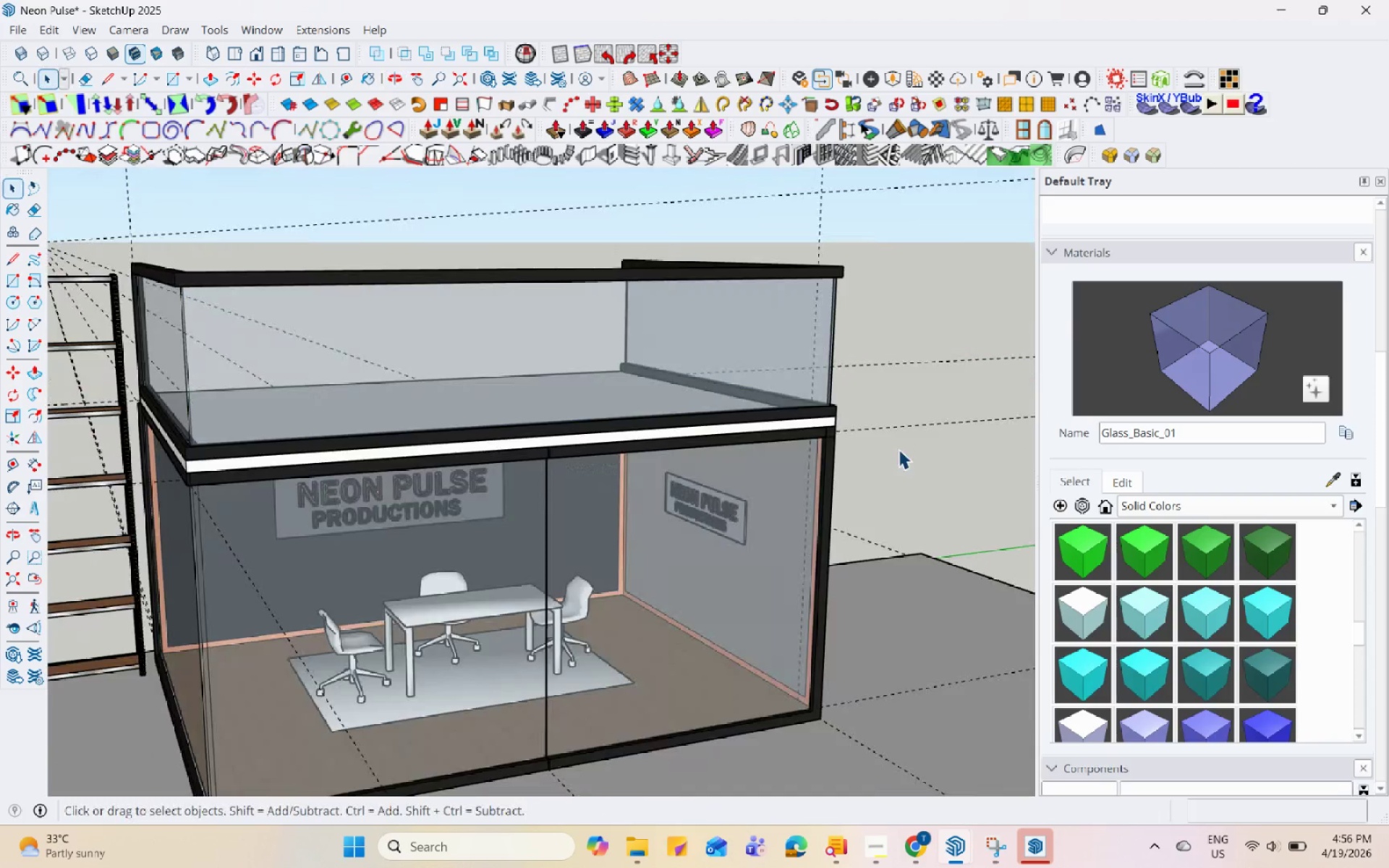 
key(Escape)
 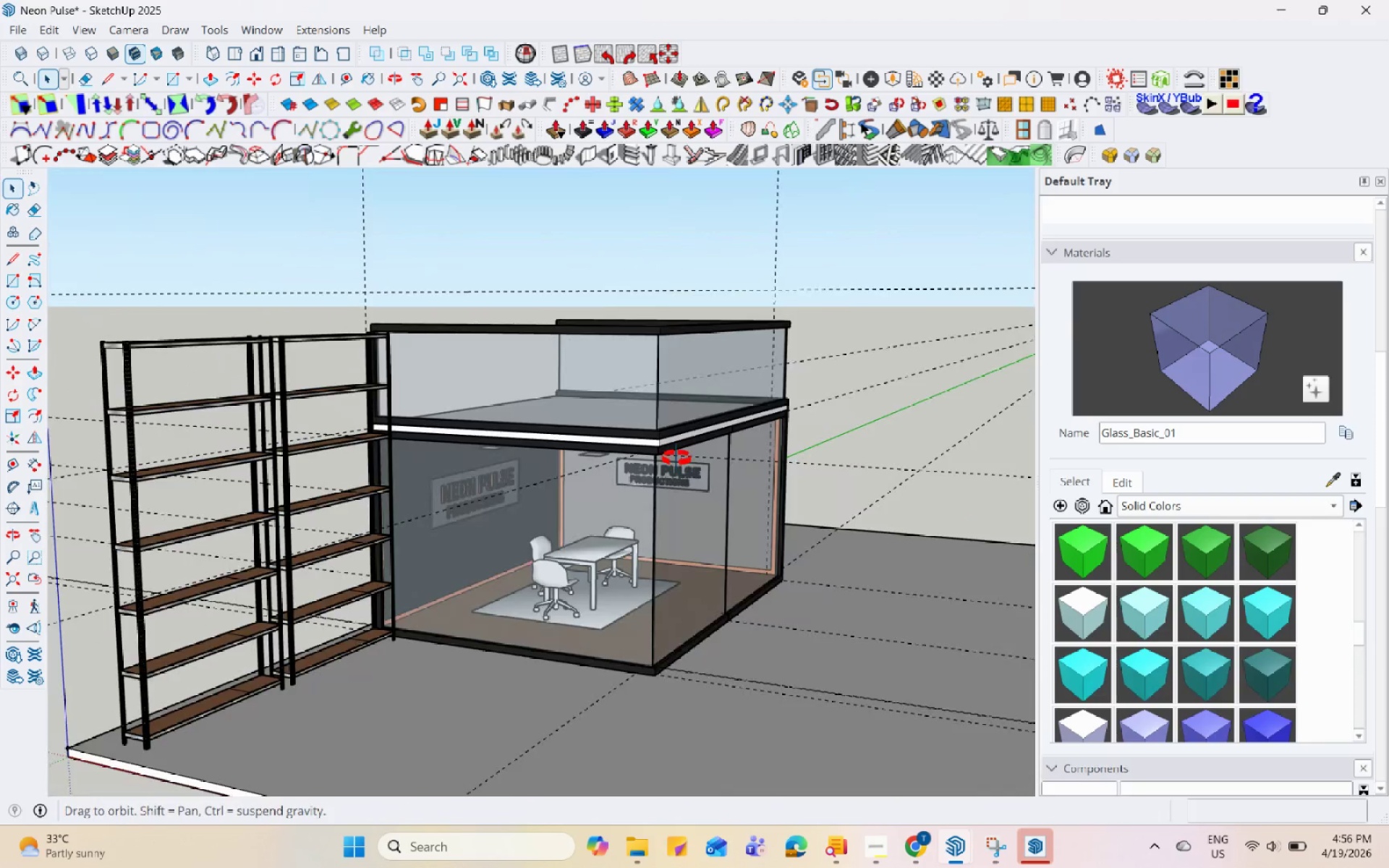 
scroll: coordinate [899, 449], scroll_direction: down, amount: 2.0
 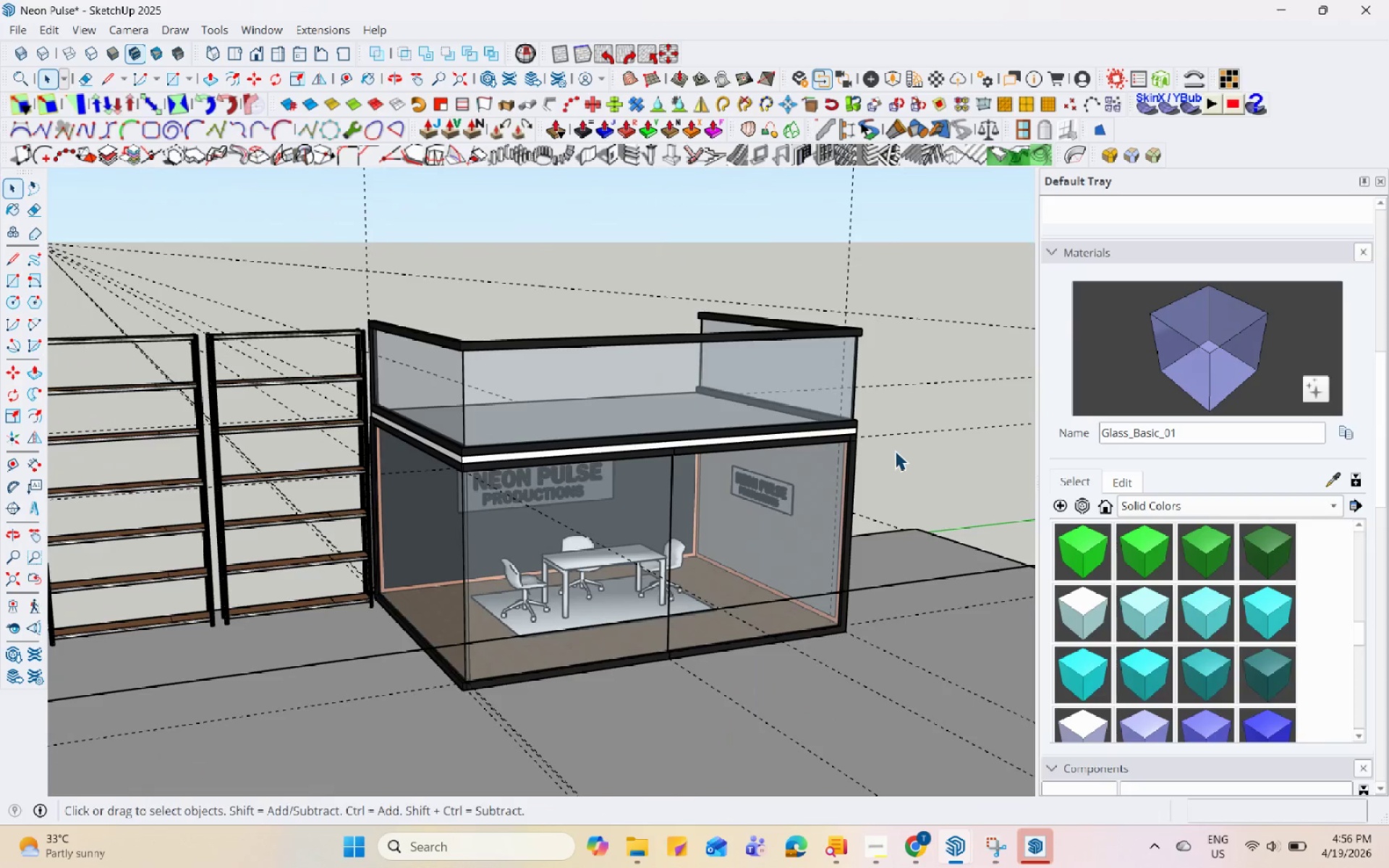 
left_click([792, 401])
 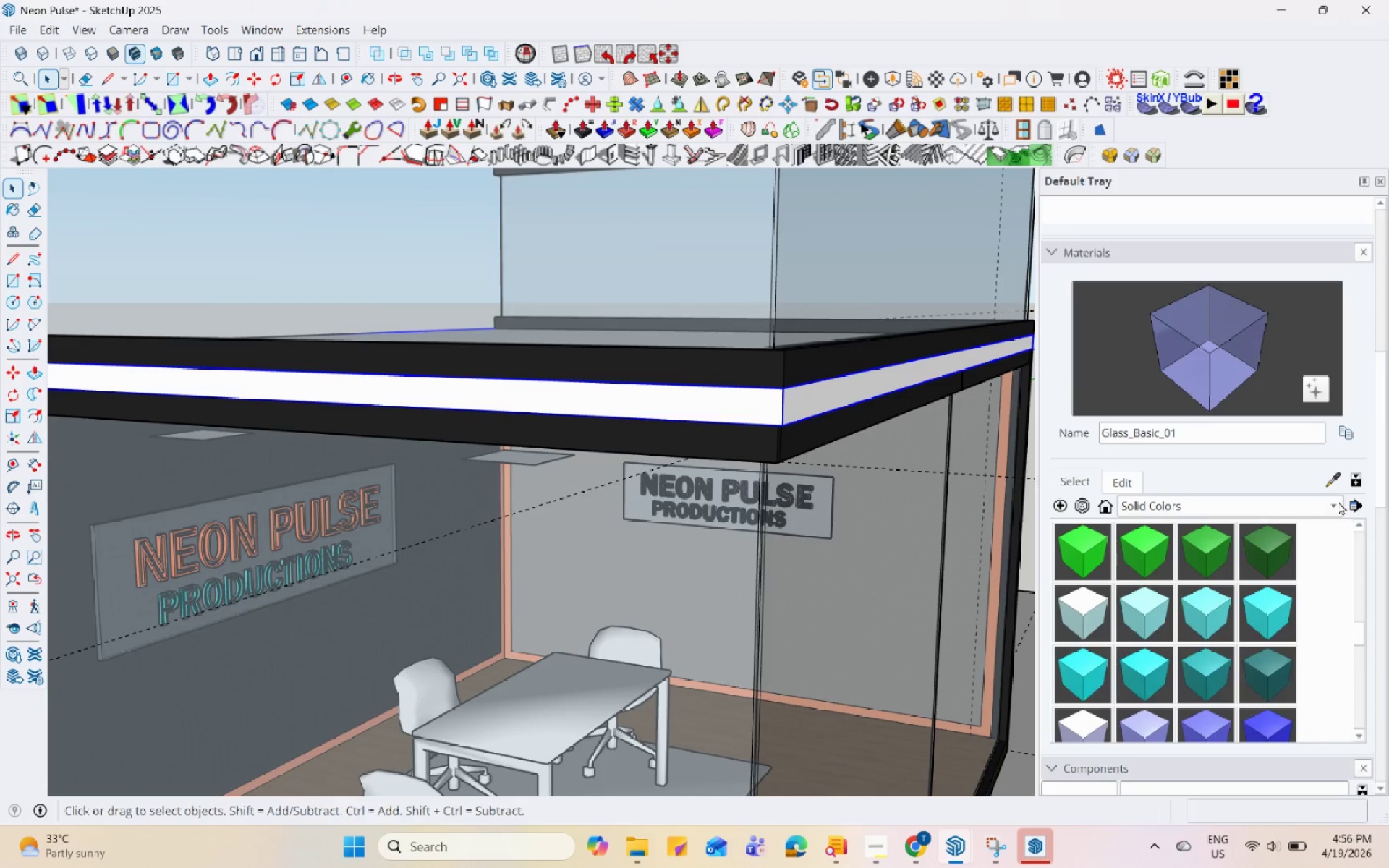 
scroll: coordinate [790, 407], scroll_direction: up, amount: 14.0
 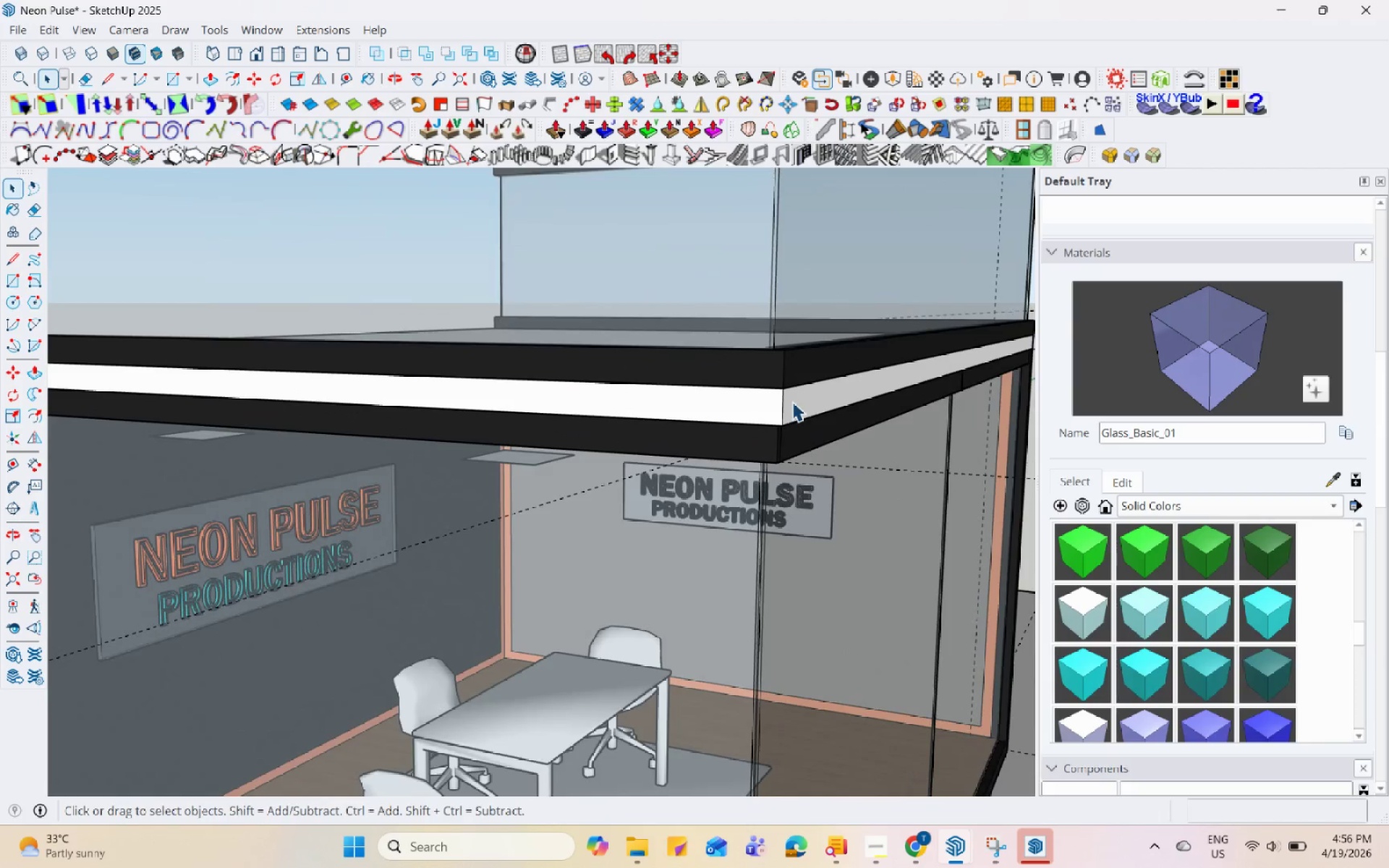 
left_click([1333, 480])
 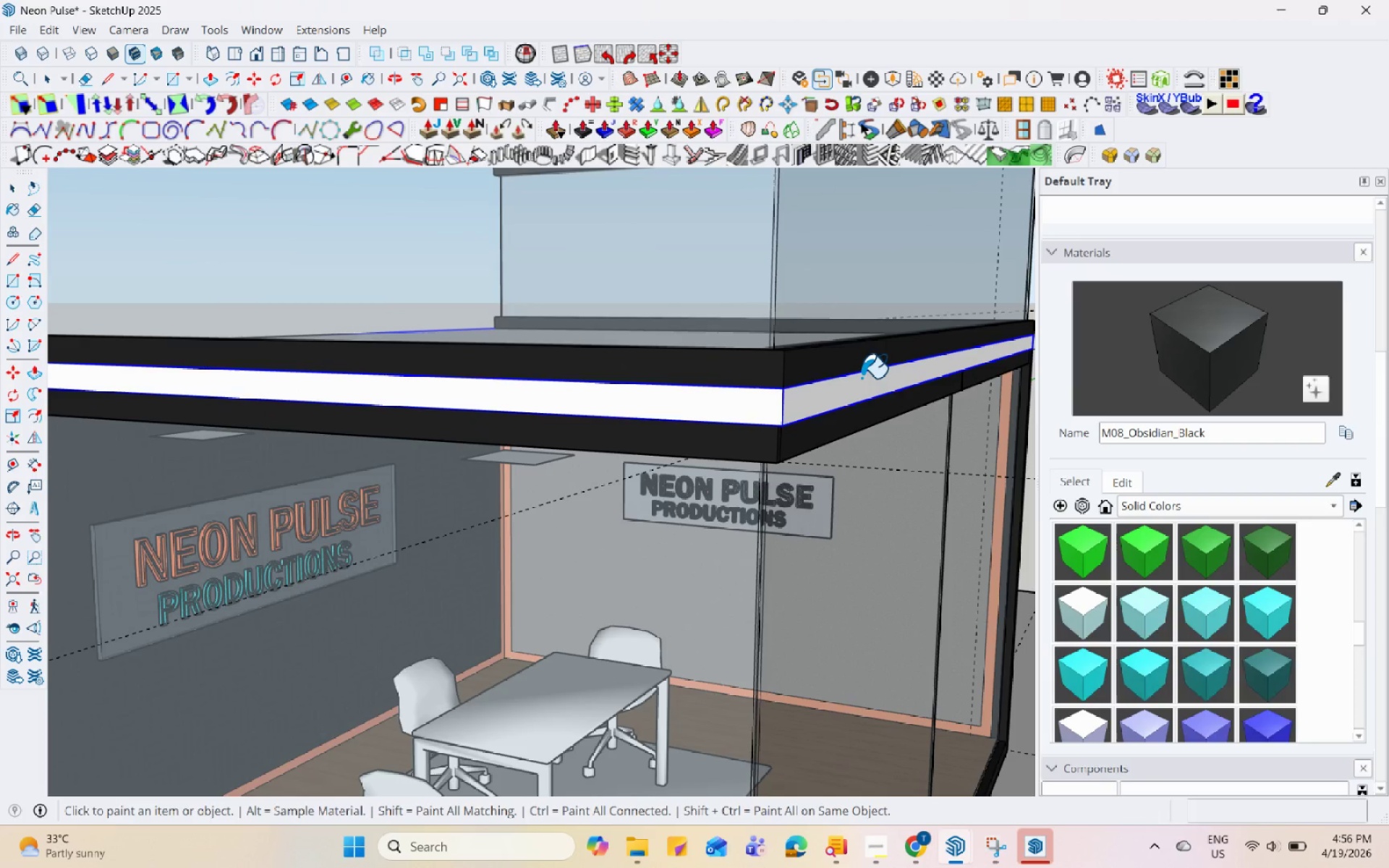 
double_click([859, 384])
 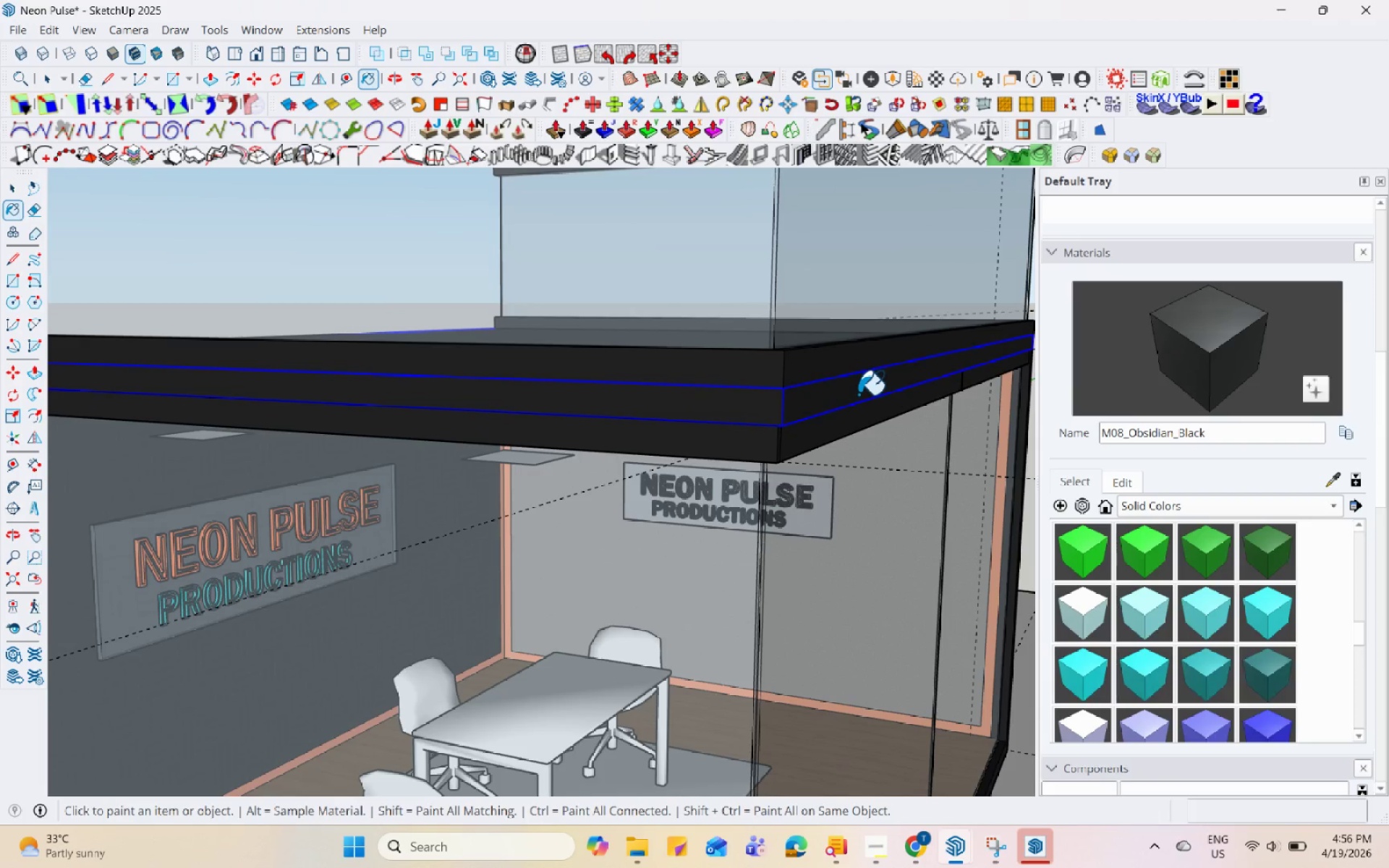 
key(Space)
 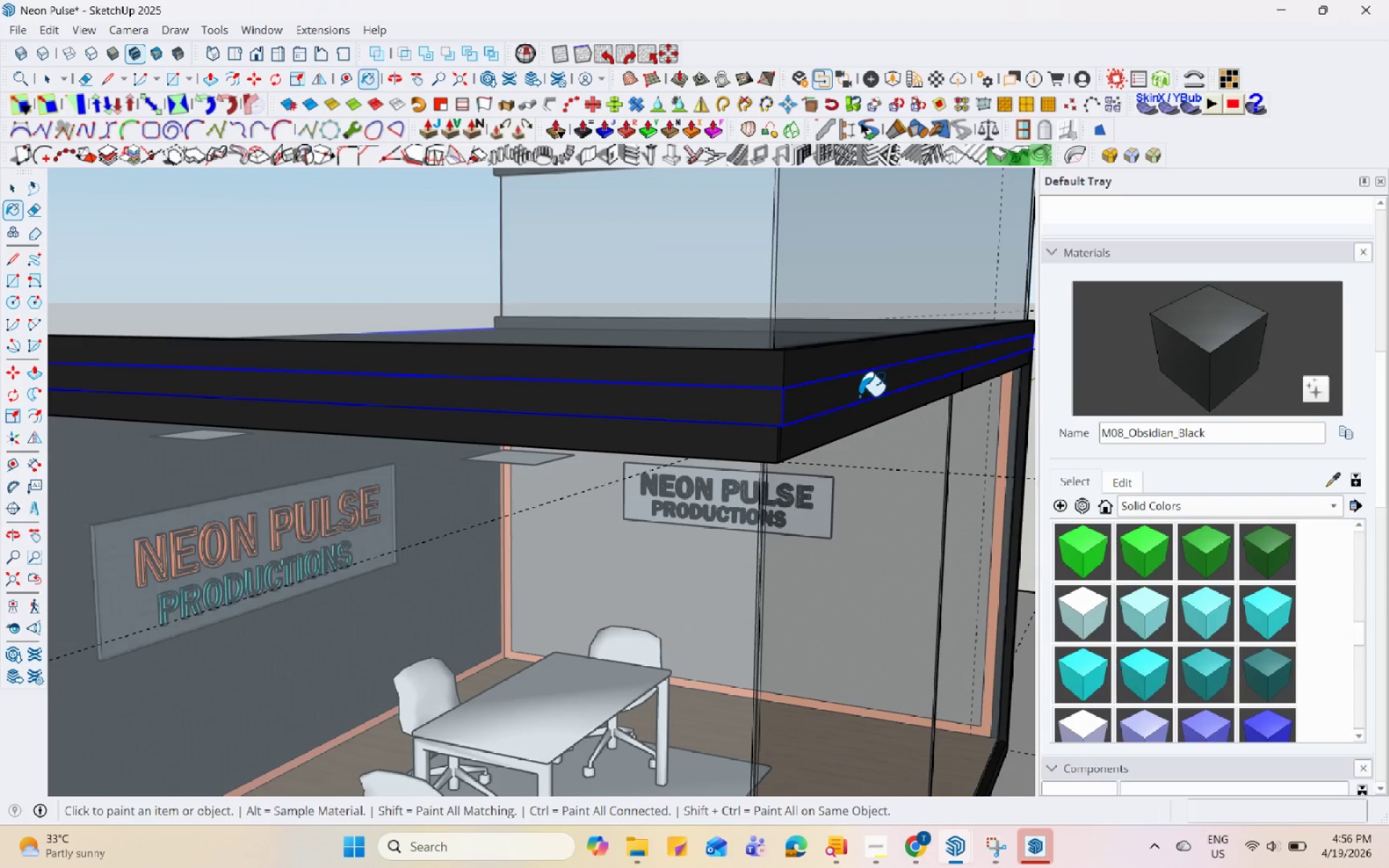 
key(Space)
 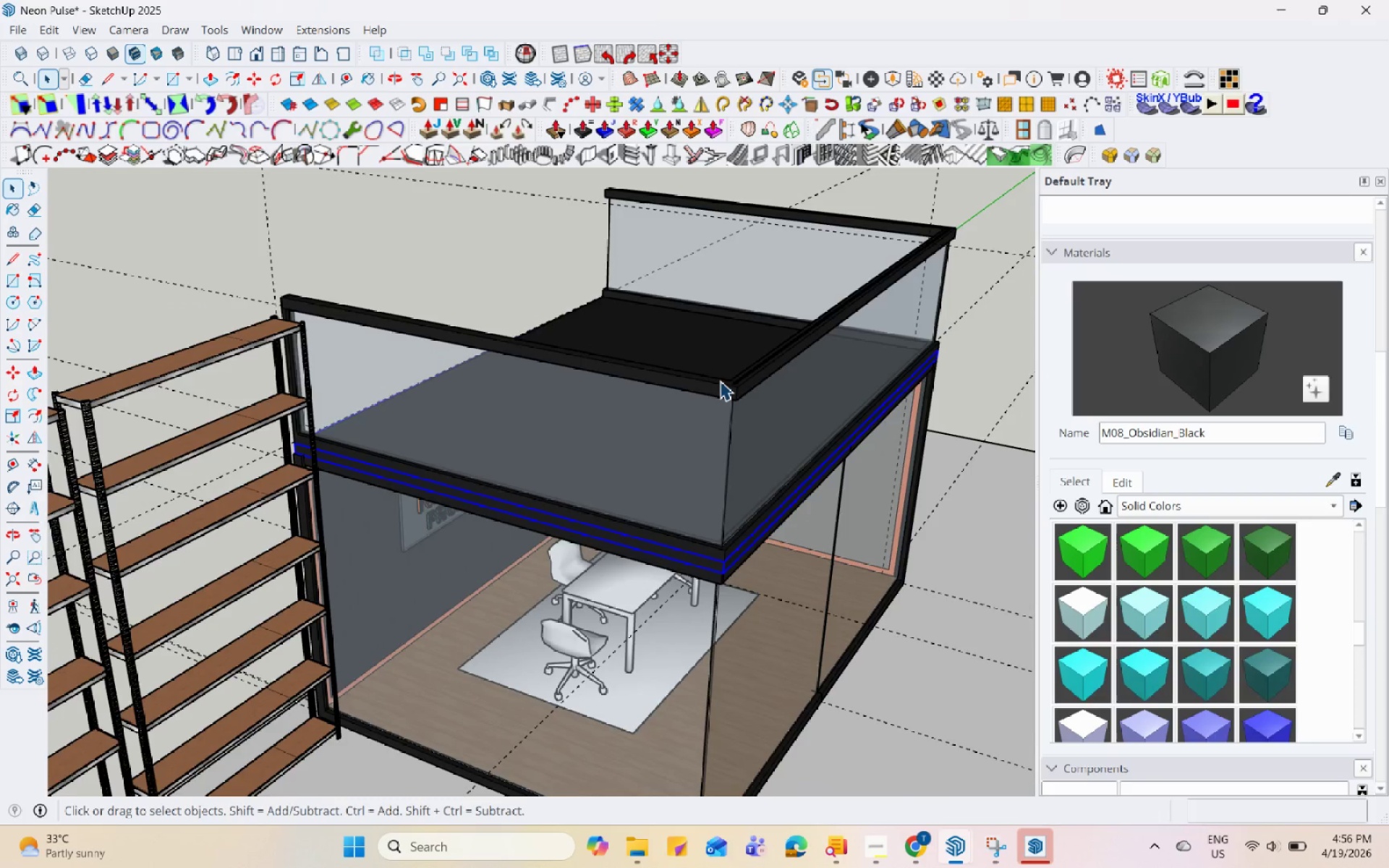 
scroll: coordinate [674, 482], scroll_direction: down, amount: 9.0
 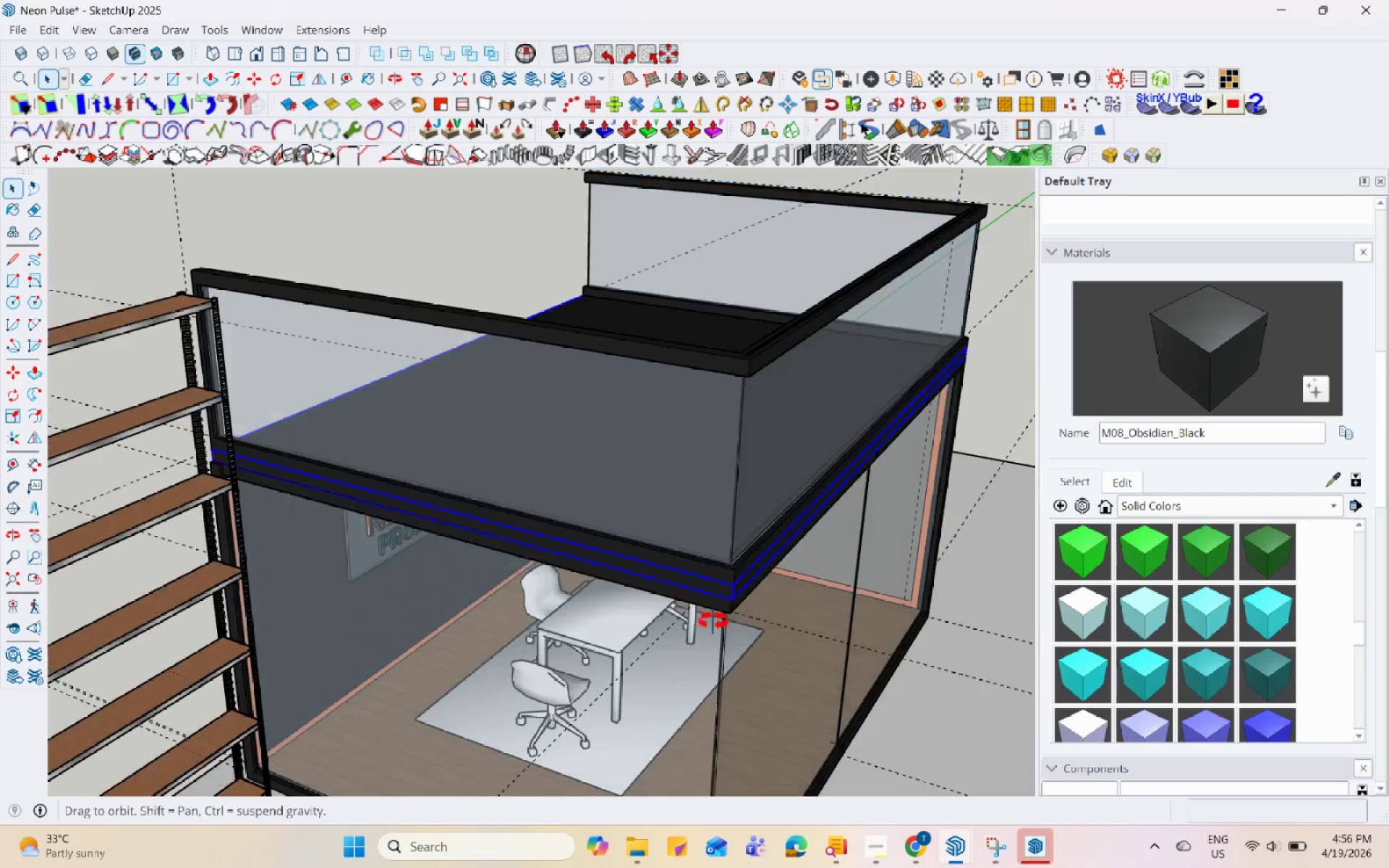 
key(Escape)
 